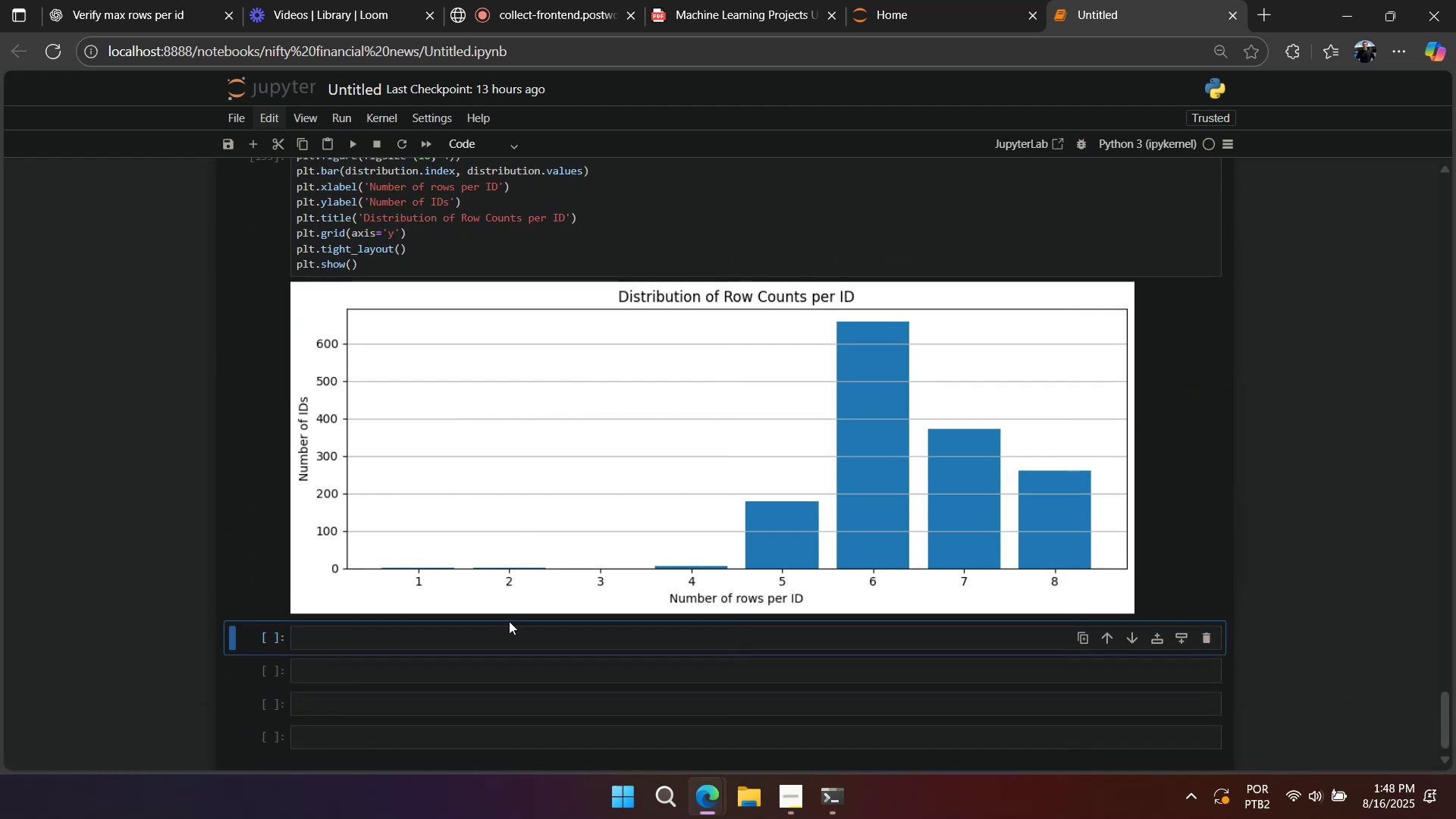 
left_click([479, 668])
 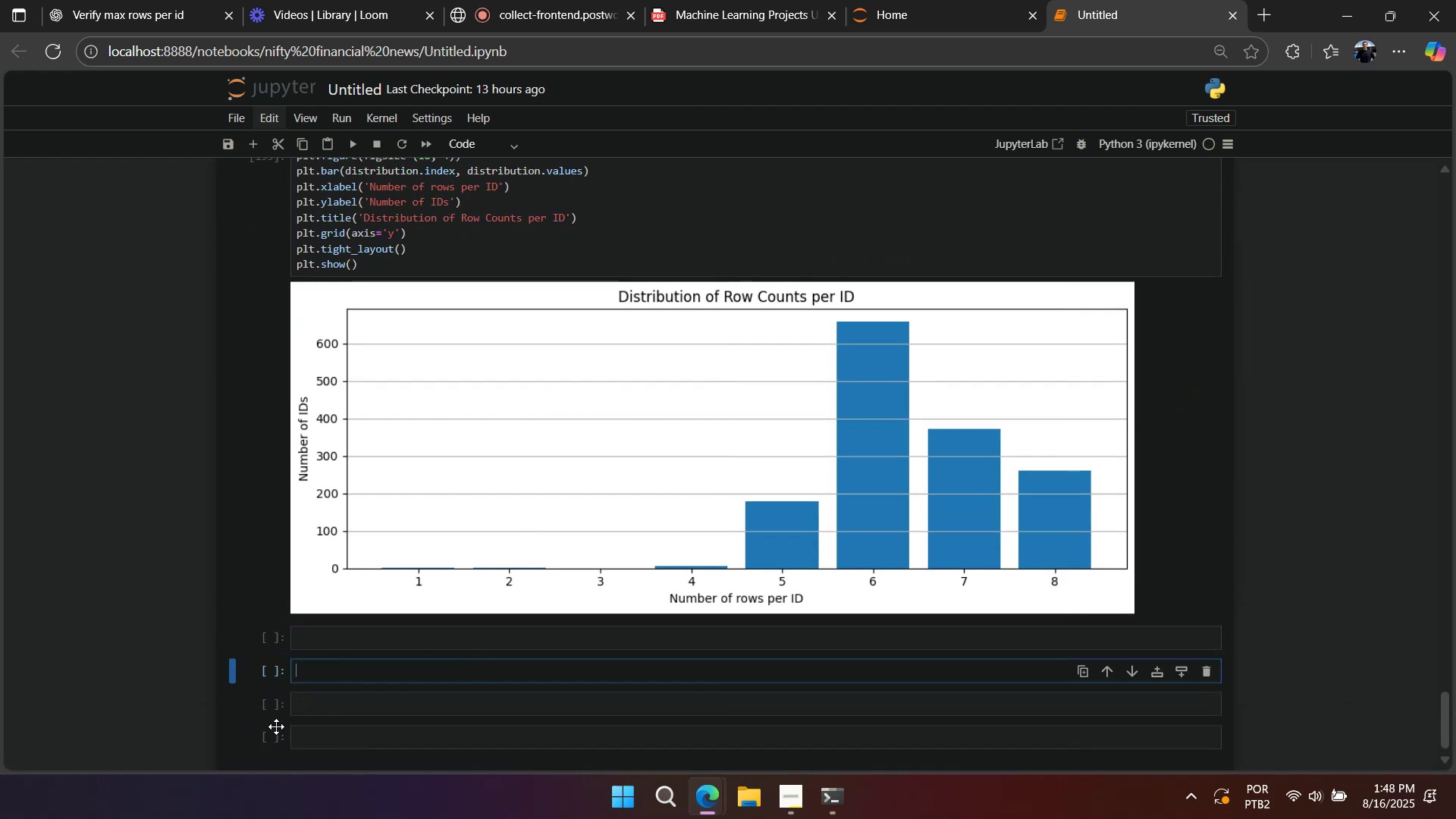 
left_click([278, 726])
 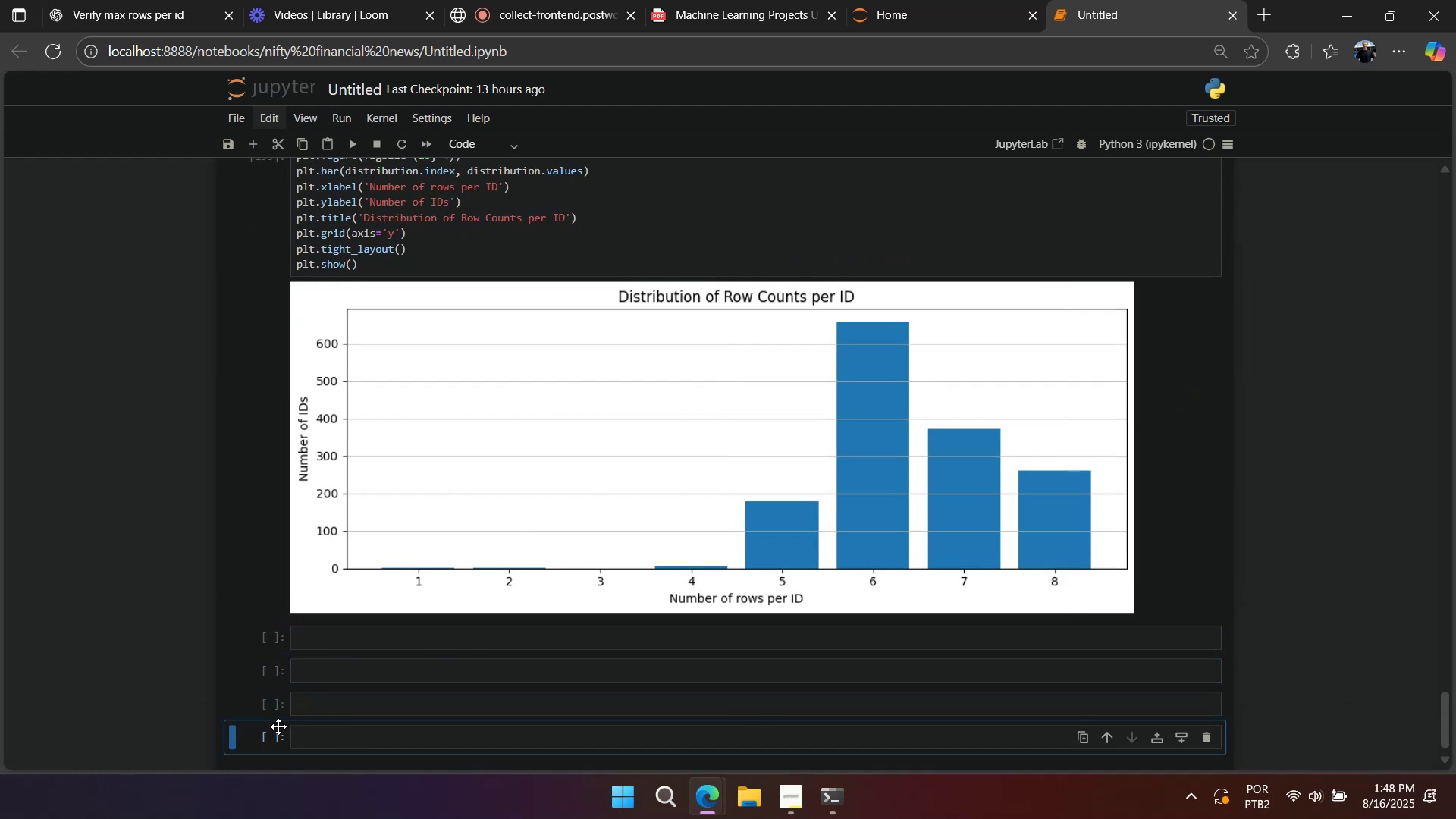 
type(aaaaaa)
 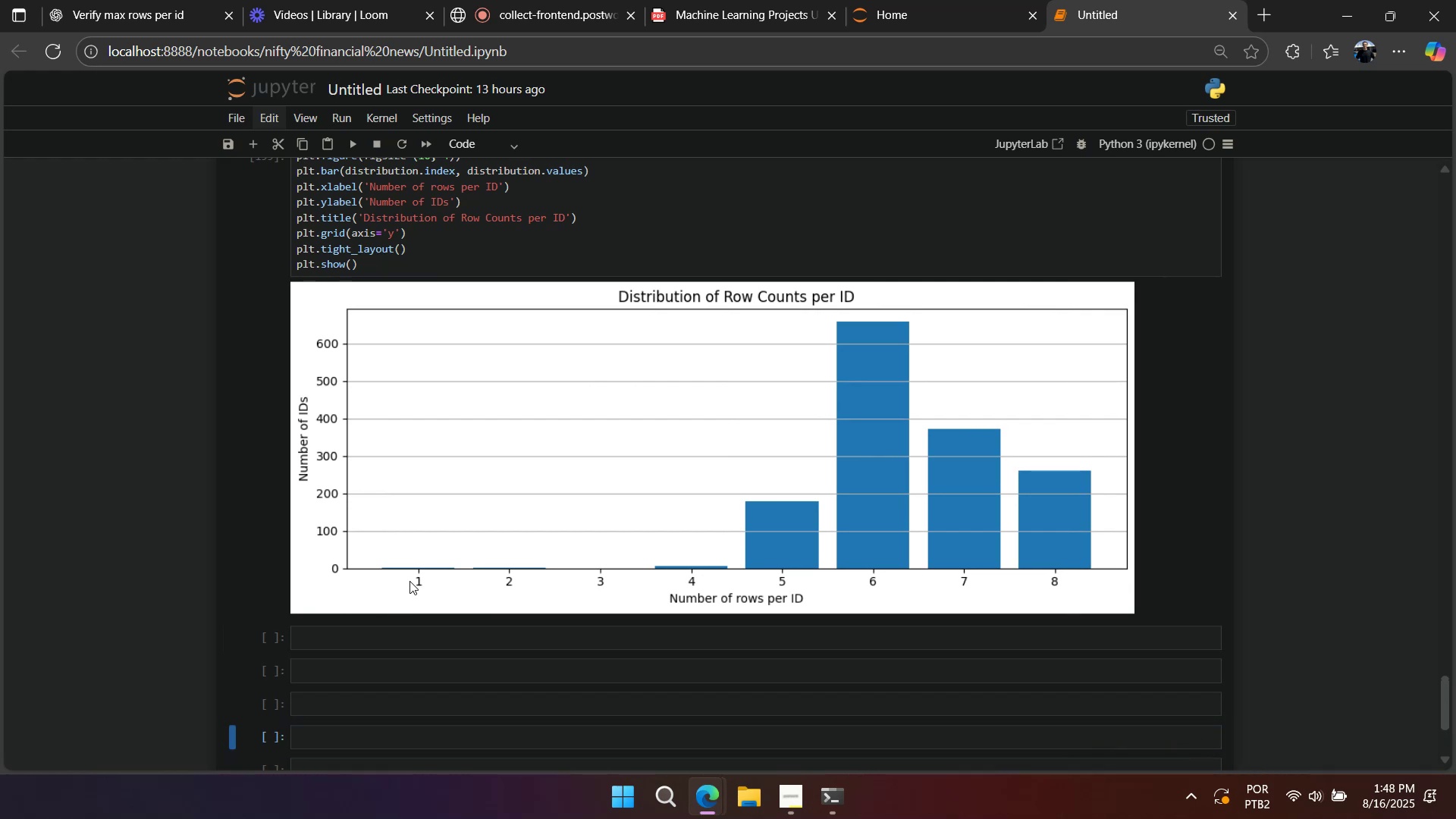 
scroll: coordinate [416, 576], scroll_direction: down, amount: 4.0
 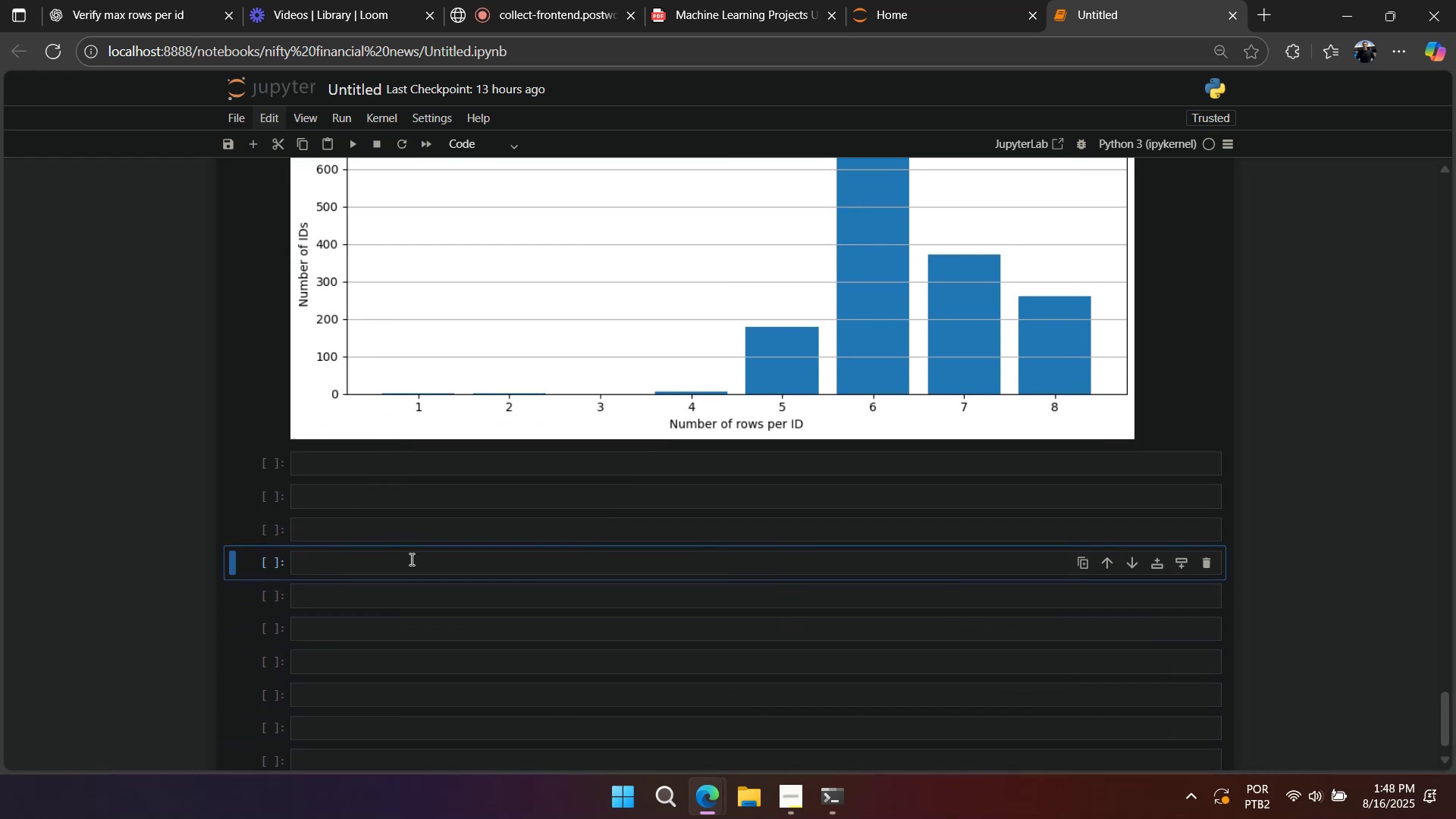 
key(Control+S)
 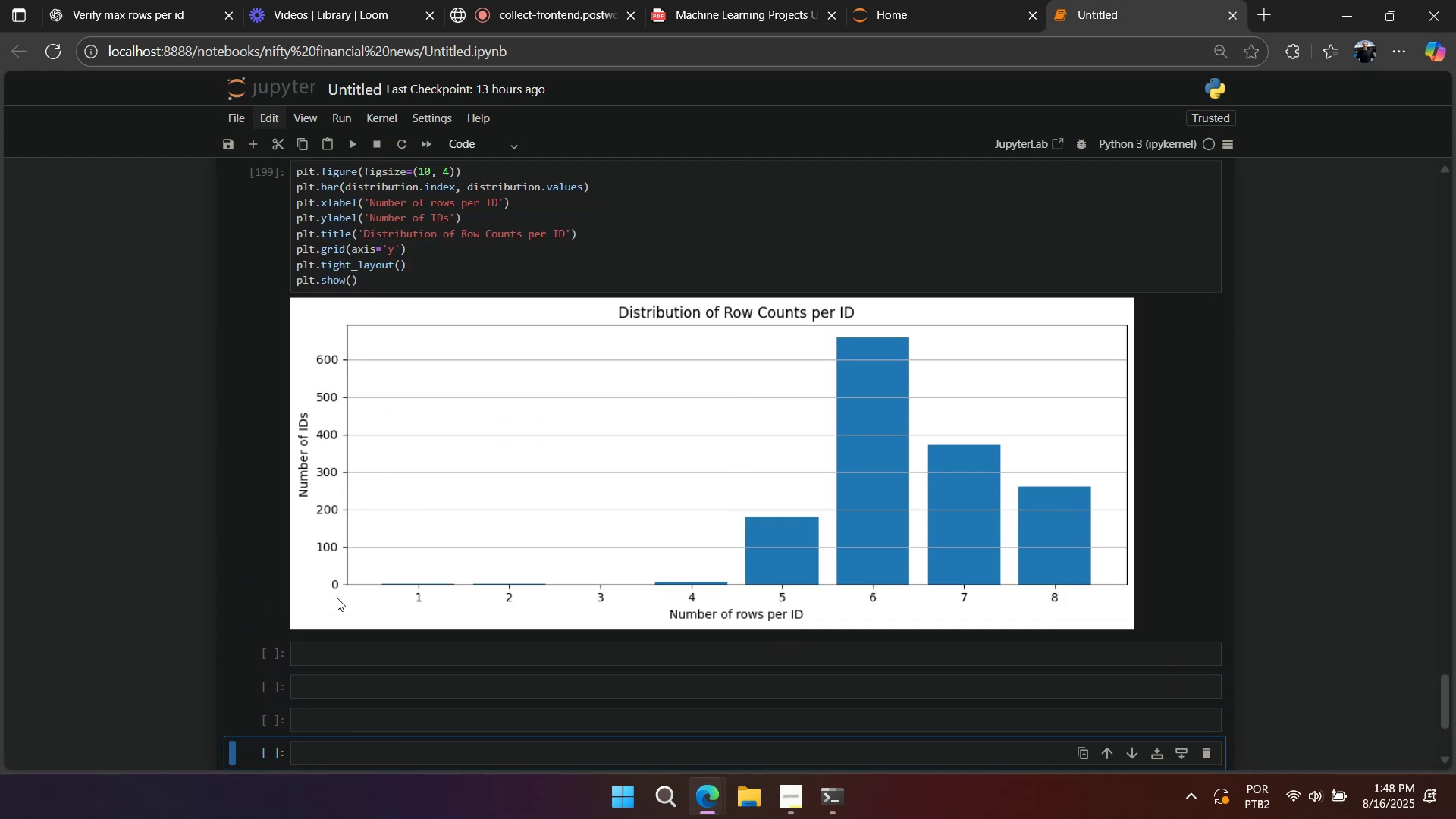 
scroll: coordinate [339, 615], scroll_direction: down, amount: 22.0
 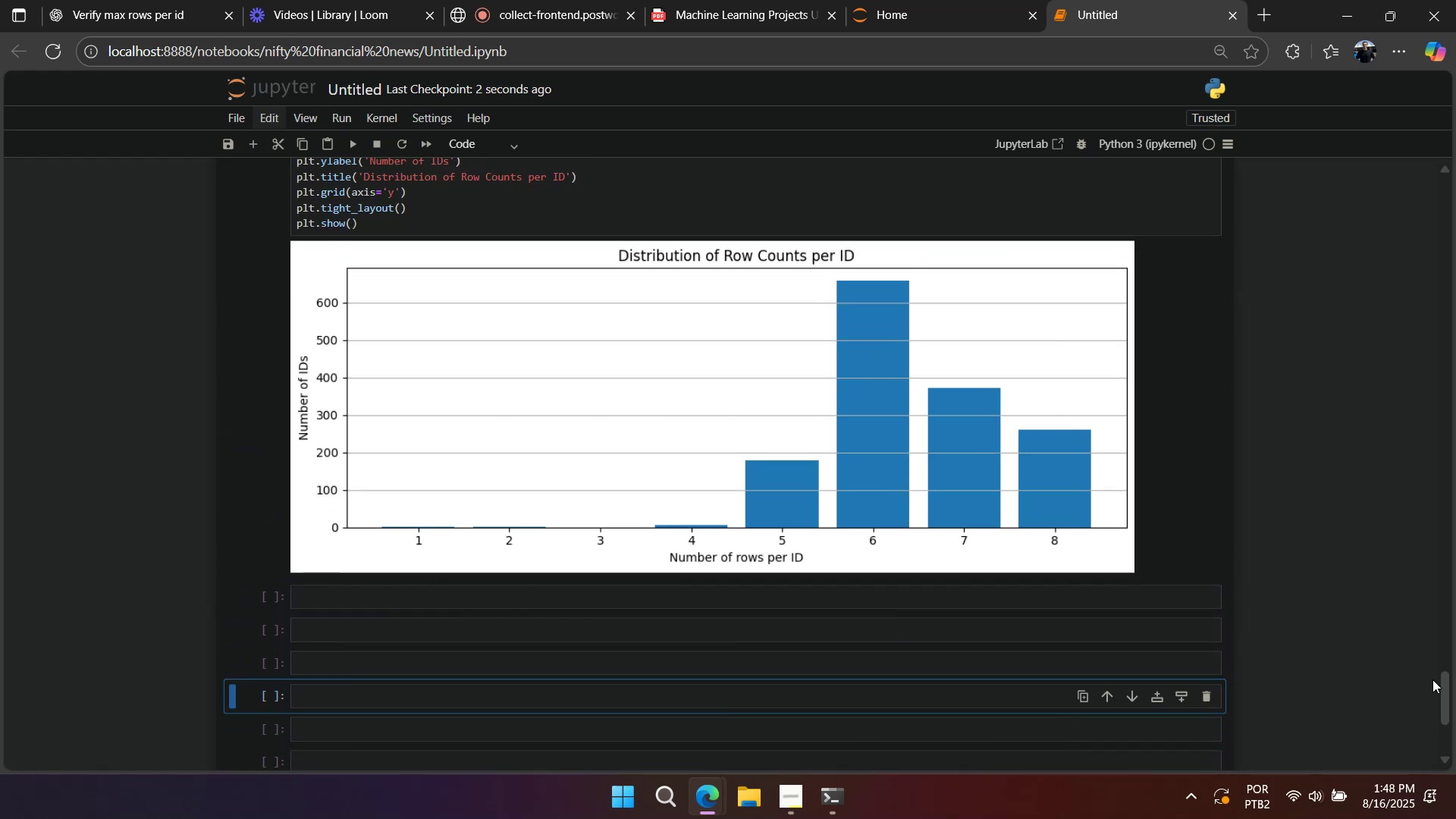 
left_click_drag(start_coordinate=[1445, 698], to_coordinate=[1447, 818])
 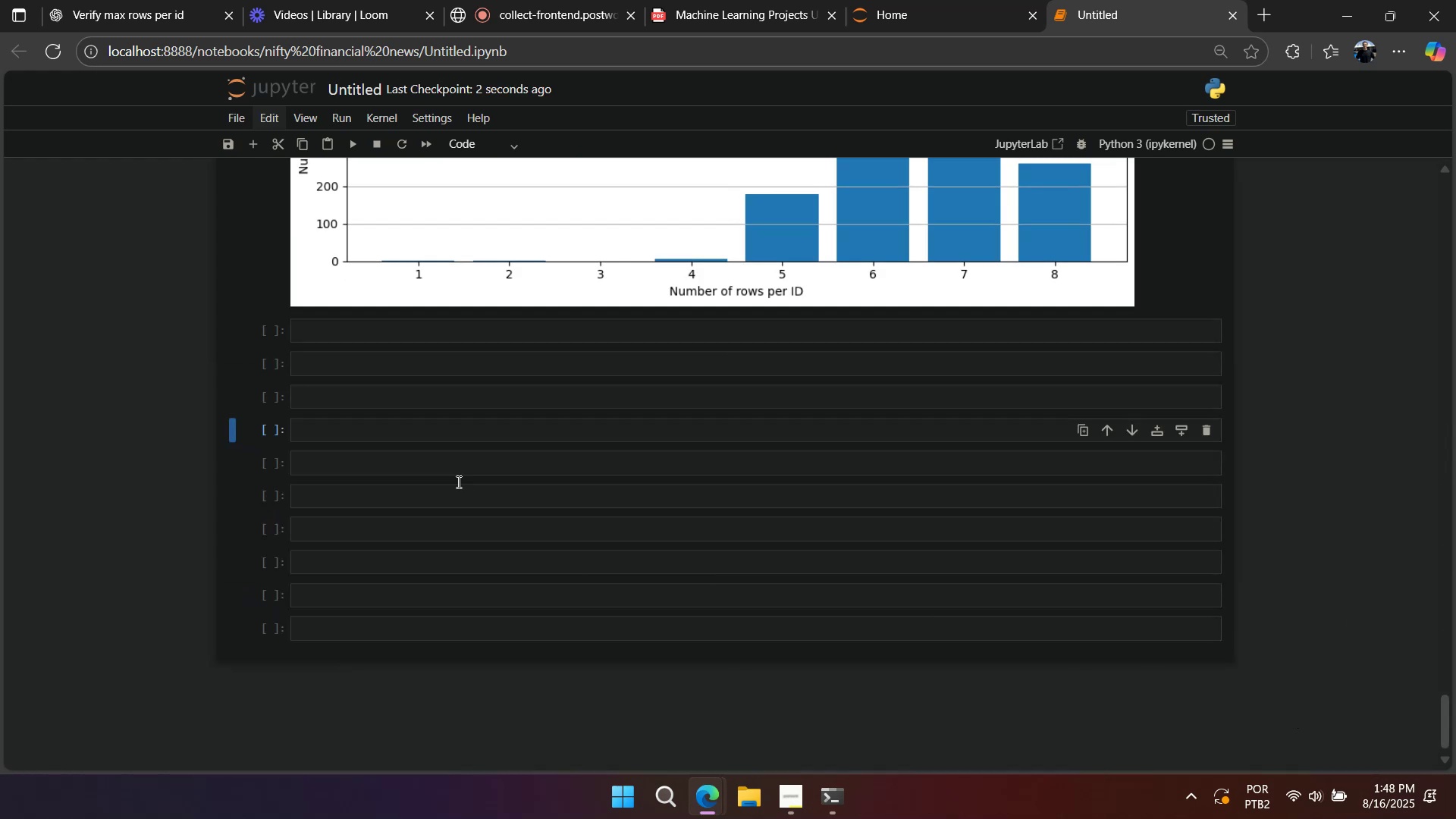 
left_click([404, 416])
 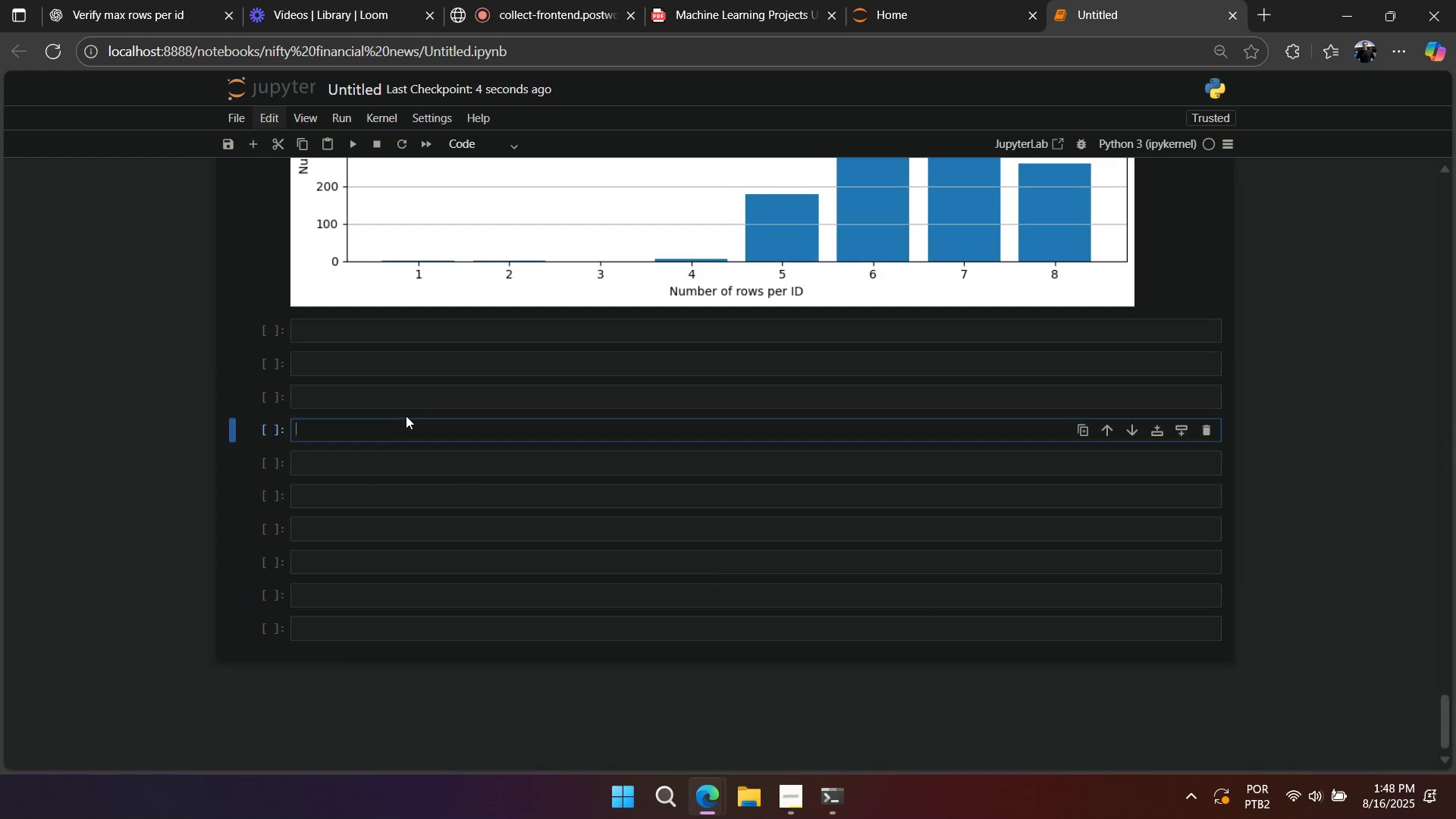 
key(Control+V)
 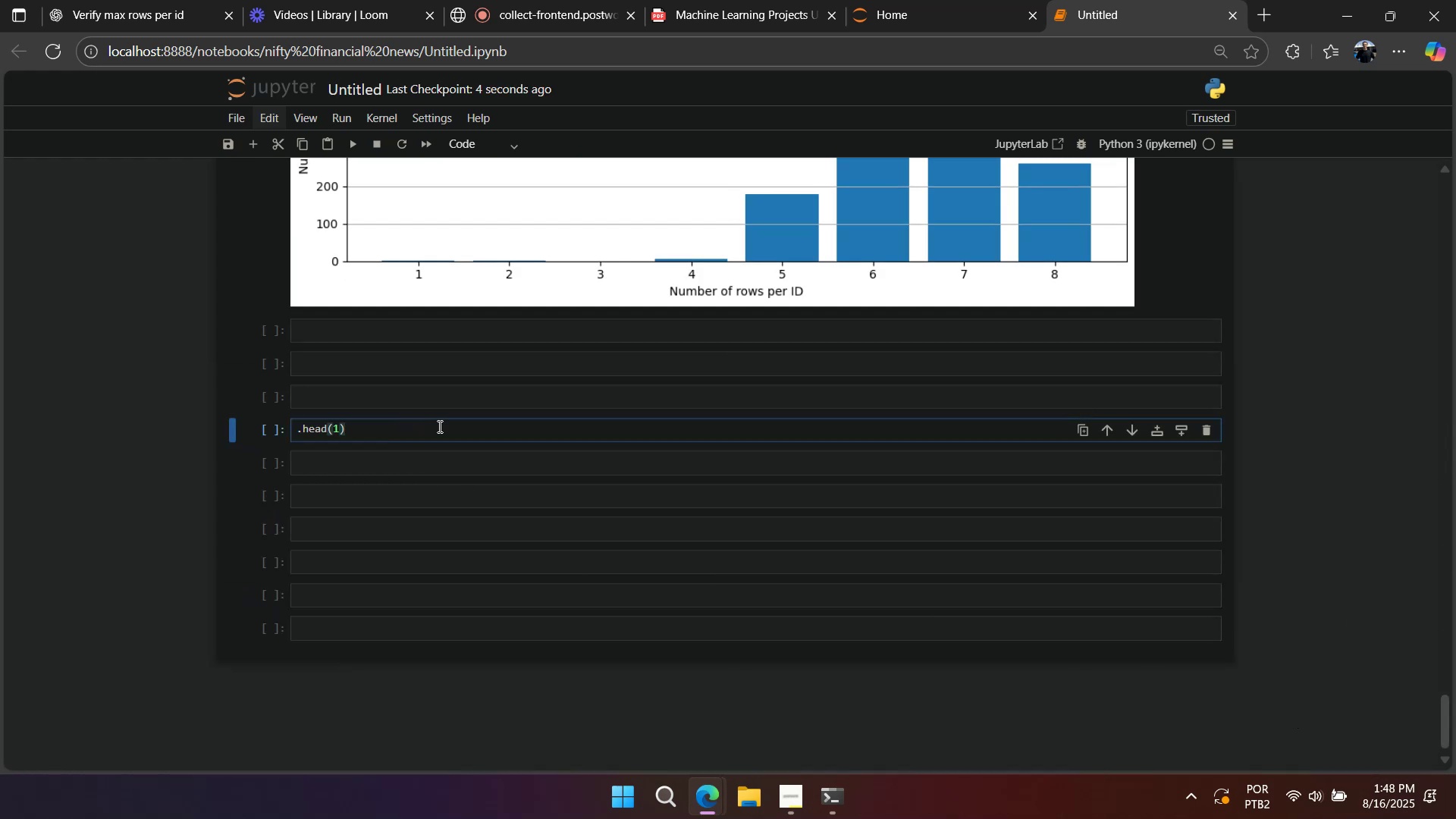 
key(Control+Z)
 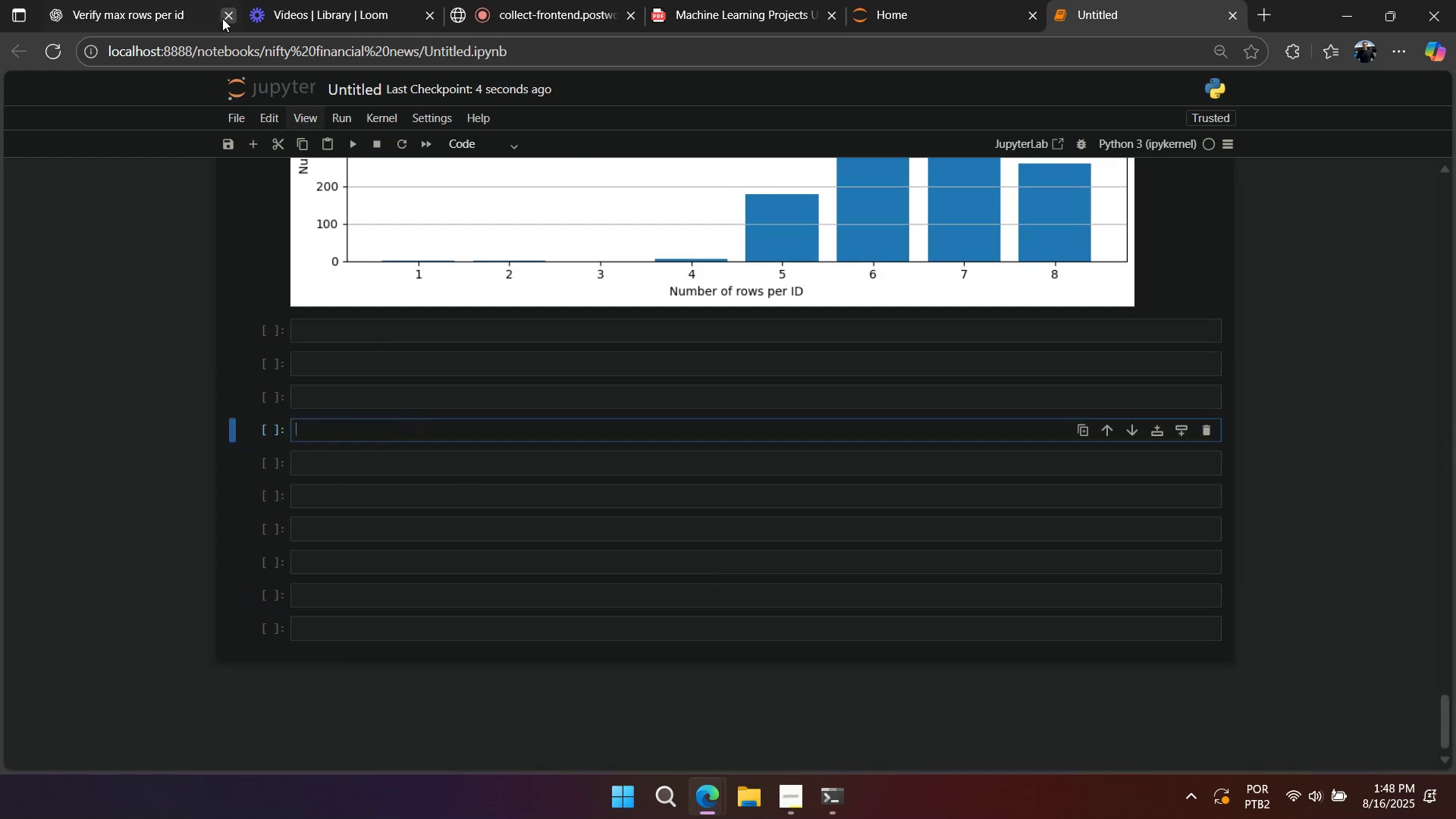 
left_click([206, 17])
 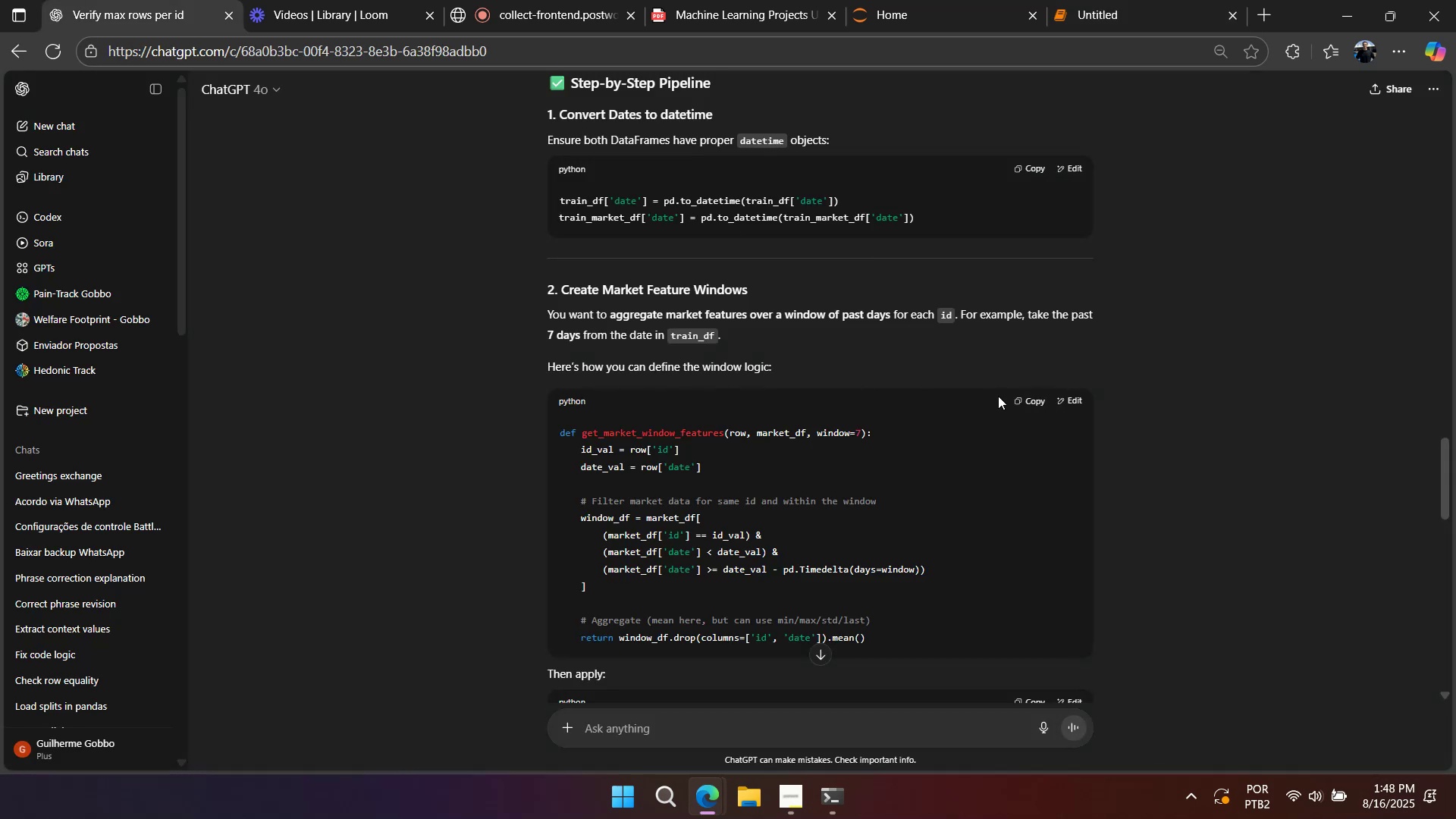 
left_click([1028, 401])
 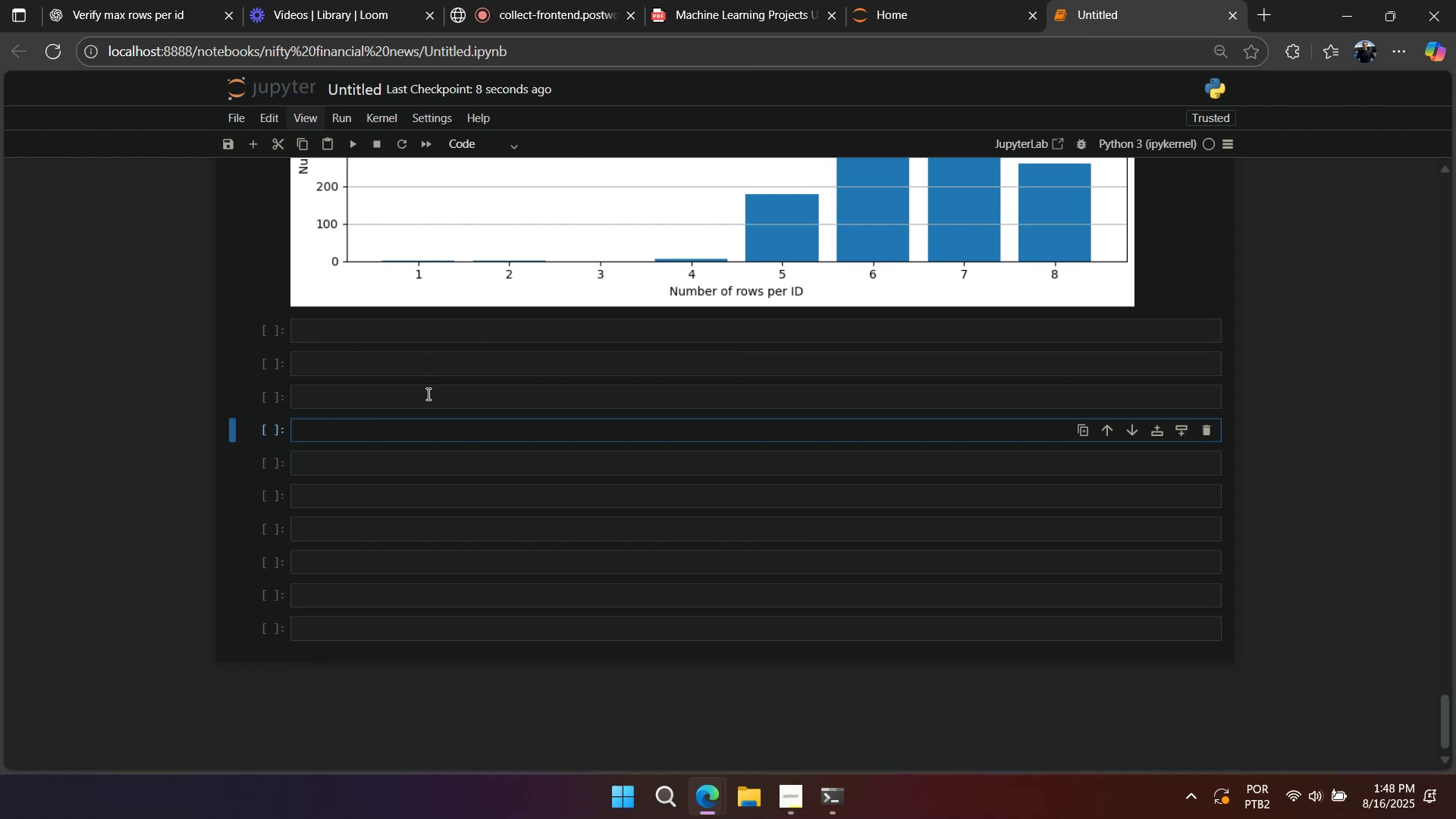 
key(Control+ControlLeft)
 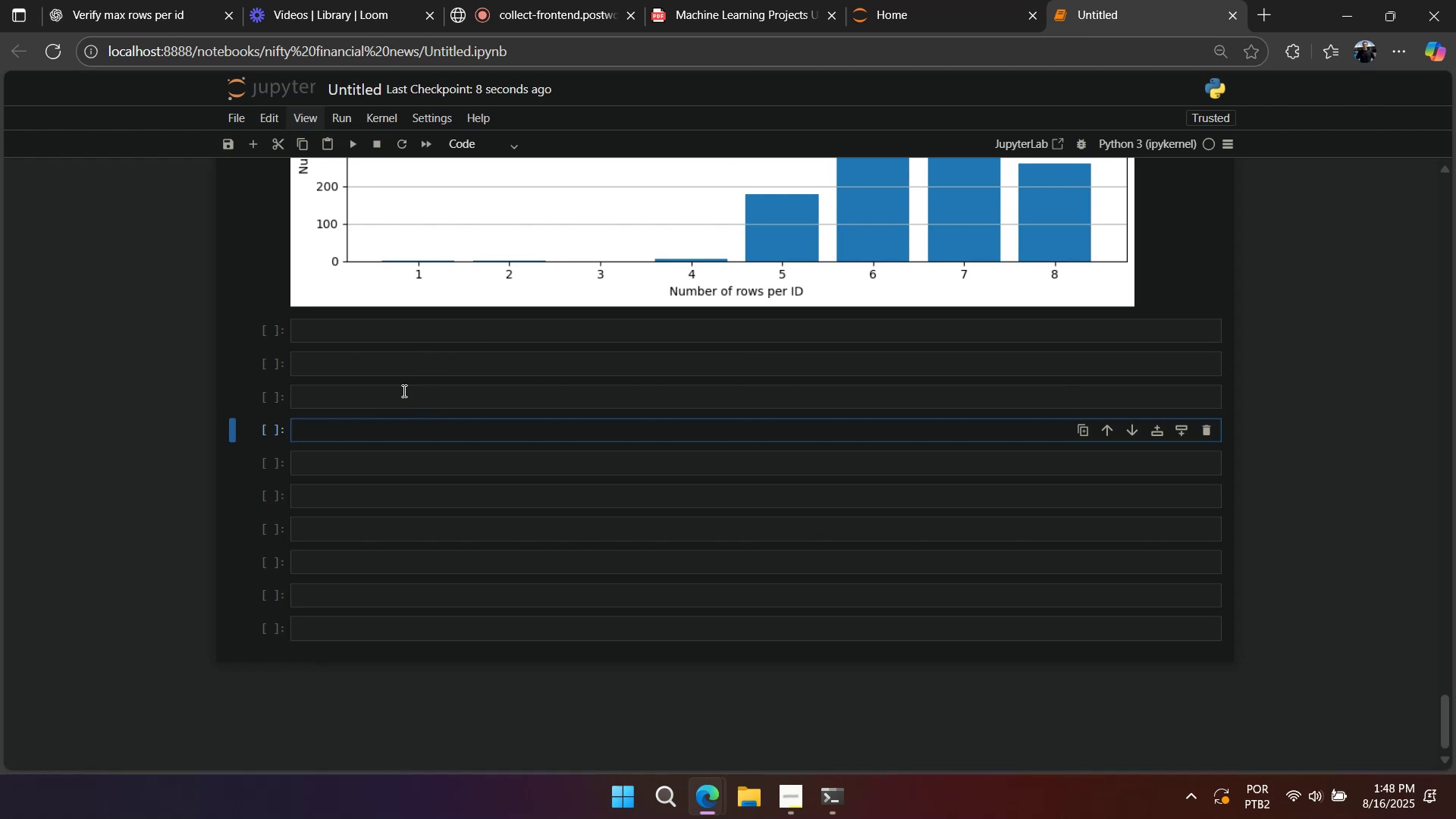 
key(Control+V)
 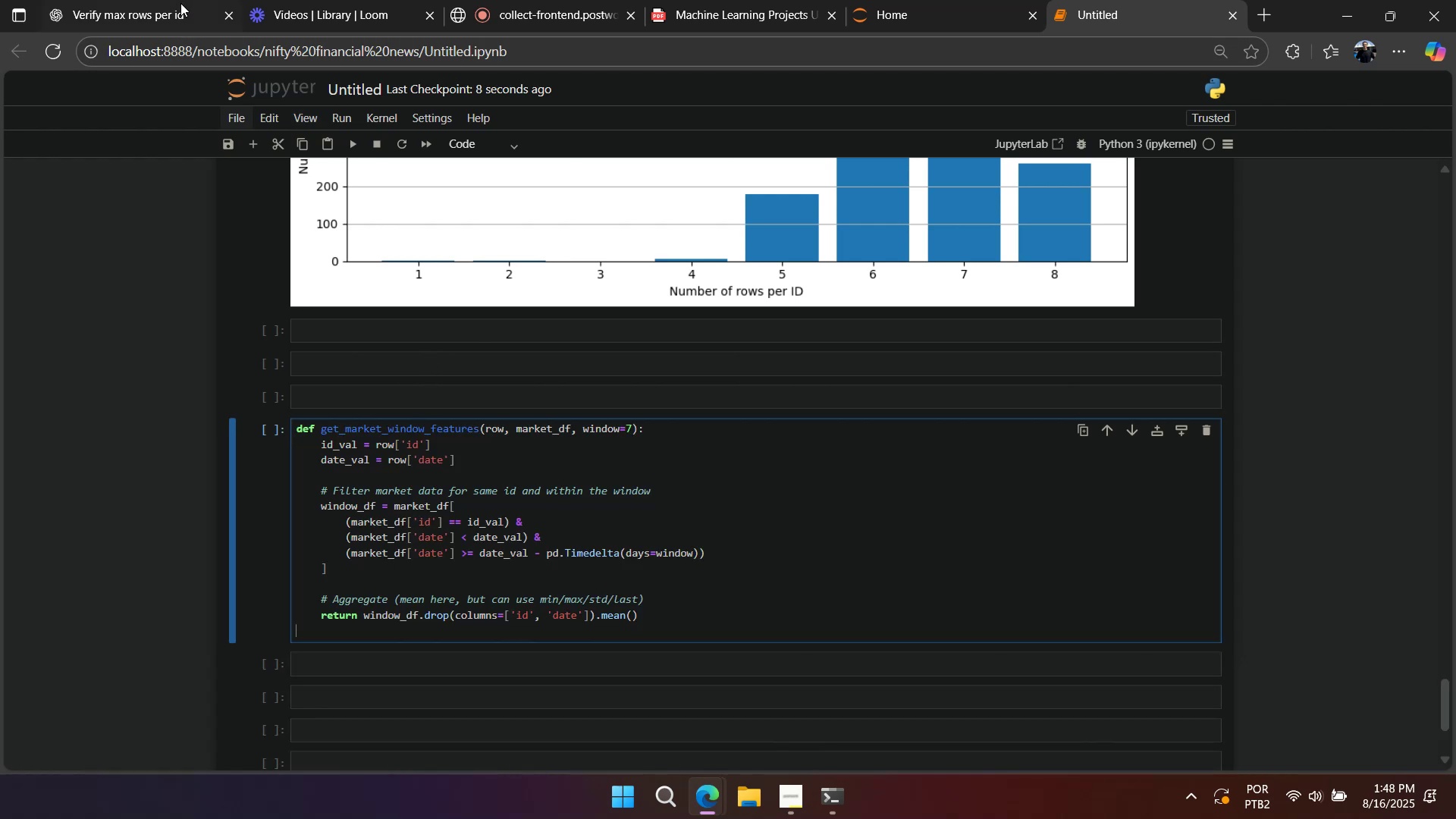 
left_click([180, 2])
 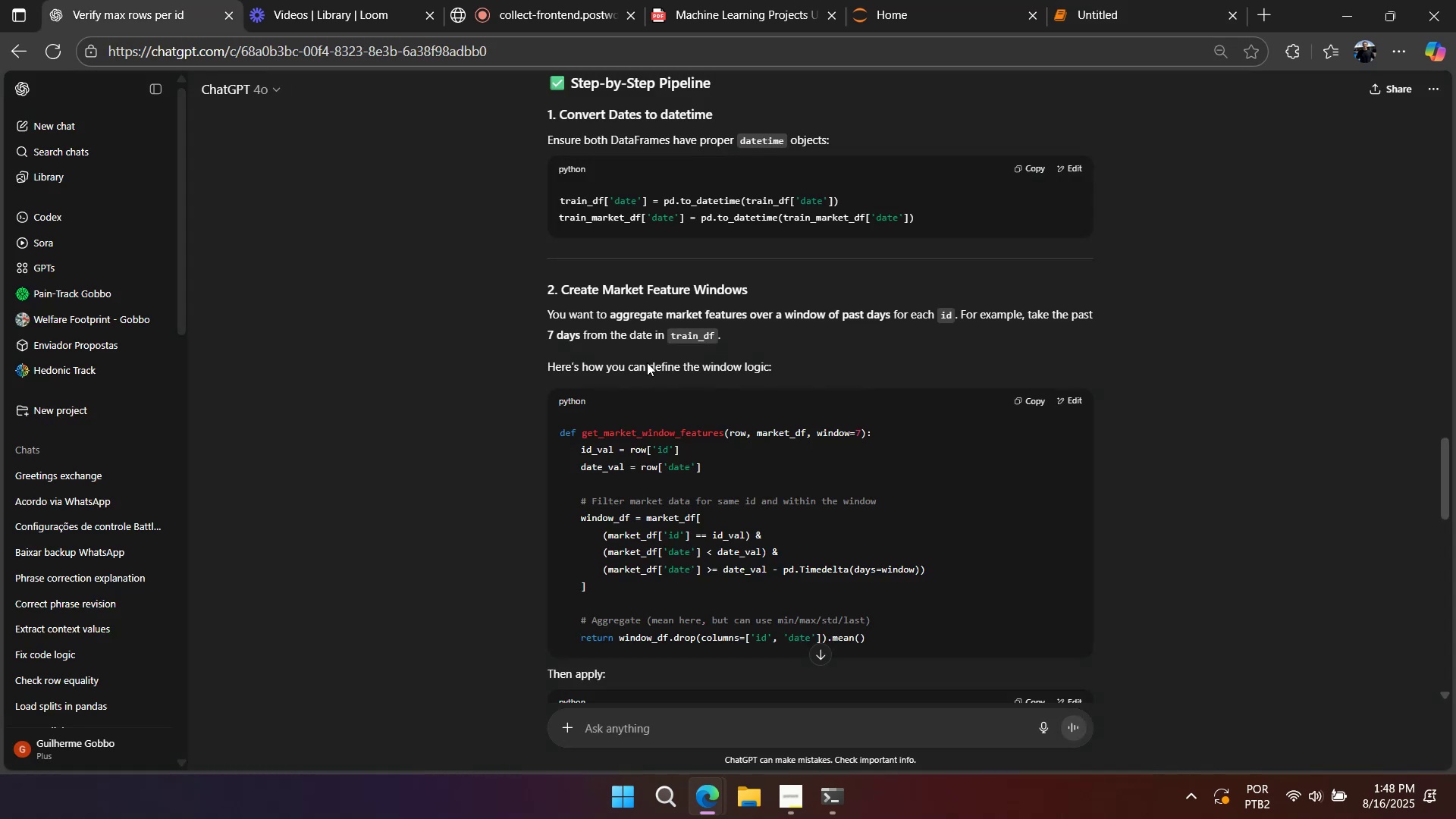 
scroll: coordinate [871, 344], scroll_direction: down, amount: 4.0
 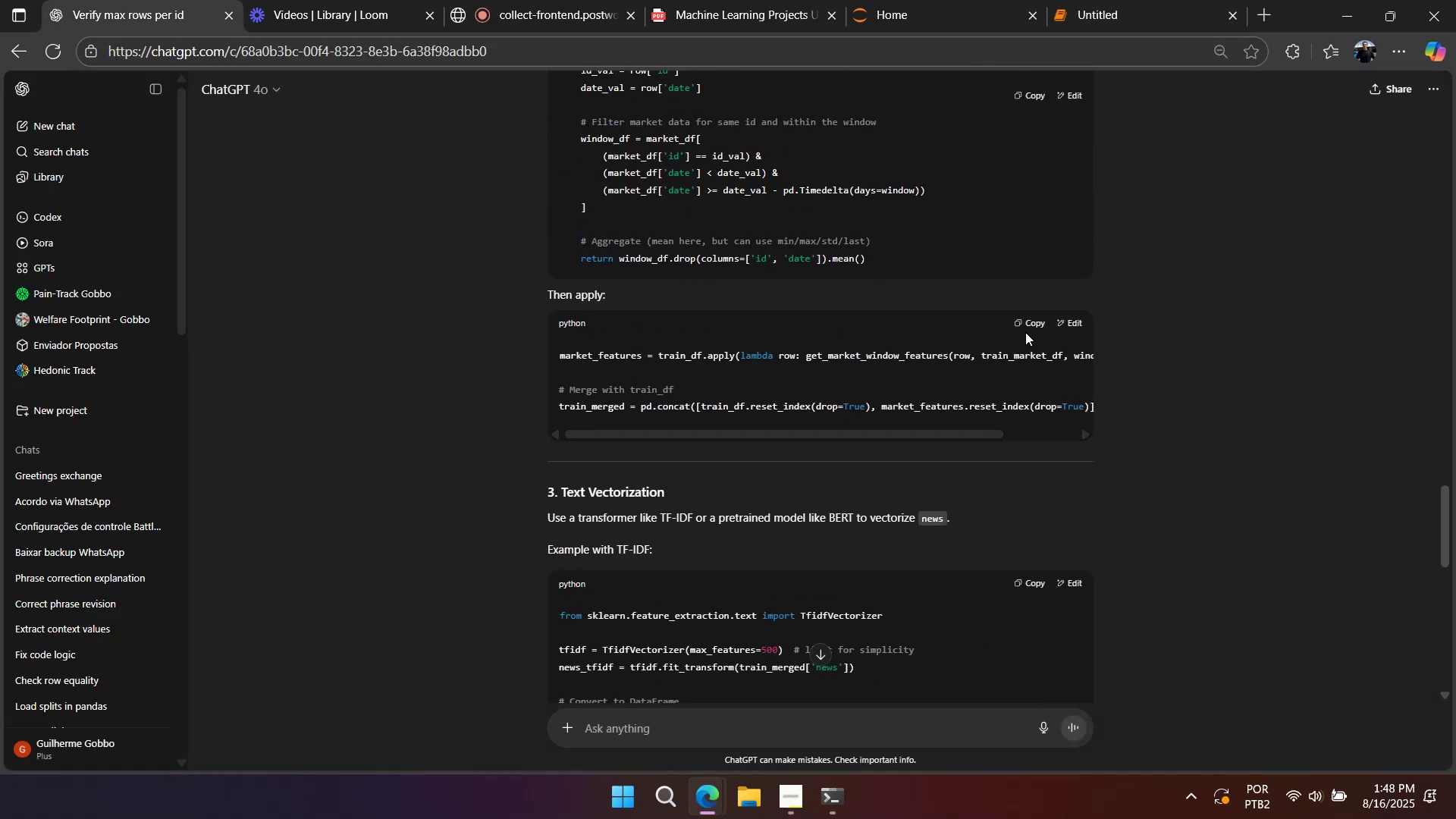 
left_click([1031, 325])
 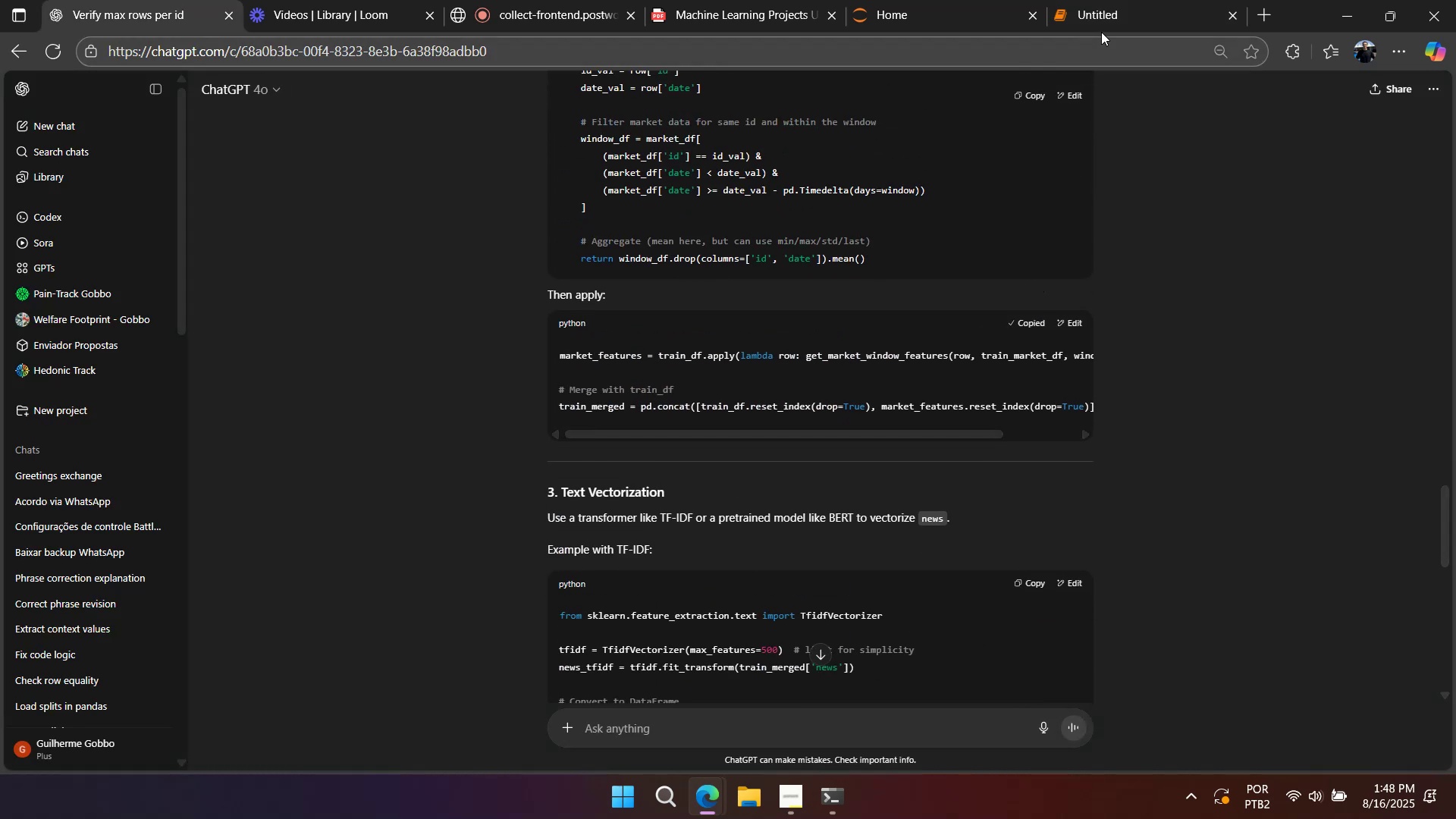 
double_click([1101, 25])
 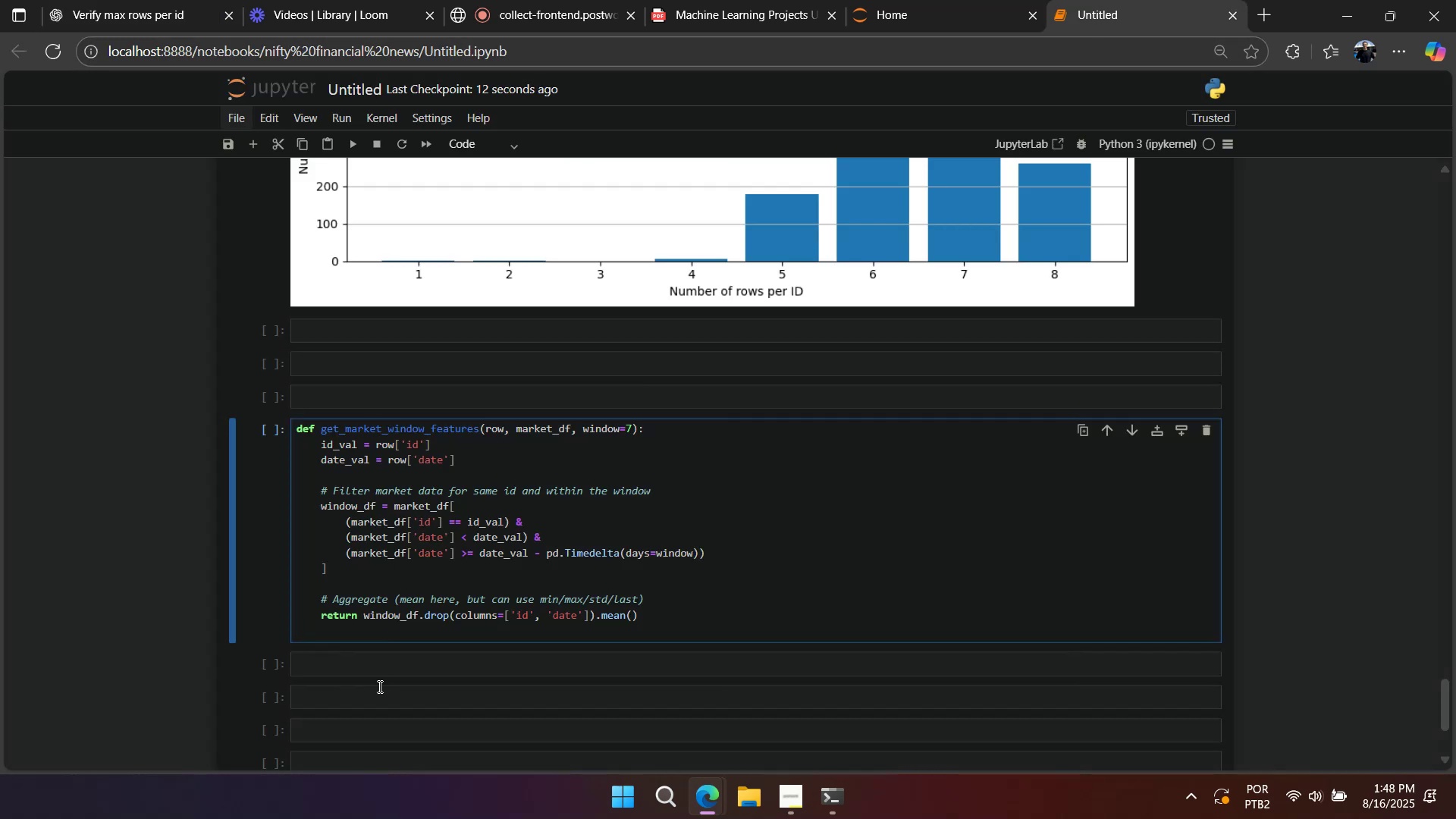 
double_click([381, 675])
 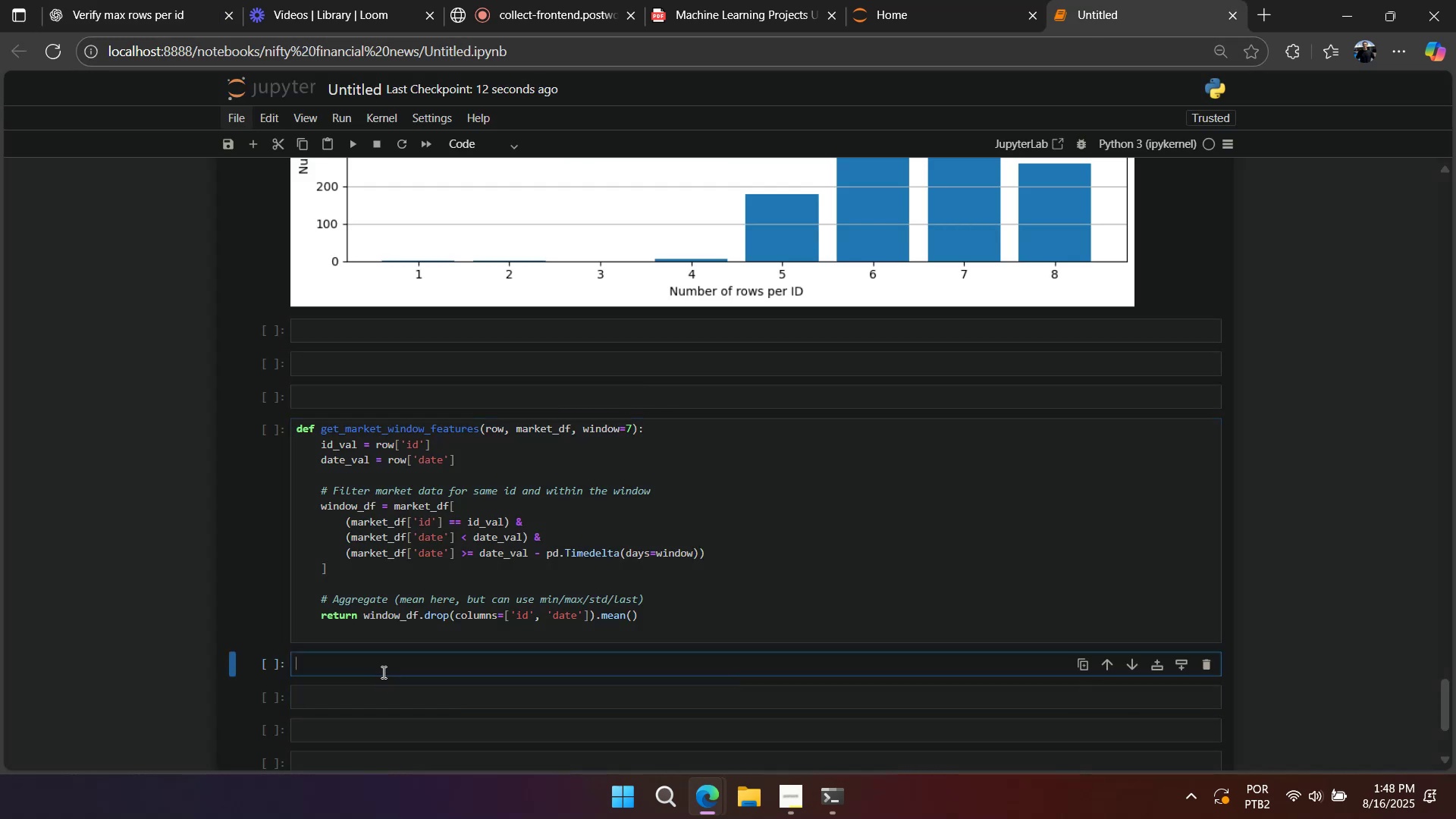 
key(Control+ControlLeft)
 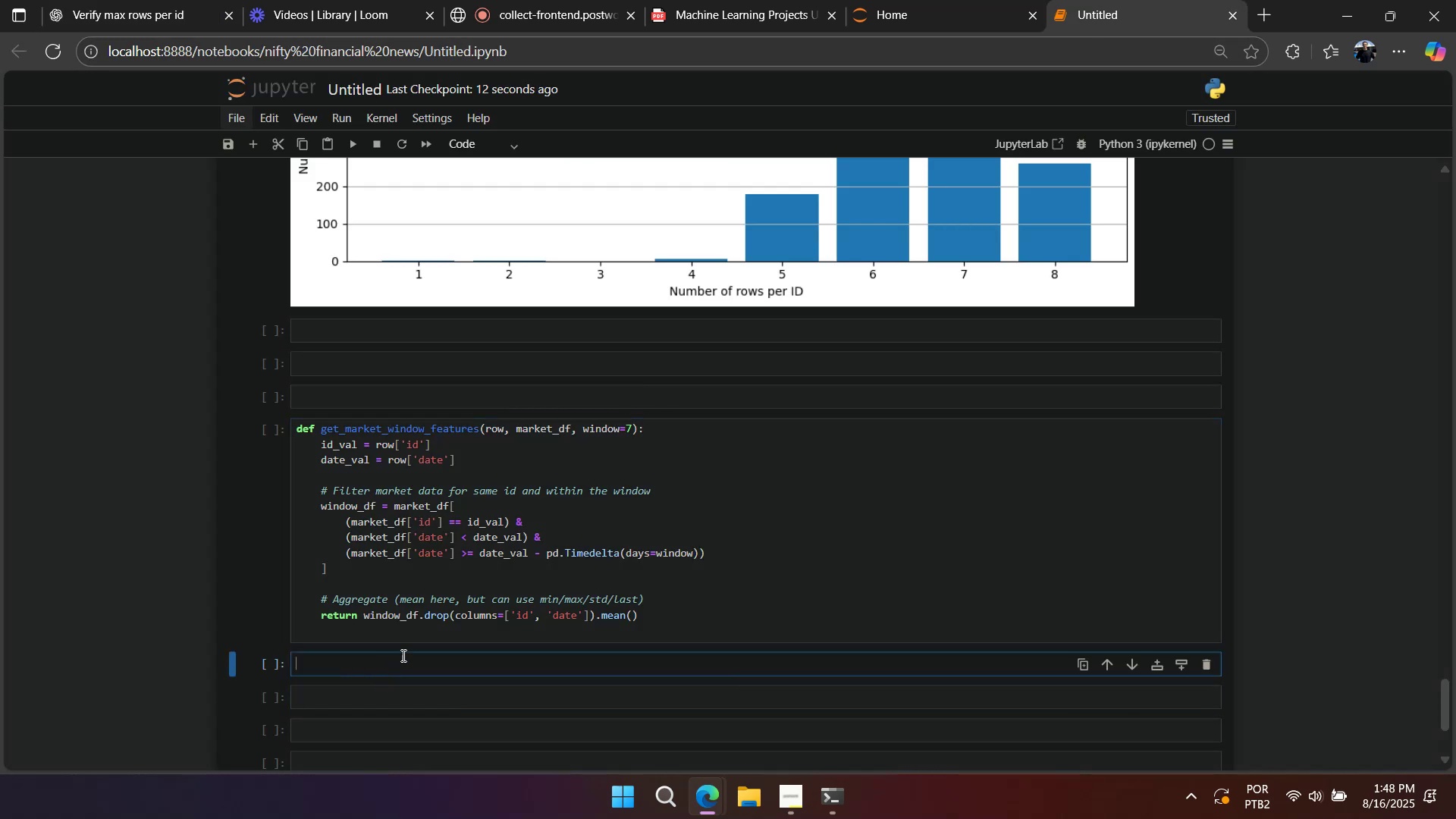 
key(Control+V)
 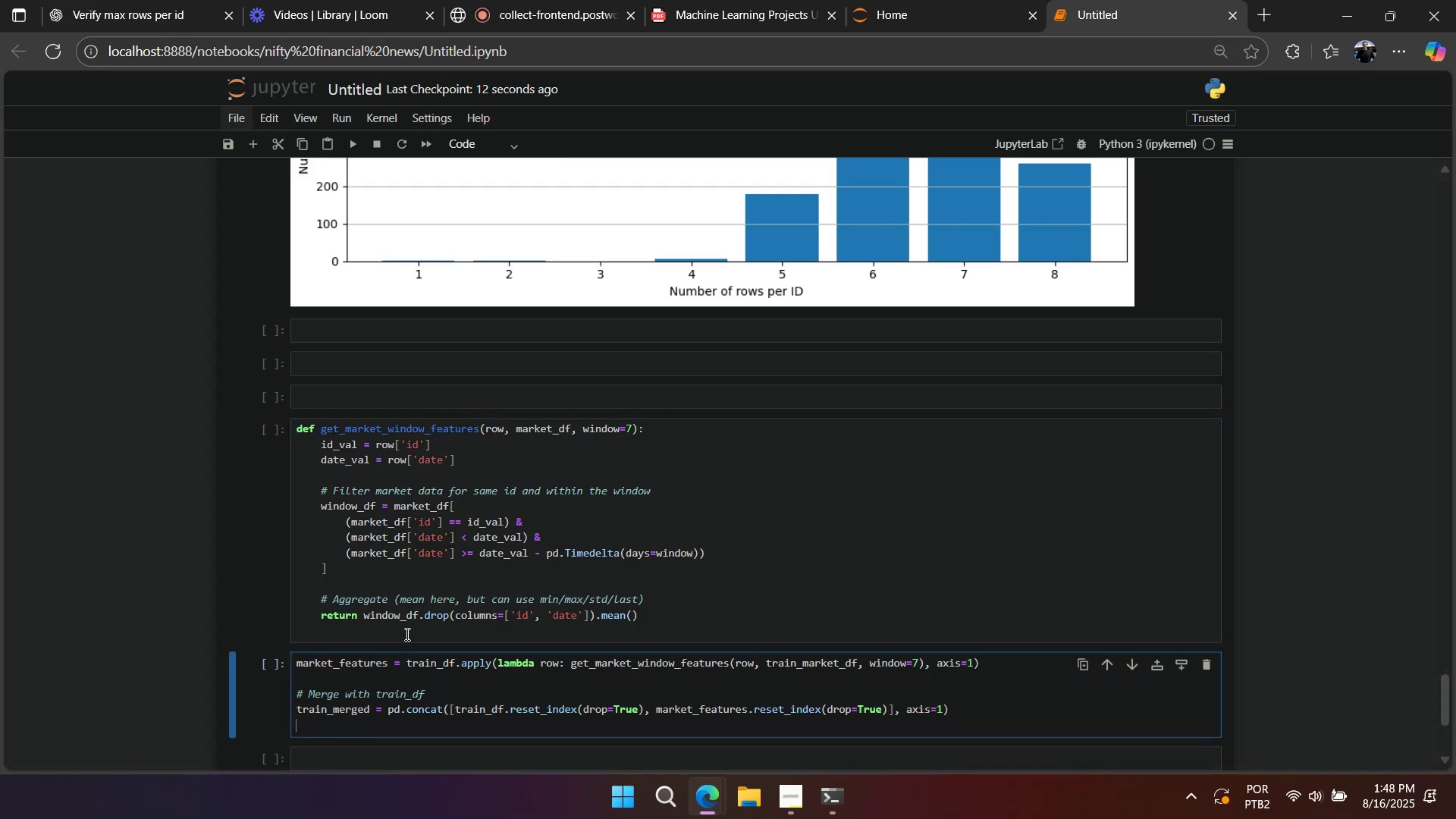 
left_click([406, 634])
 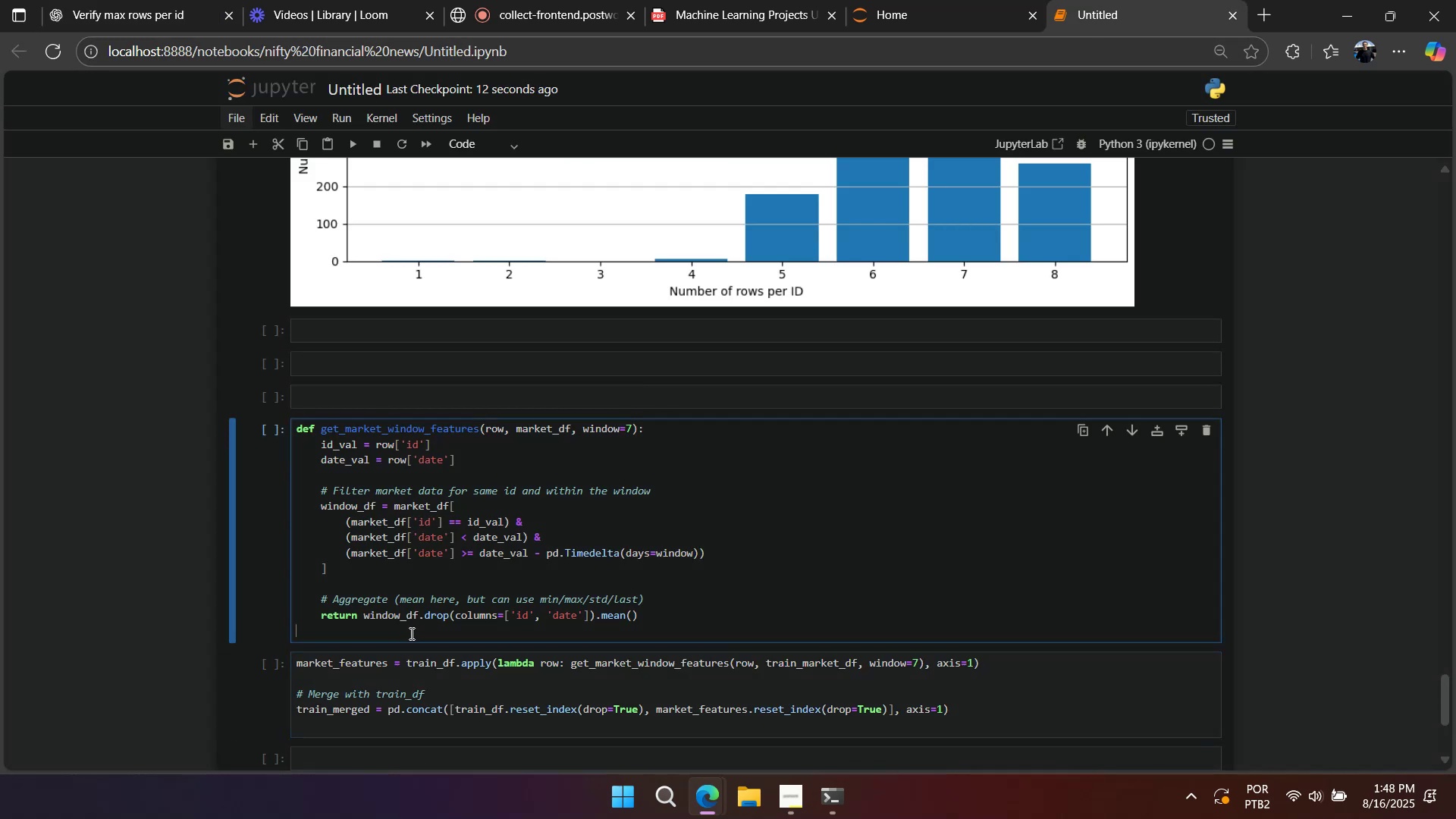 
key(Backspace)
 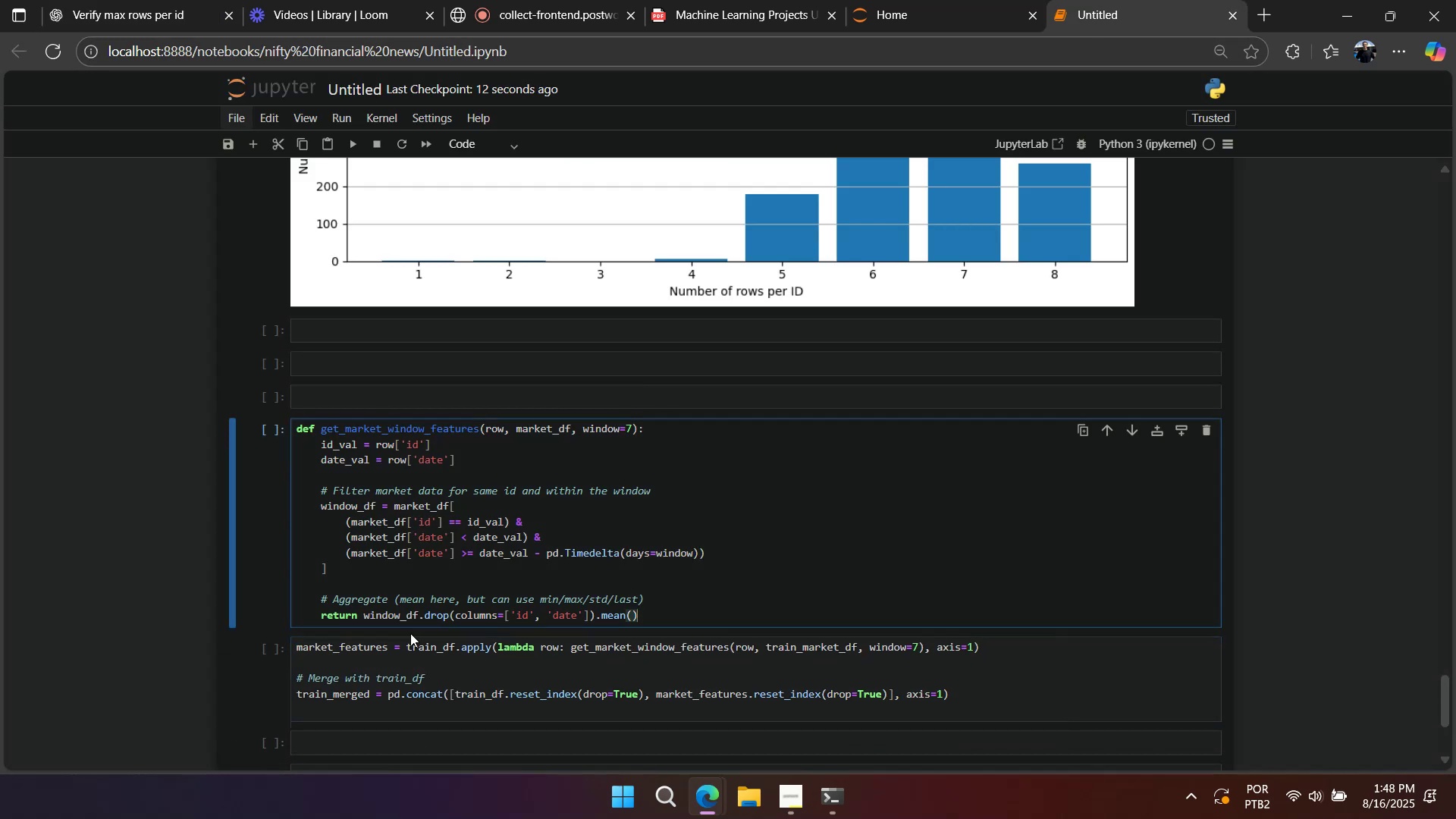 
key(Shift+Enter)
 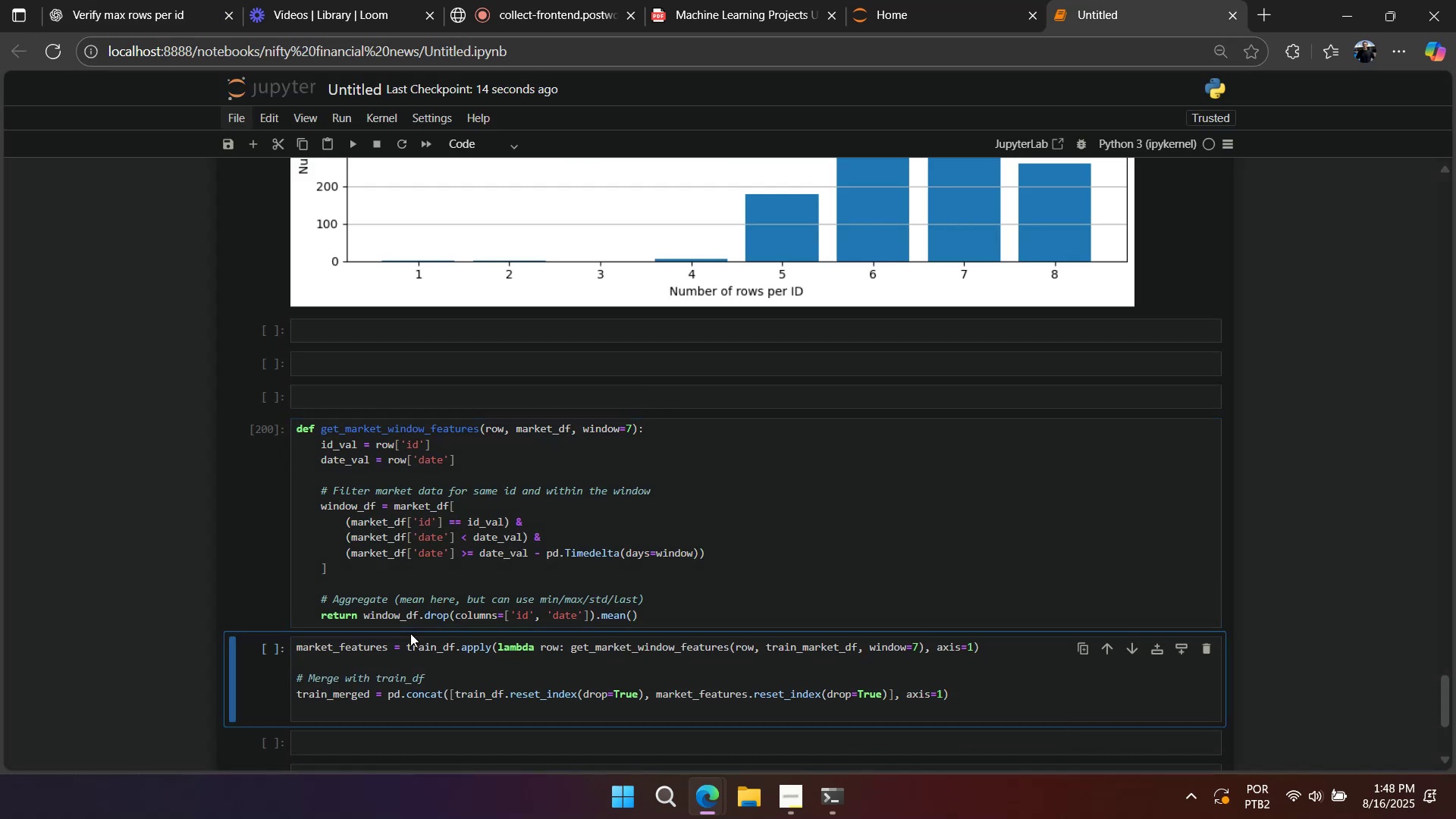 
key(Shift+Enter)
 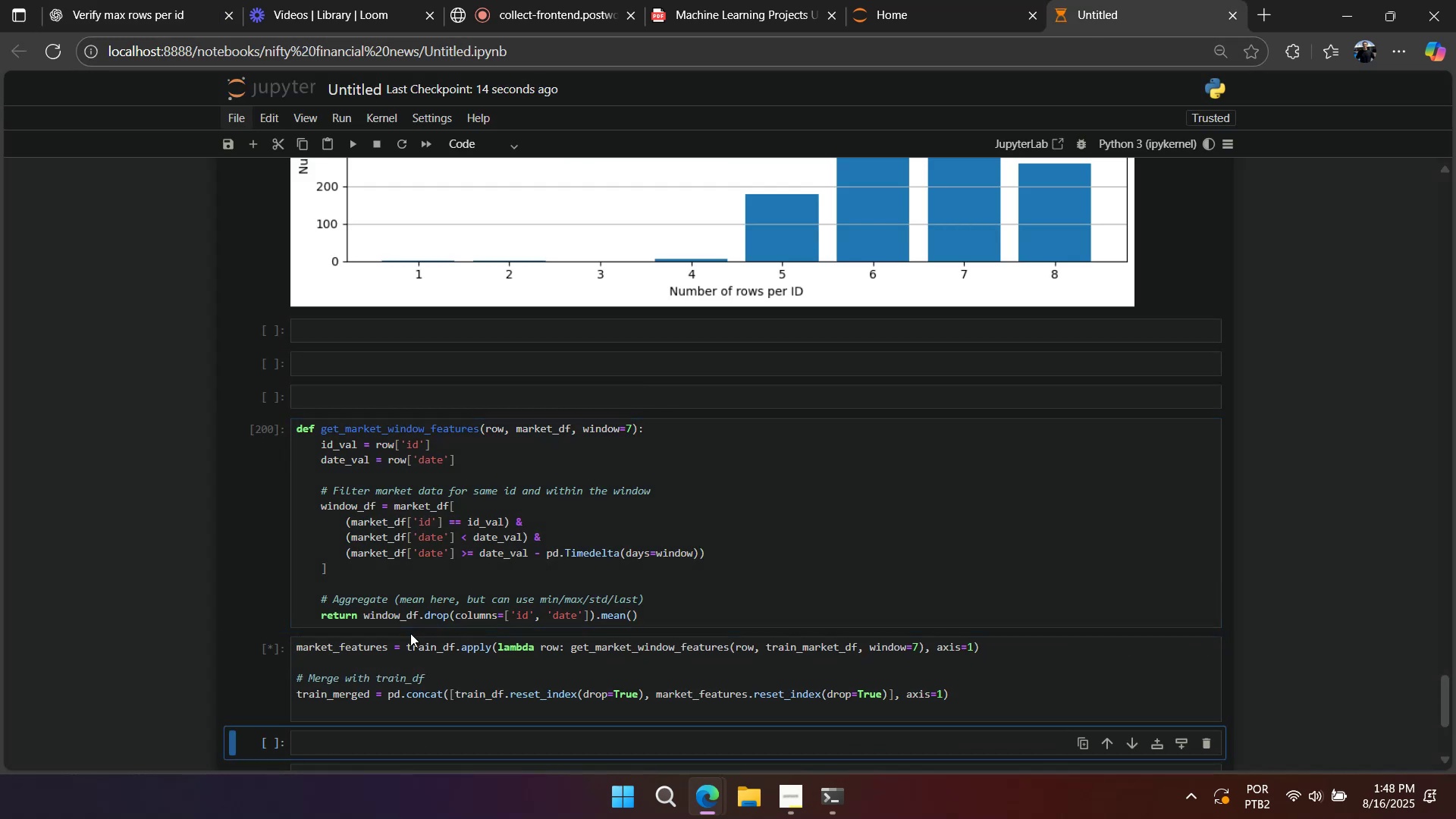 
scroll: coordinate [403, 633], scroll_direction: down, amount: 1.0
 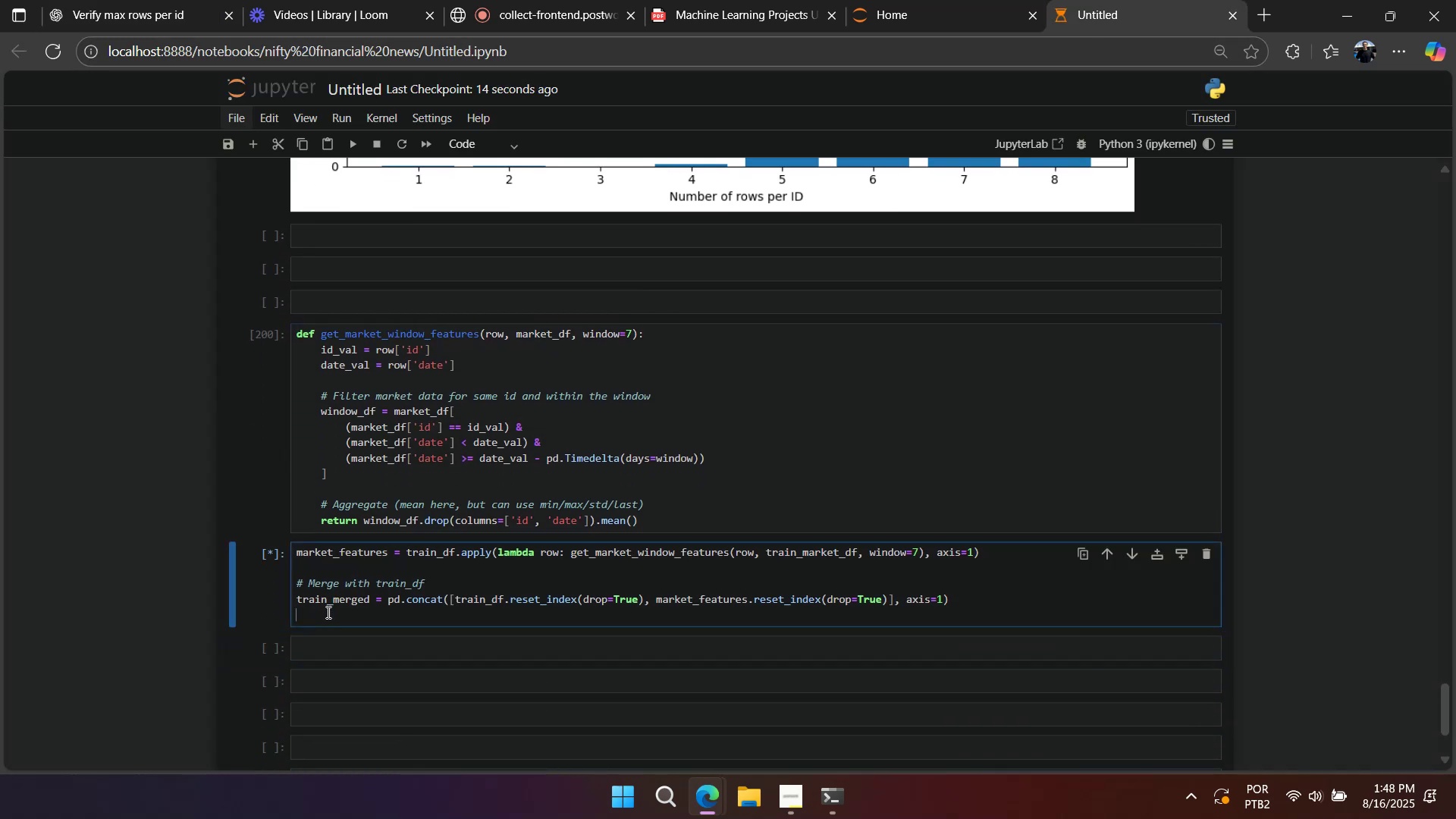 
double_click([329, 616])
 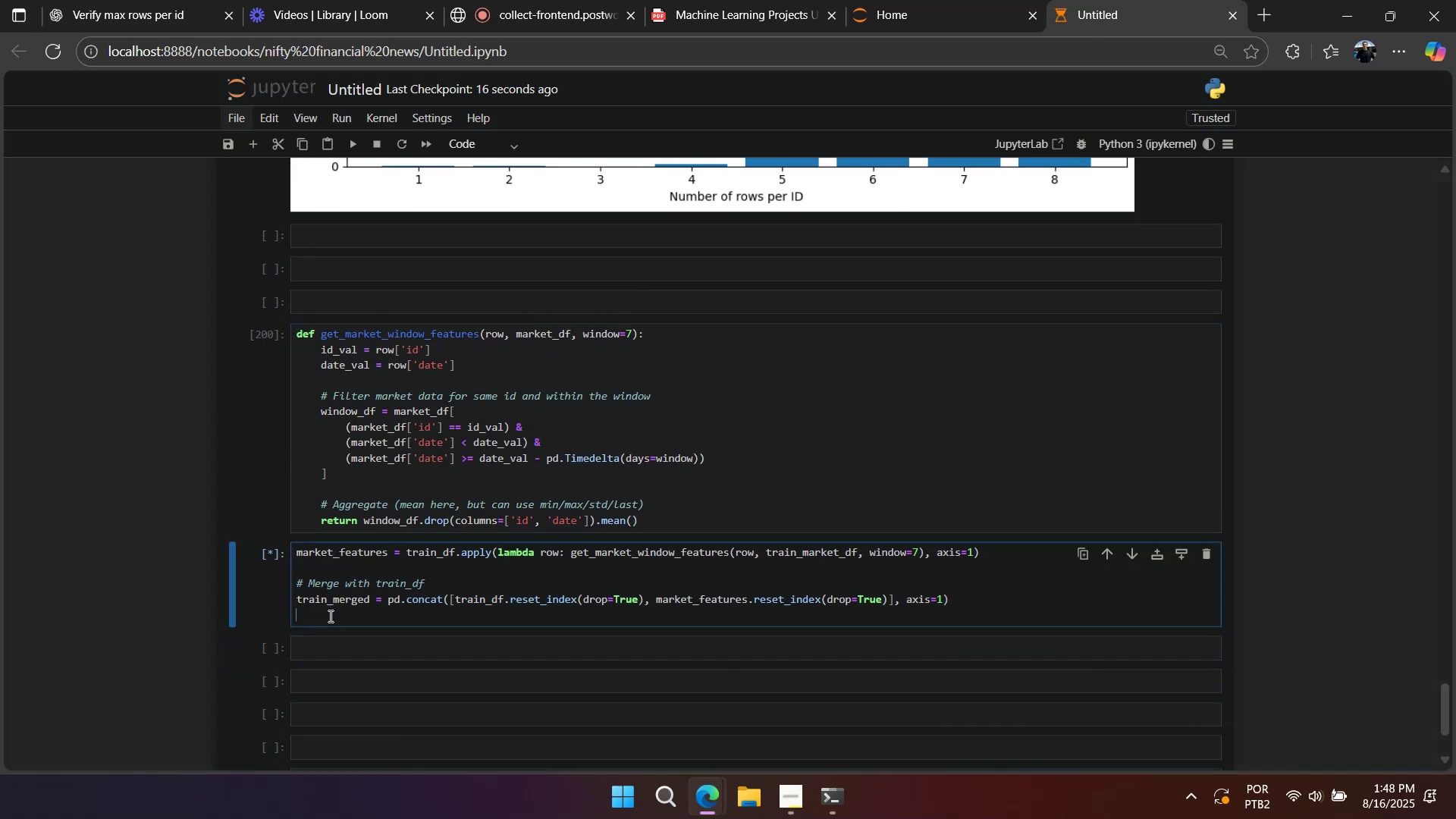 
key(Backspace)
 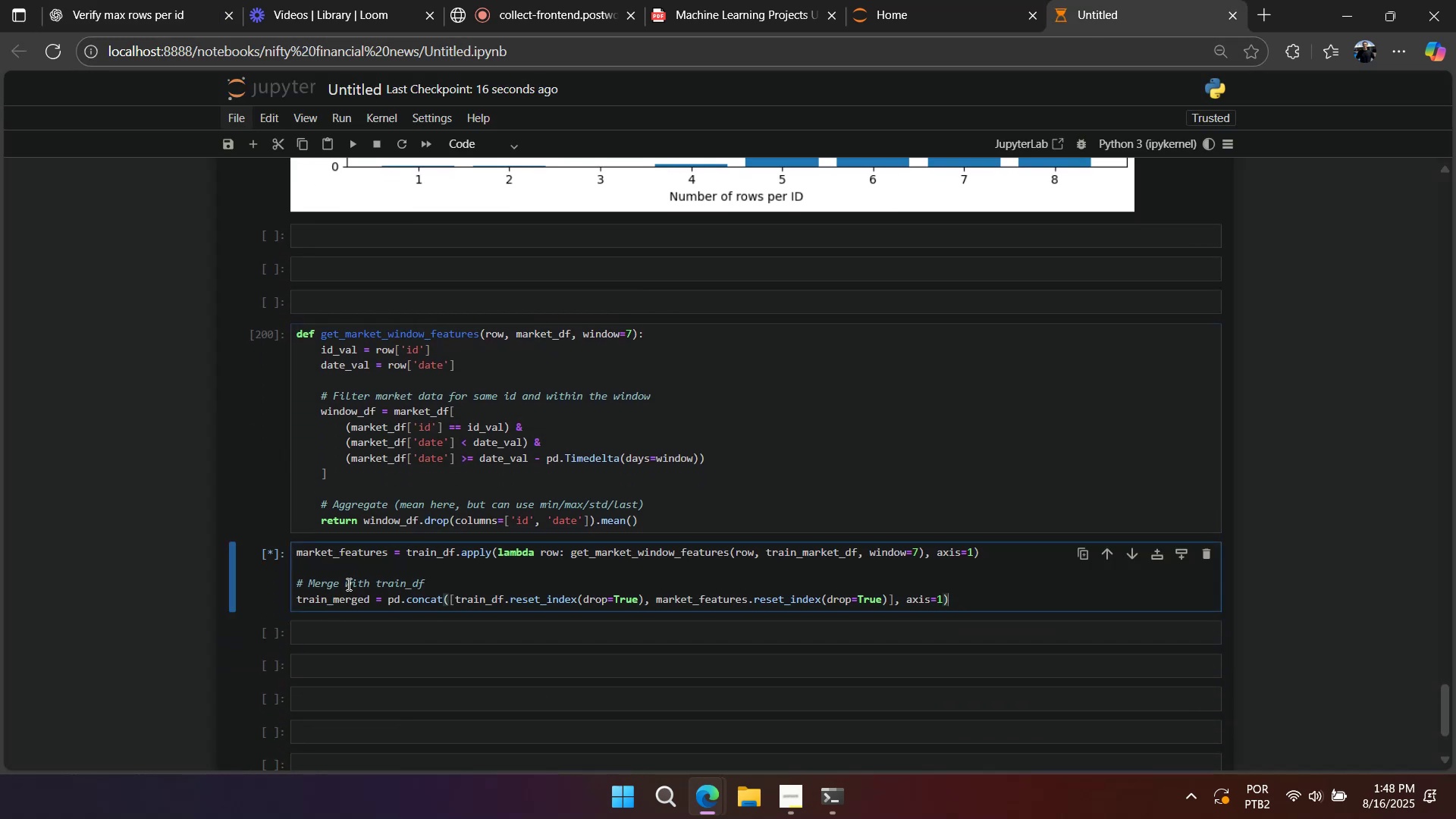 
double_click([347, 584])
 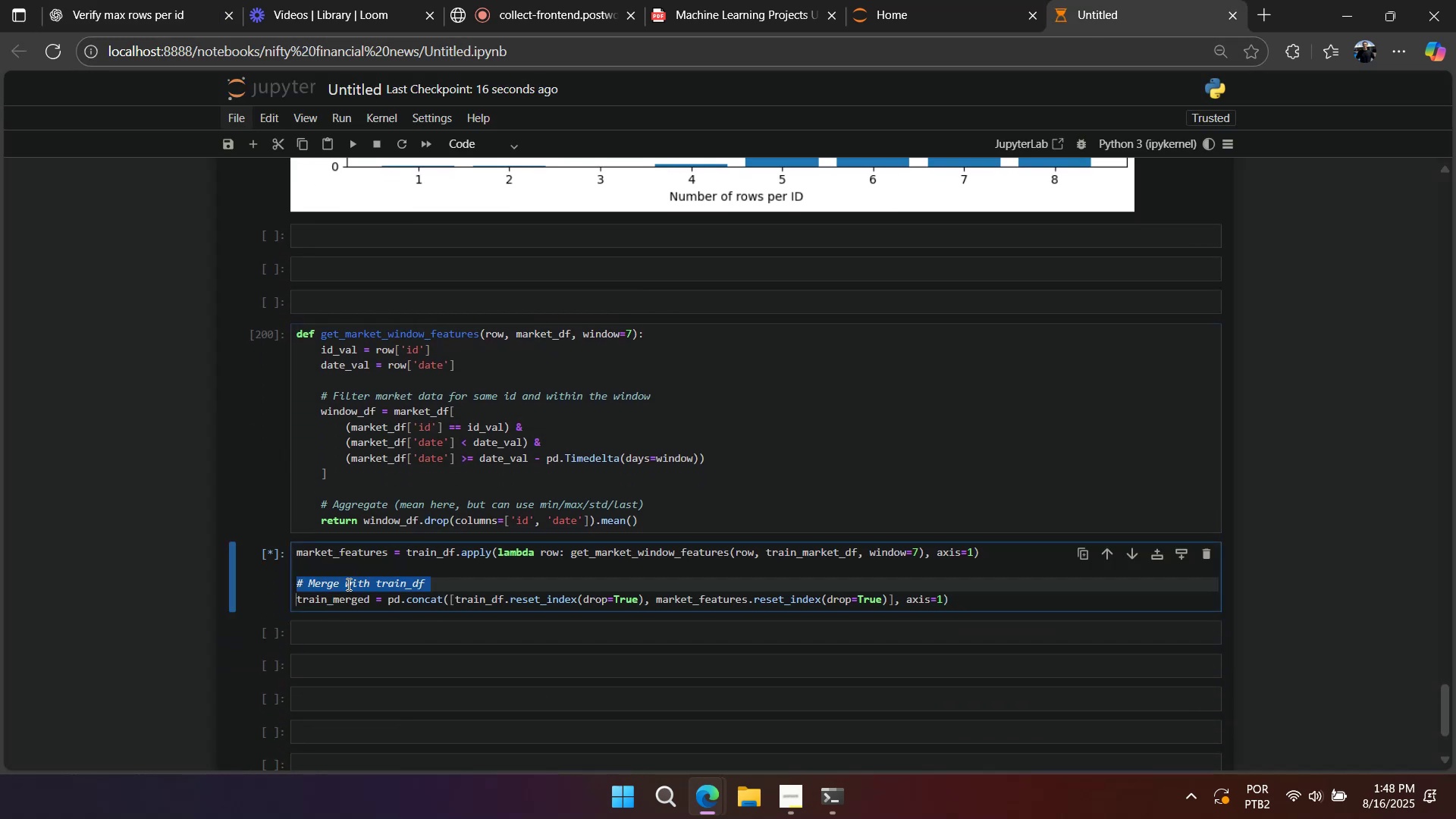 
triple_click([347, 584])
 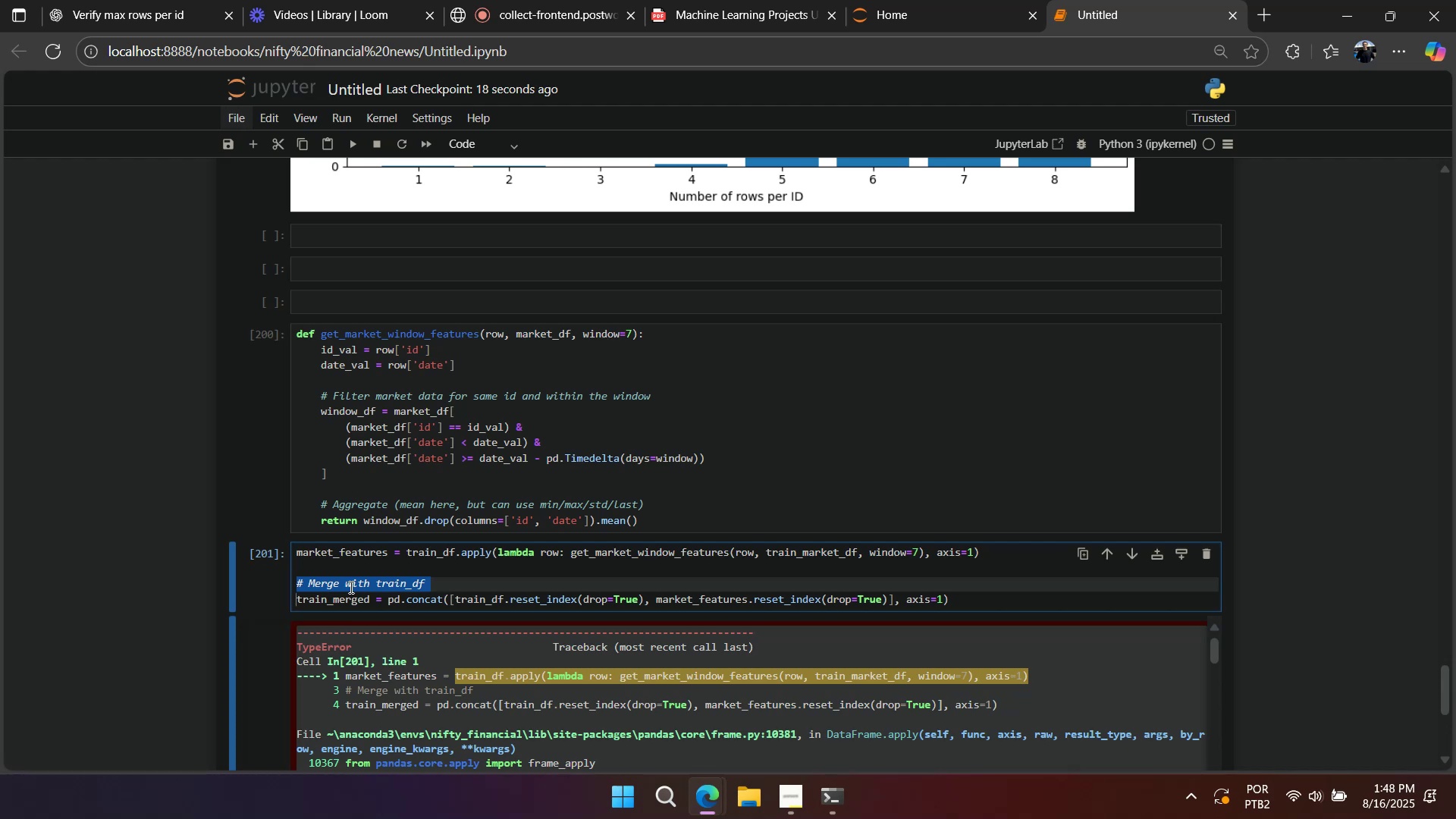 
key(Backspace)
 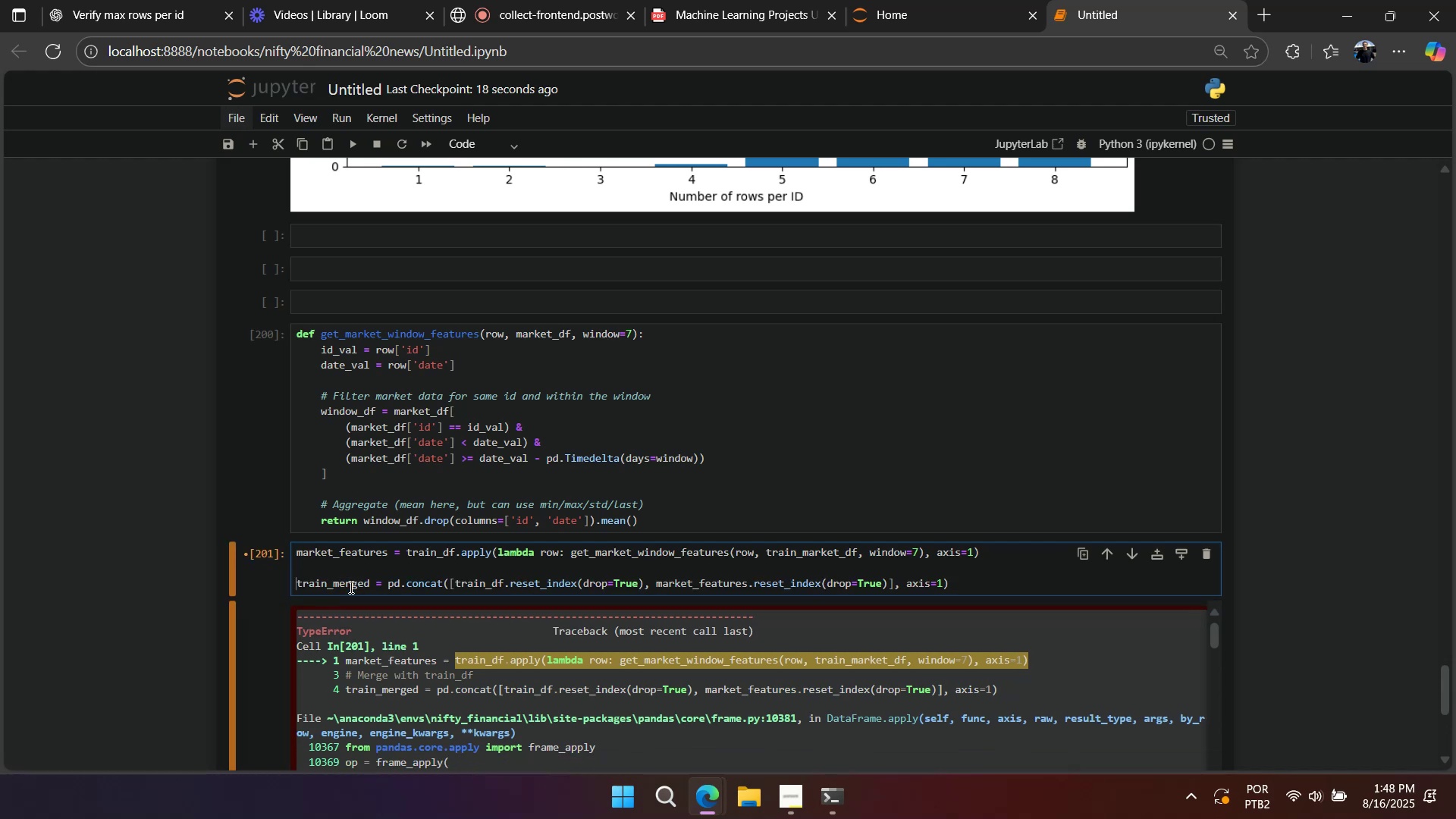 
key(Backspace)
 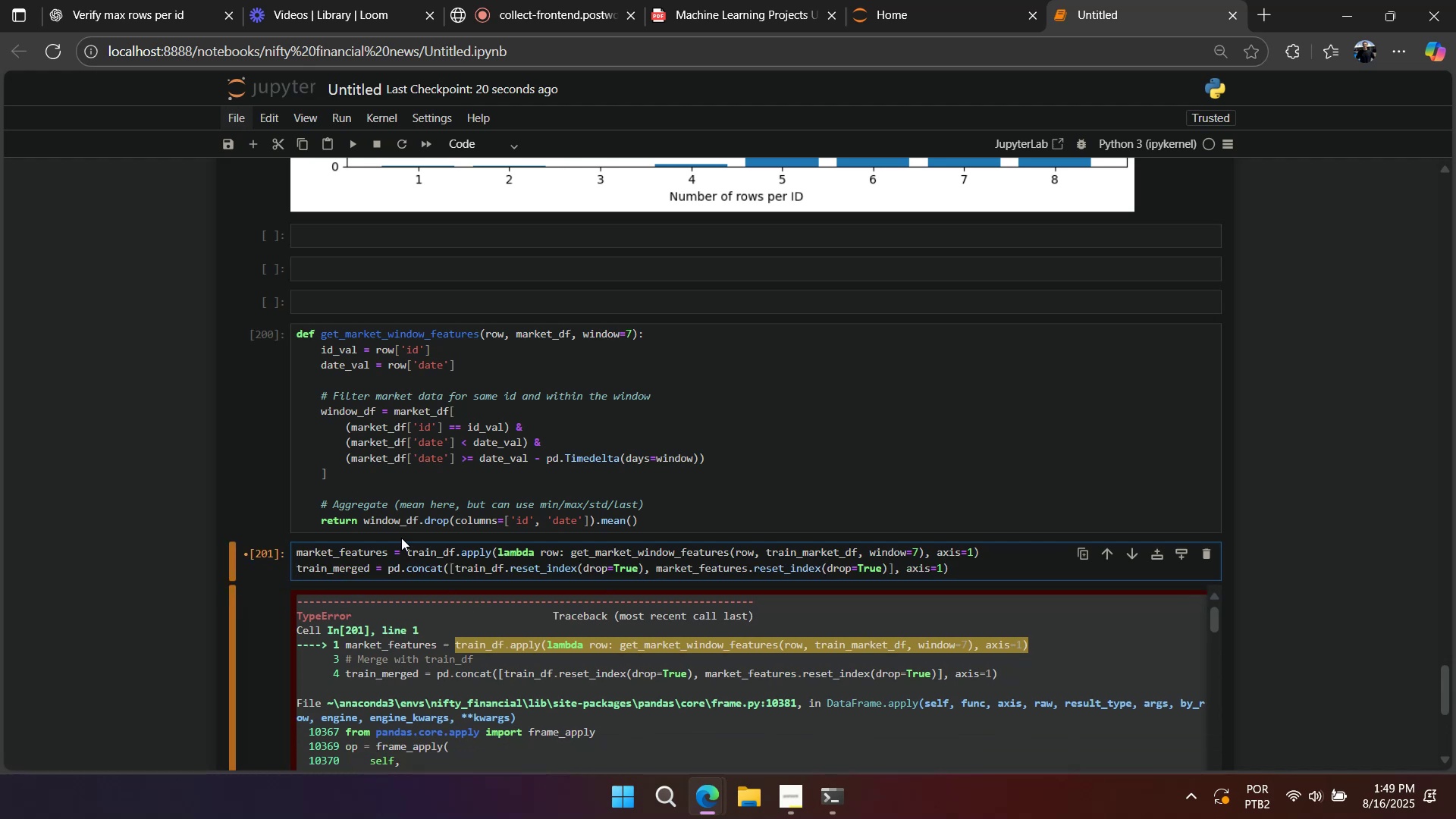 
scroll: coordinate [573, 405], scroll_direction: down, amount: 32.0
 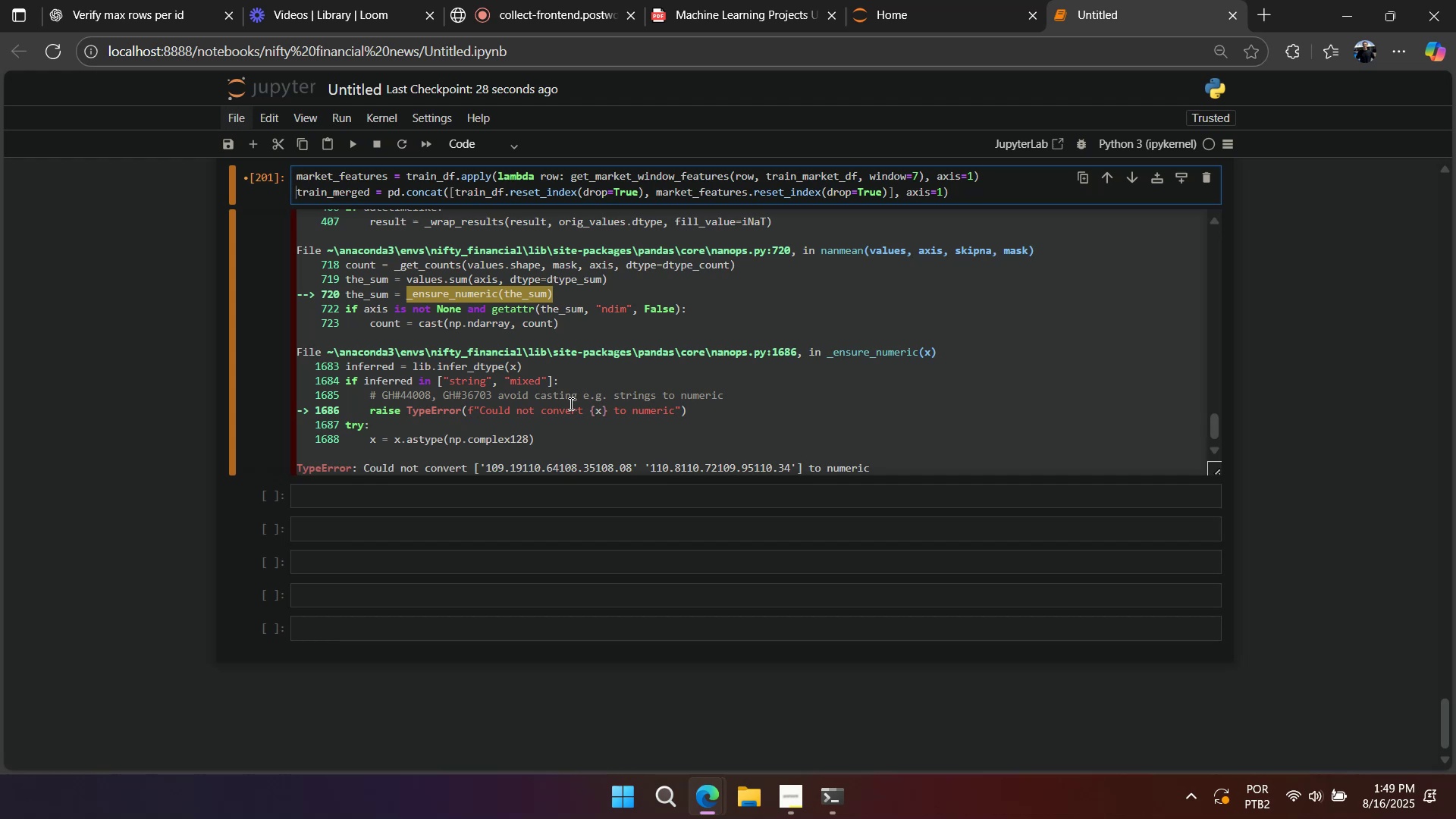 
scroll: coordinate [272, 632], scroll_direction: up, amount: 12.0
 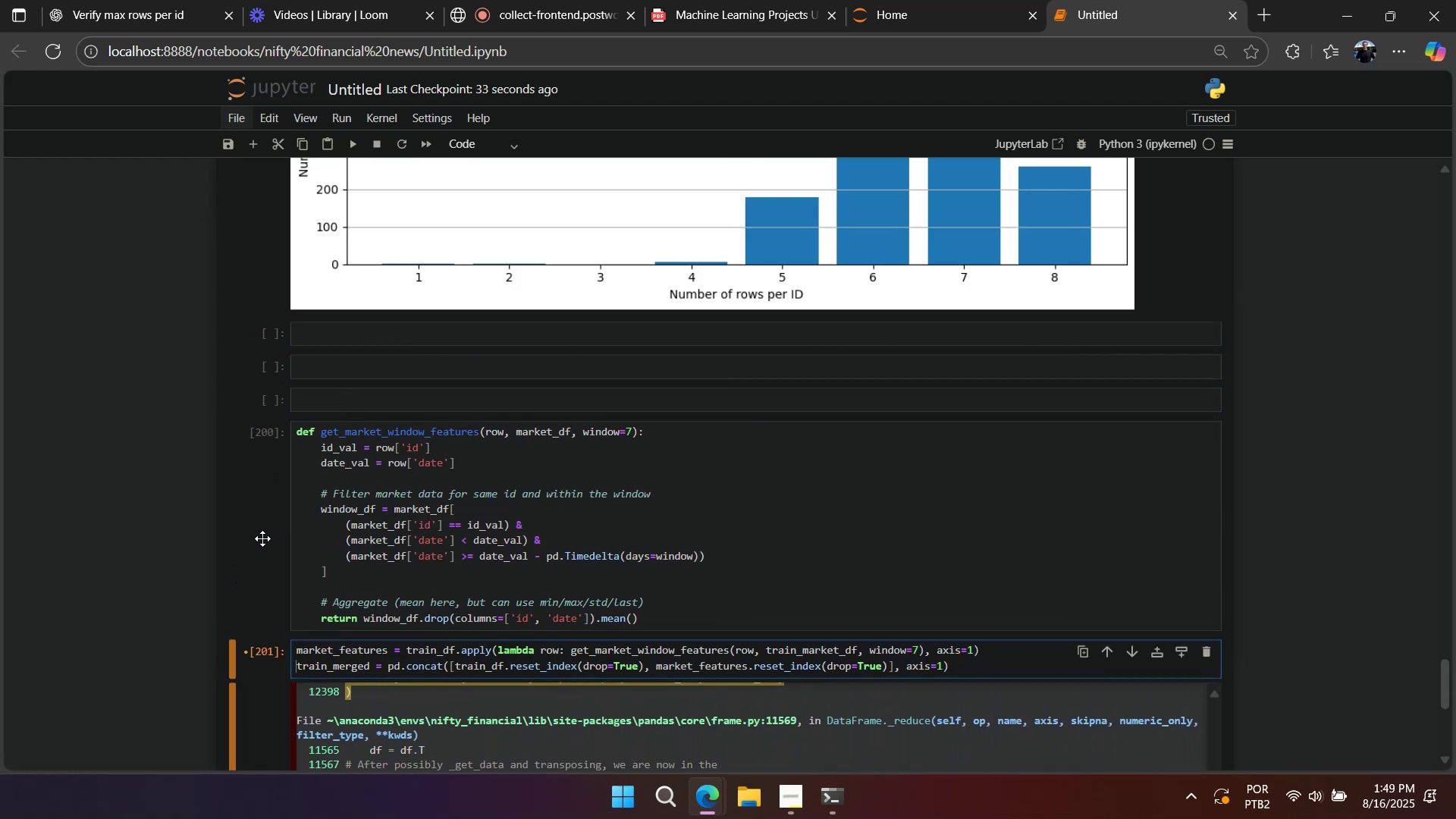 
wait(8.38)
 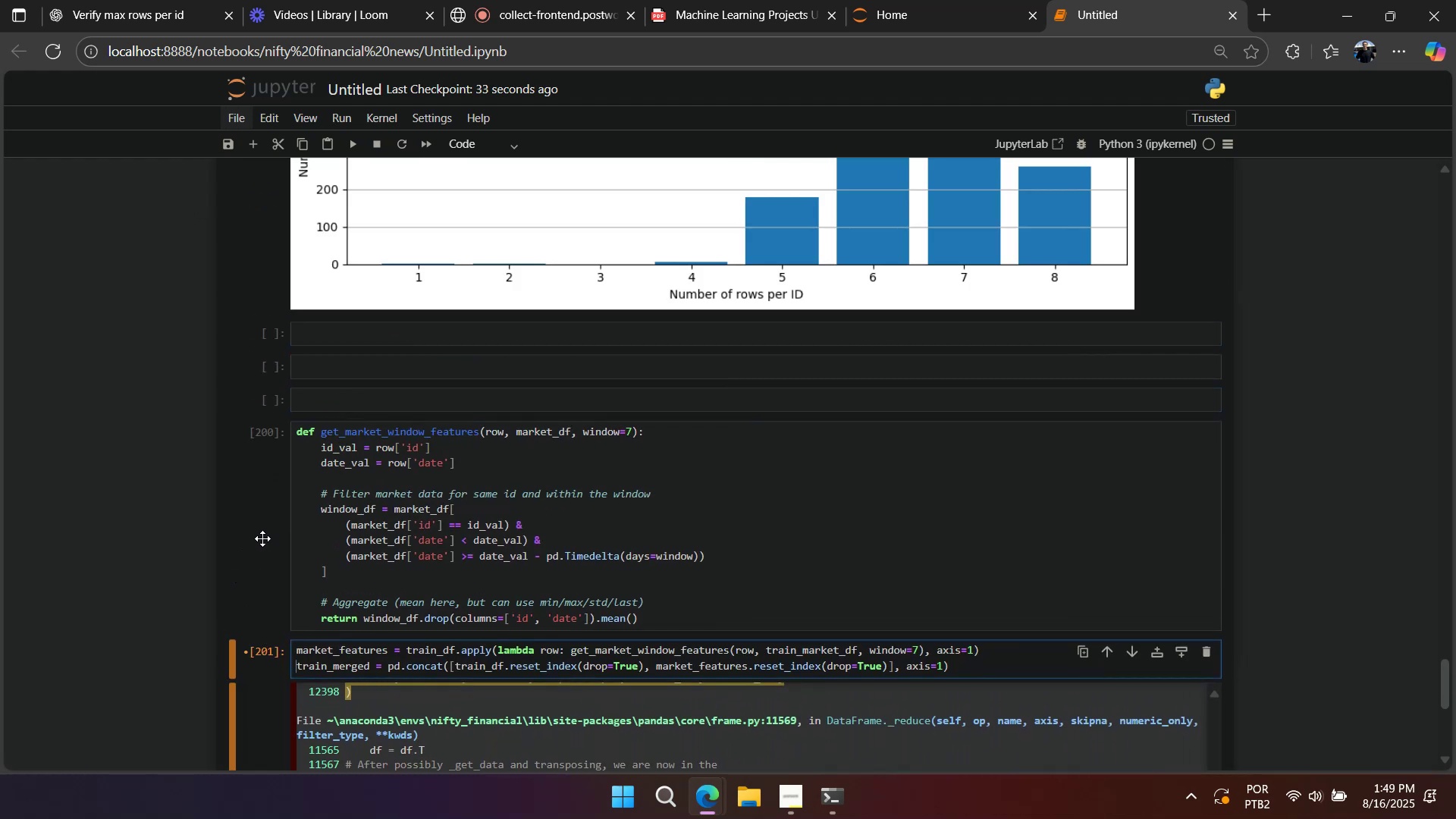 
scroll: coordinate [665, 405], scroll_direction: down, amount: 20.0
 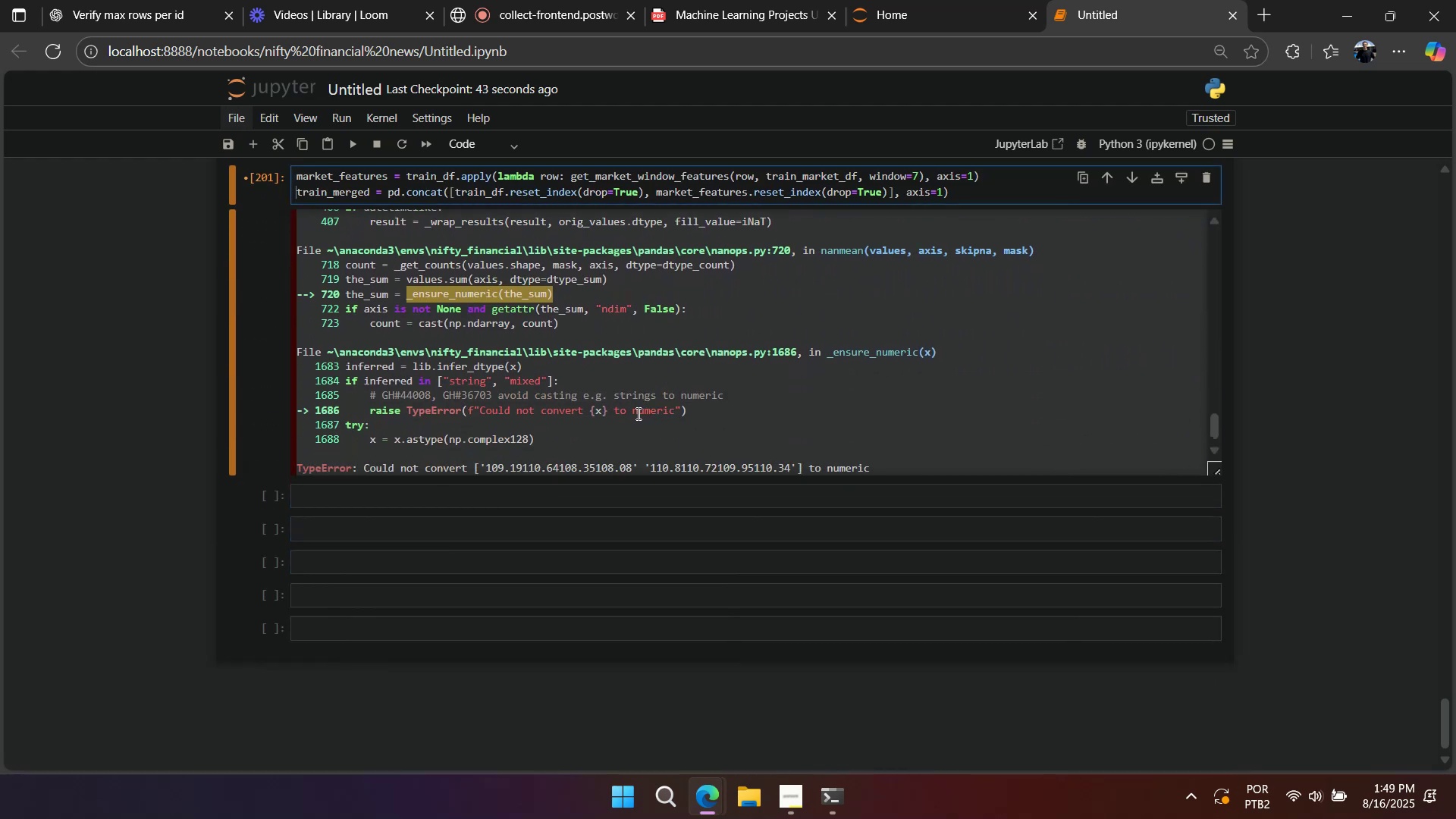 
scroll: coordinate [580, 513], scroll_direction: up, amount: 5.0
 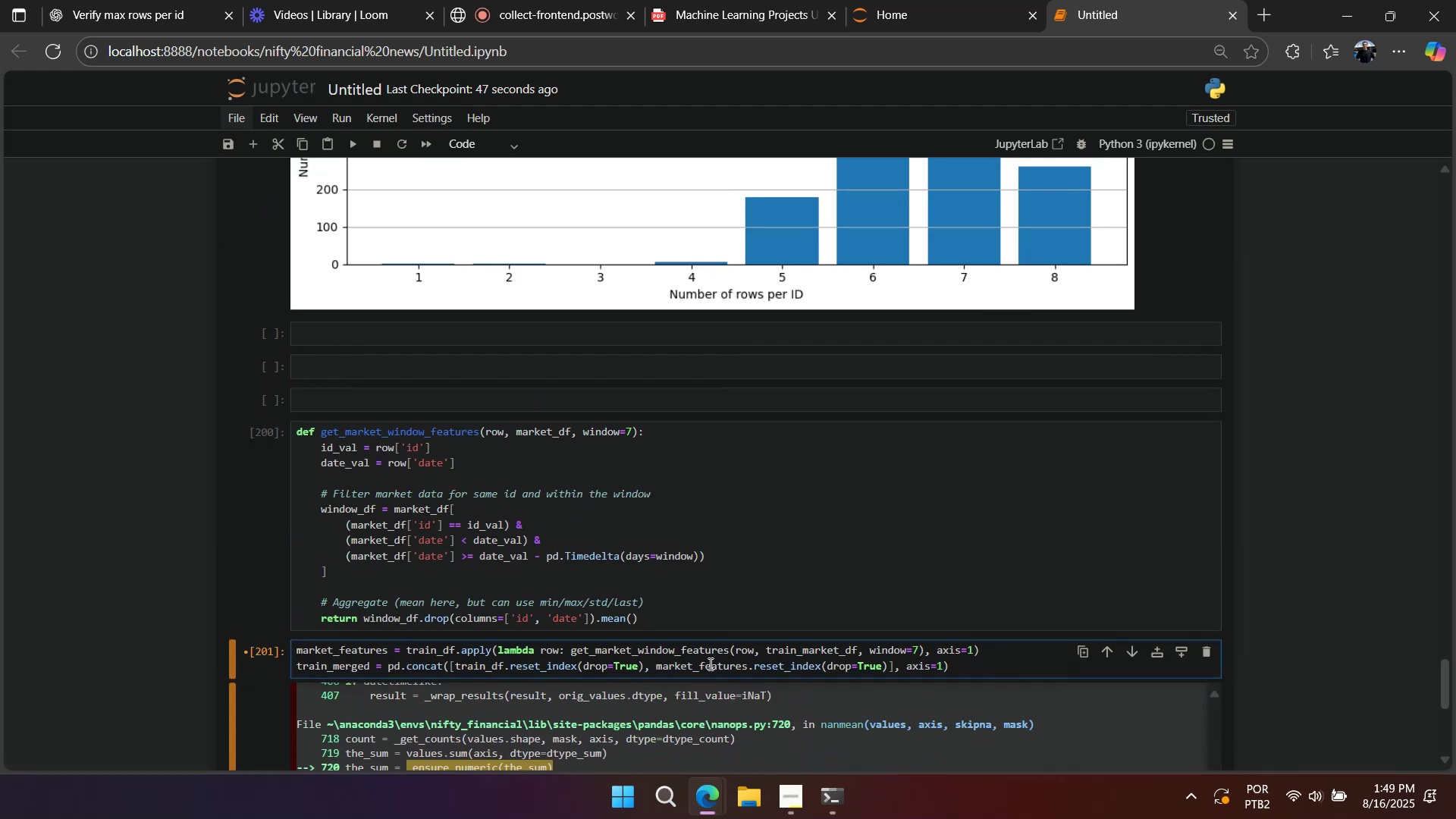 
double_click([812, 651])
 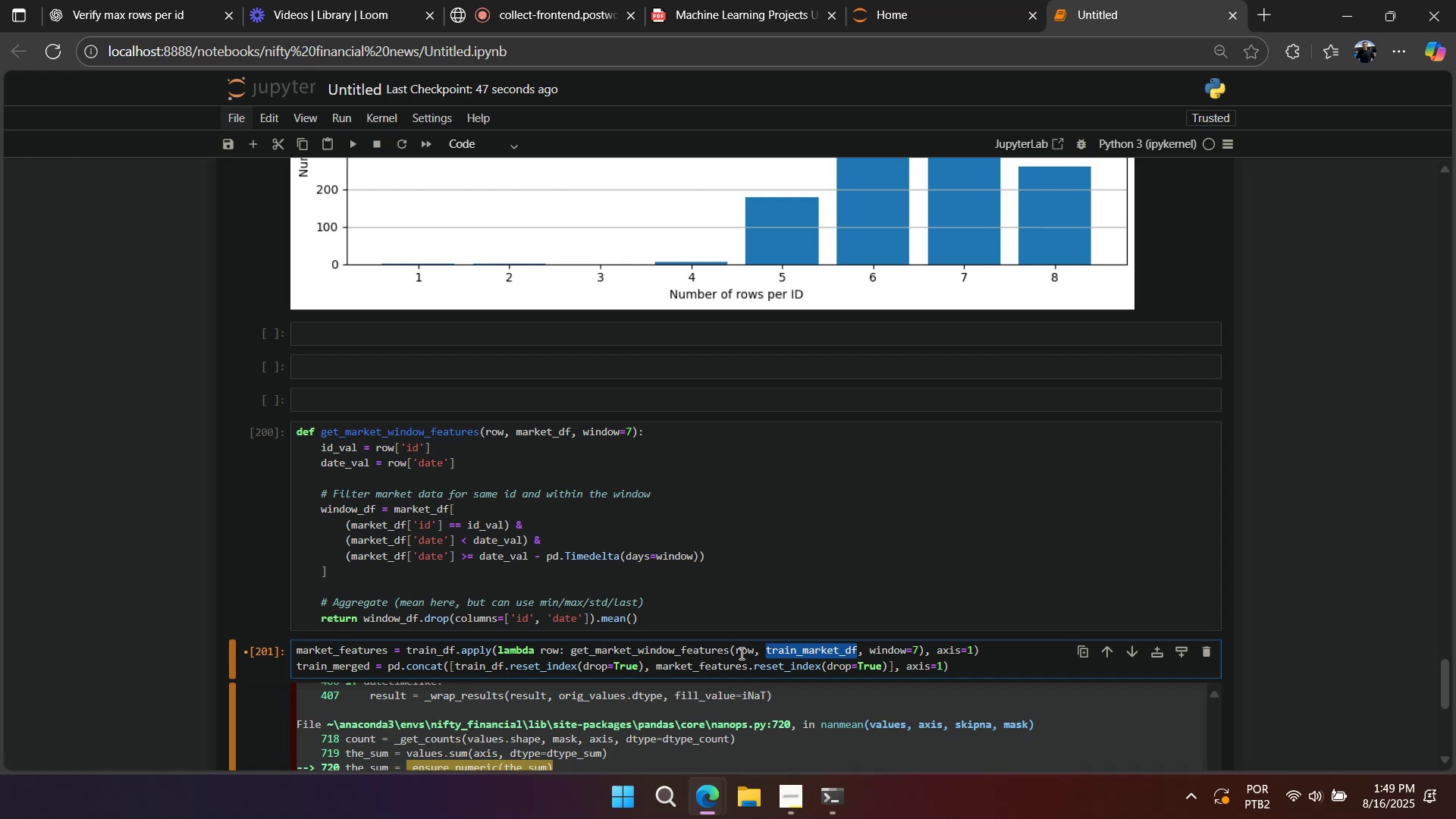 
key(Control+C)
 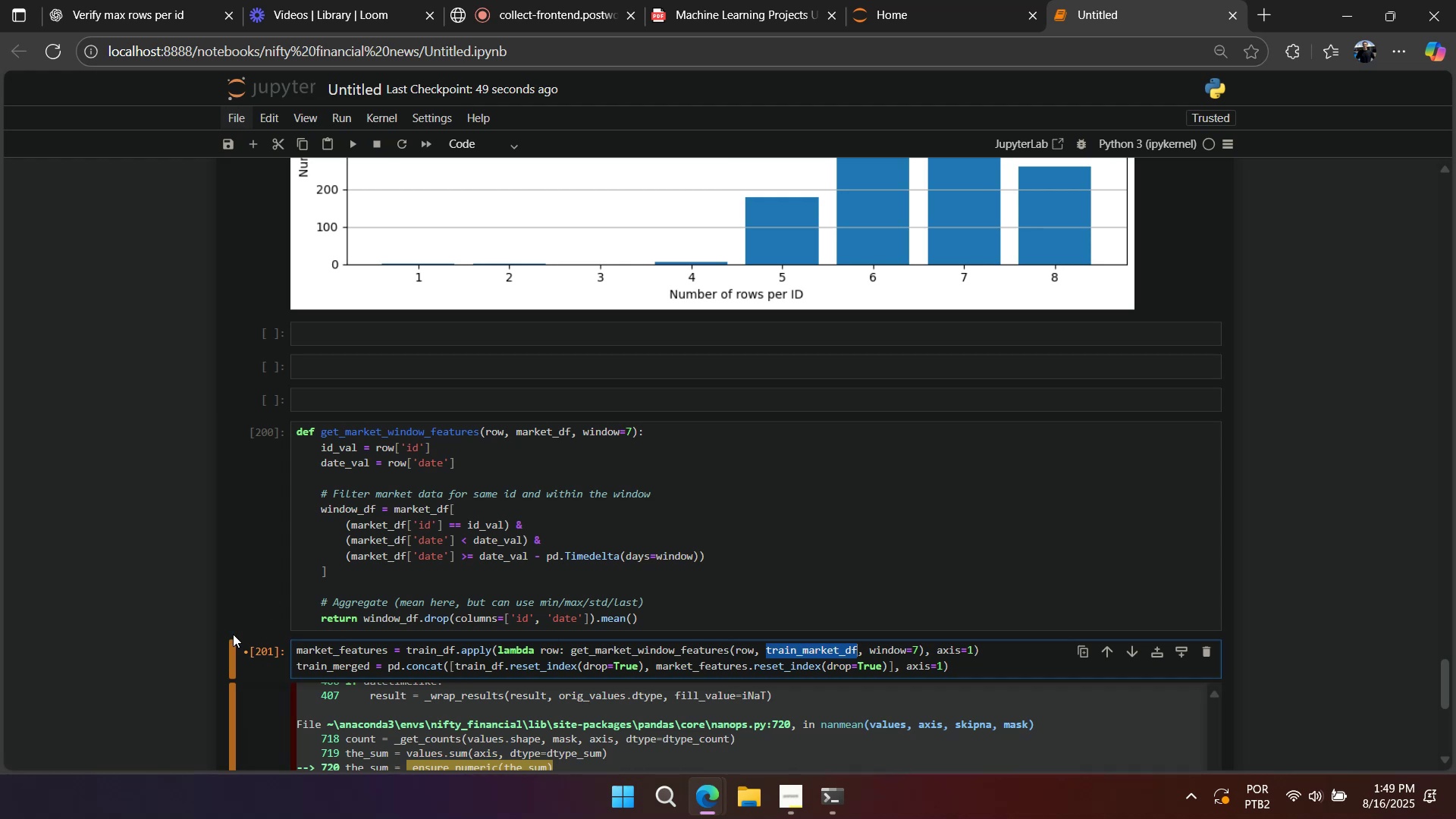 
scroll: coordinate [234, 639], scroll_direction: down, amount: 2.0
 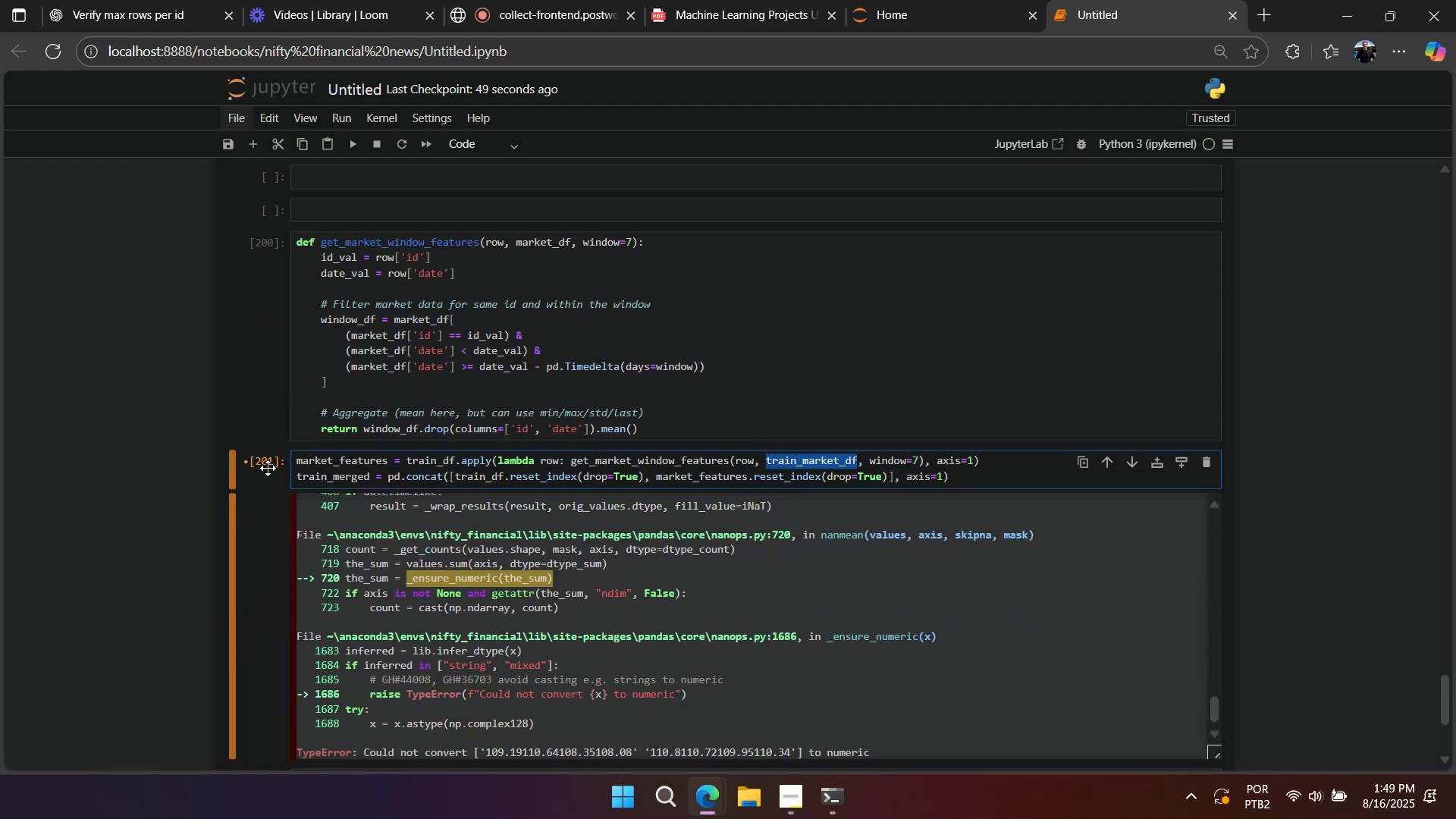 
left_click([268, 468])
 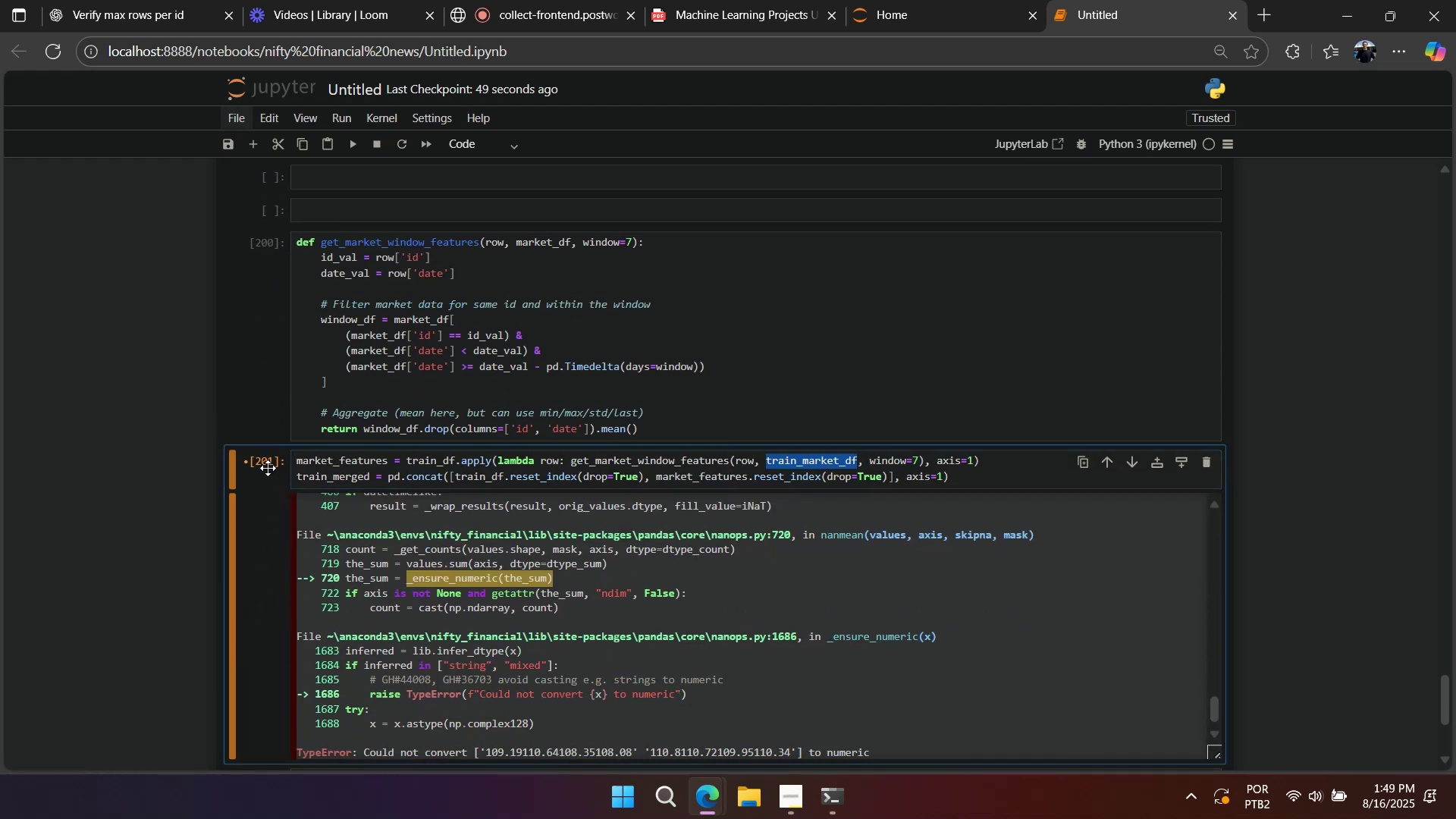 
type(aaa)
 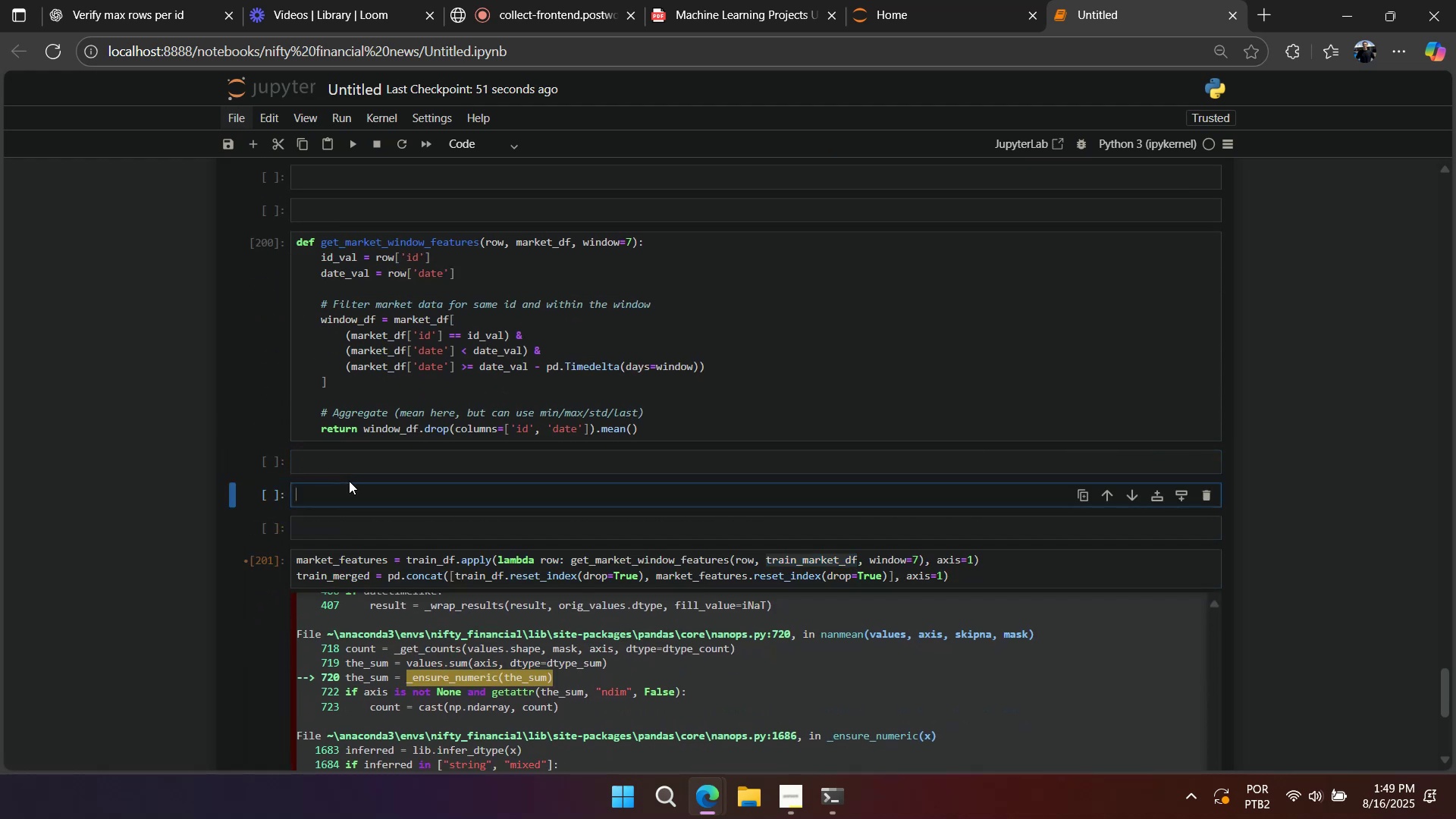 
double_click([357, 492])
 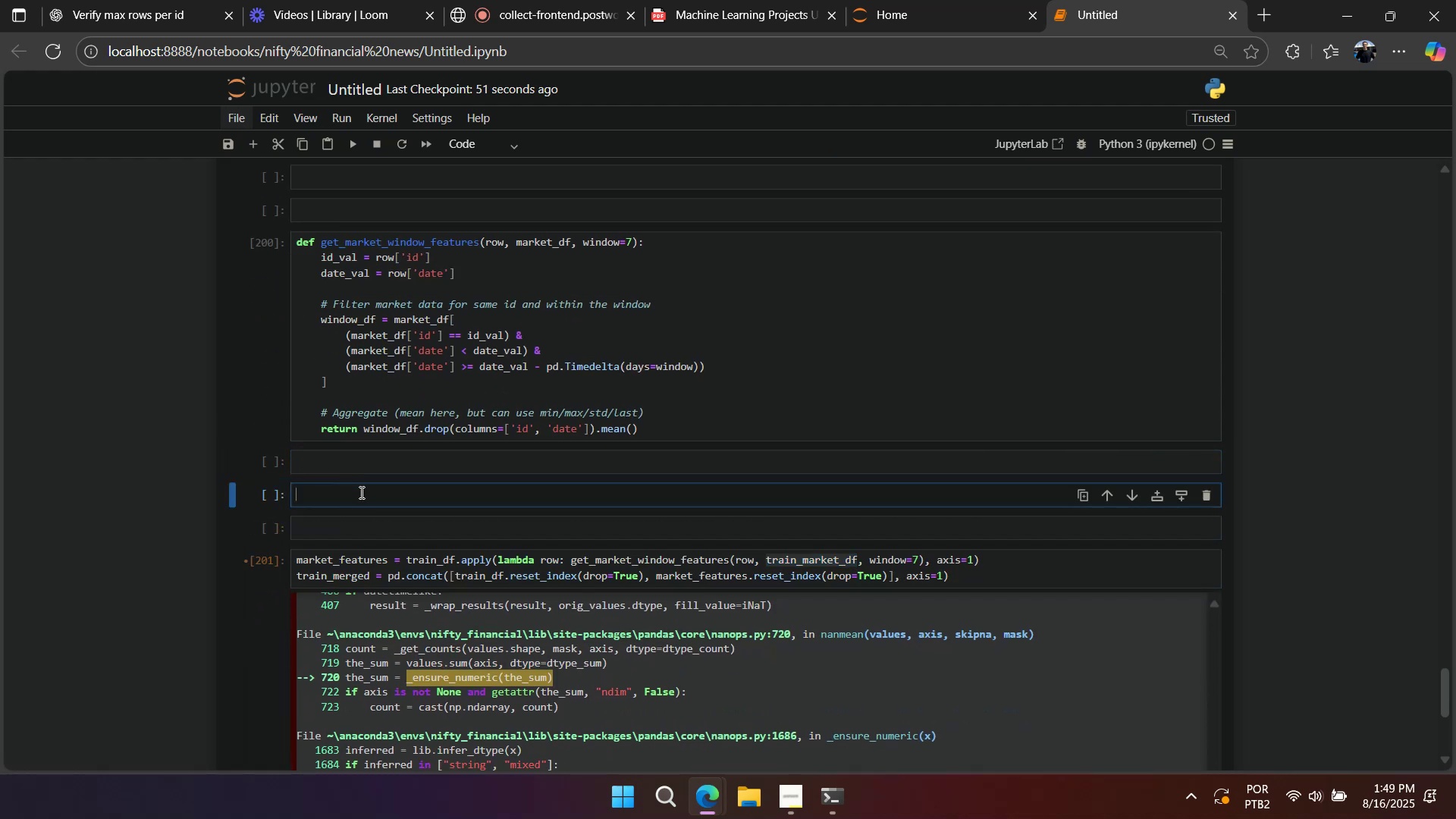 
key(Control+ControlLeft)
 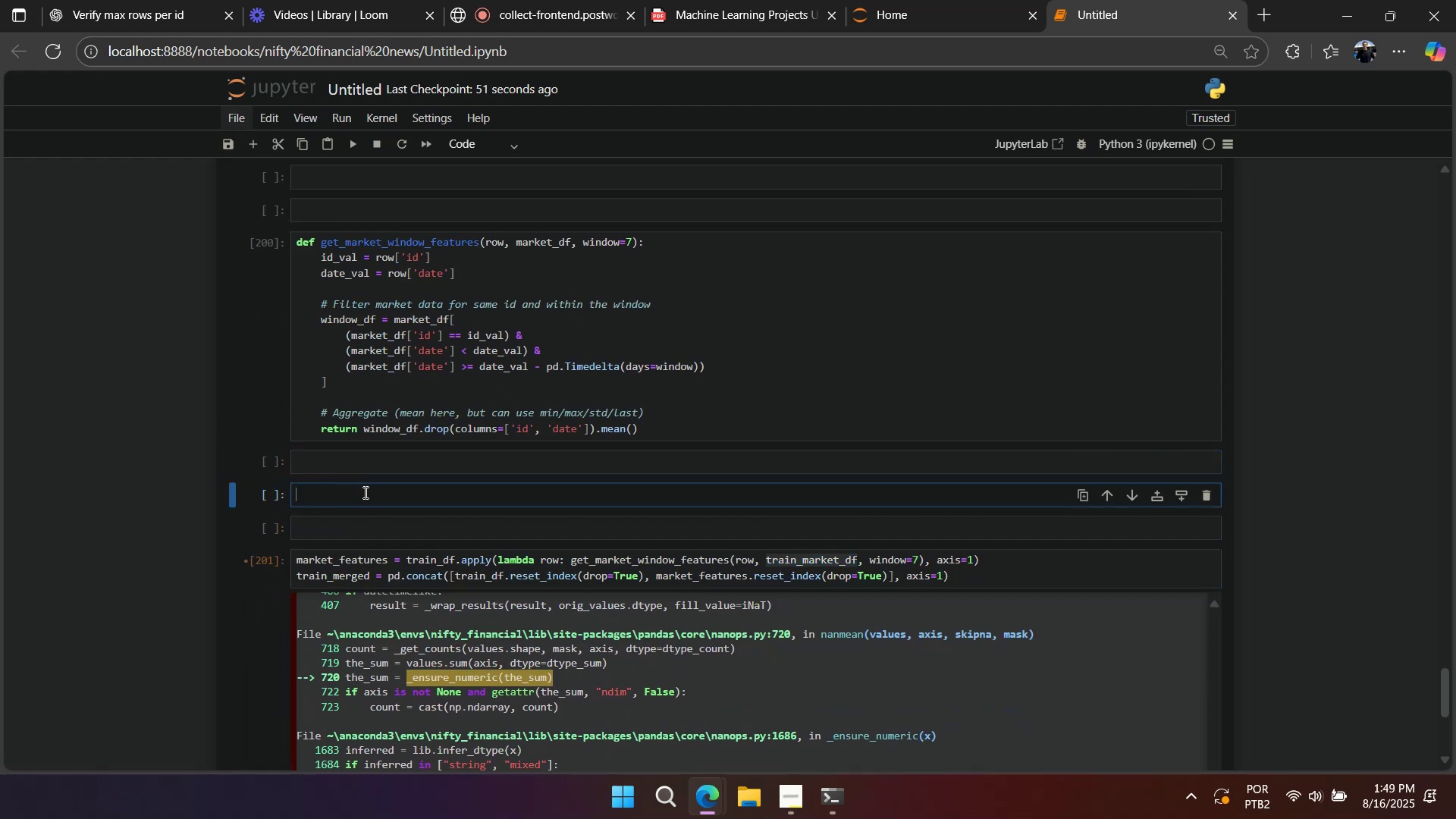 
key(Control+V)
 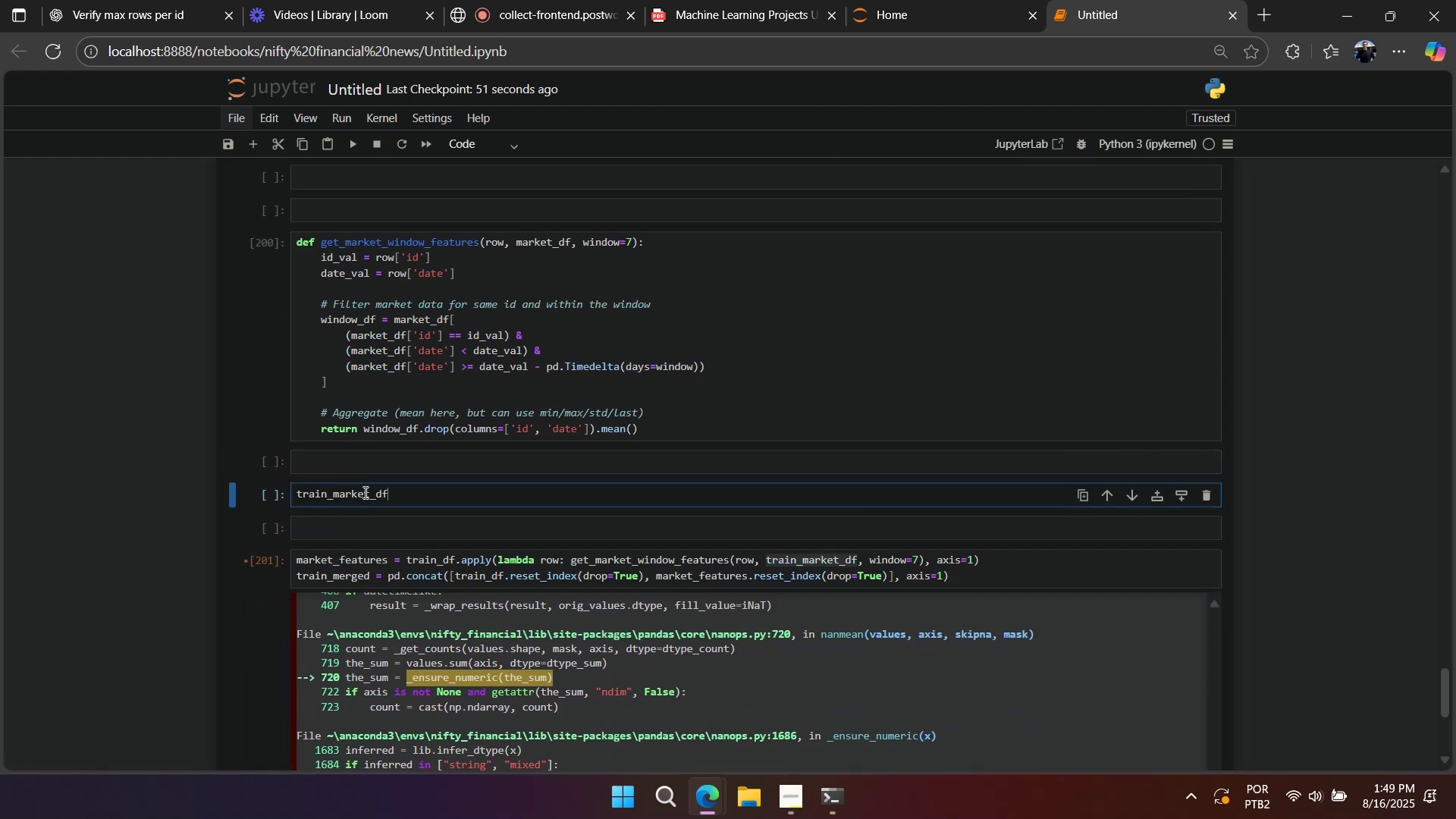 
key(Shift+Enter)
 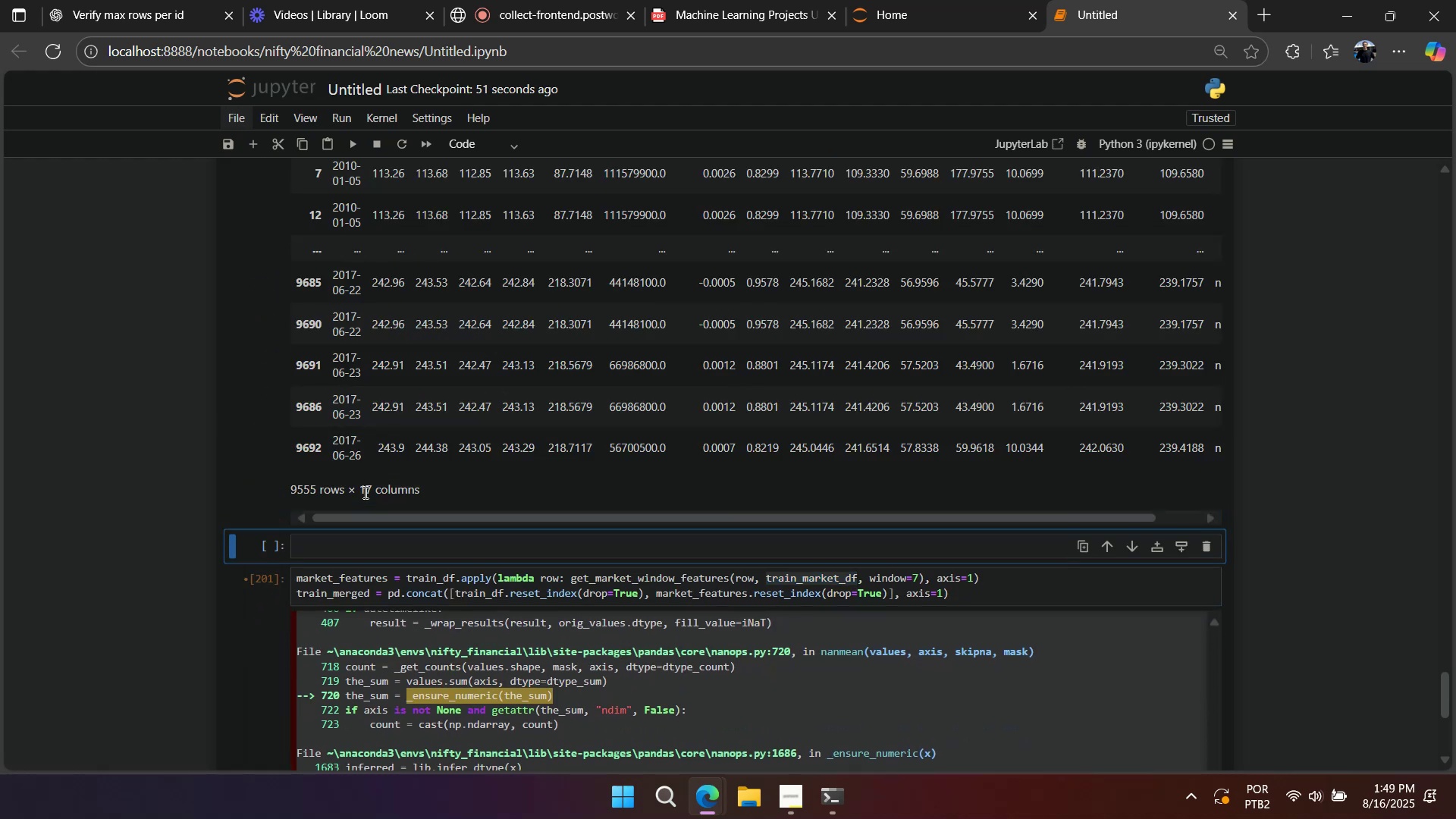 
scroll: coordinate [422, 563], scroll_direction: up, amount: 4.0
 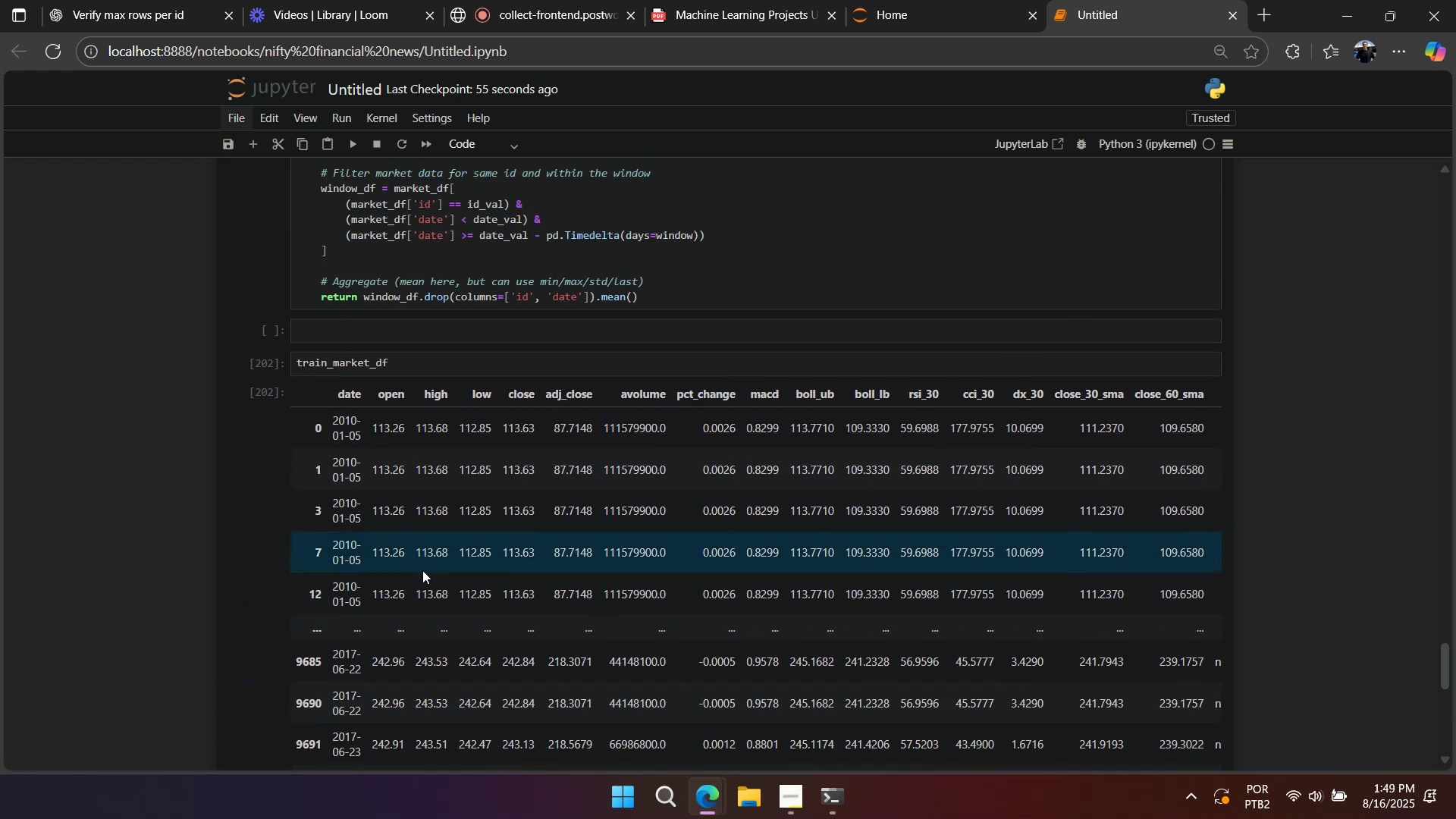 
scroll: coordinate [422, 571], scroll_direction: down, amount: 1.0
 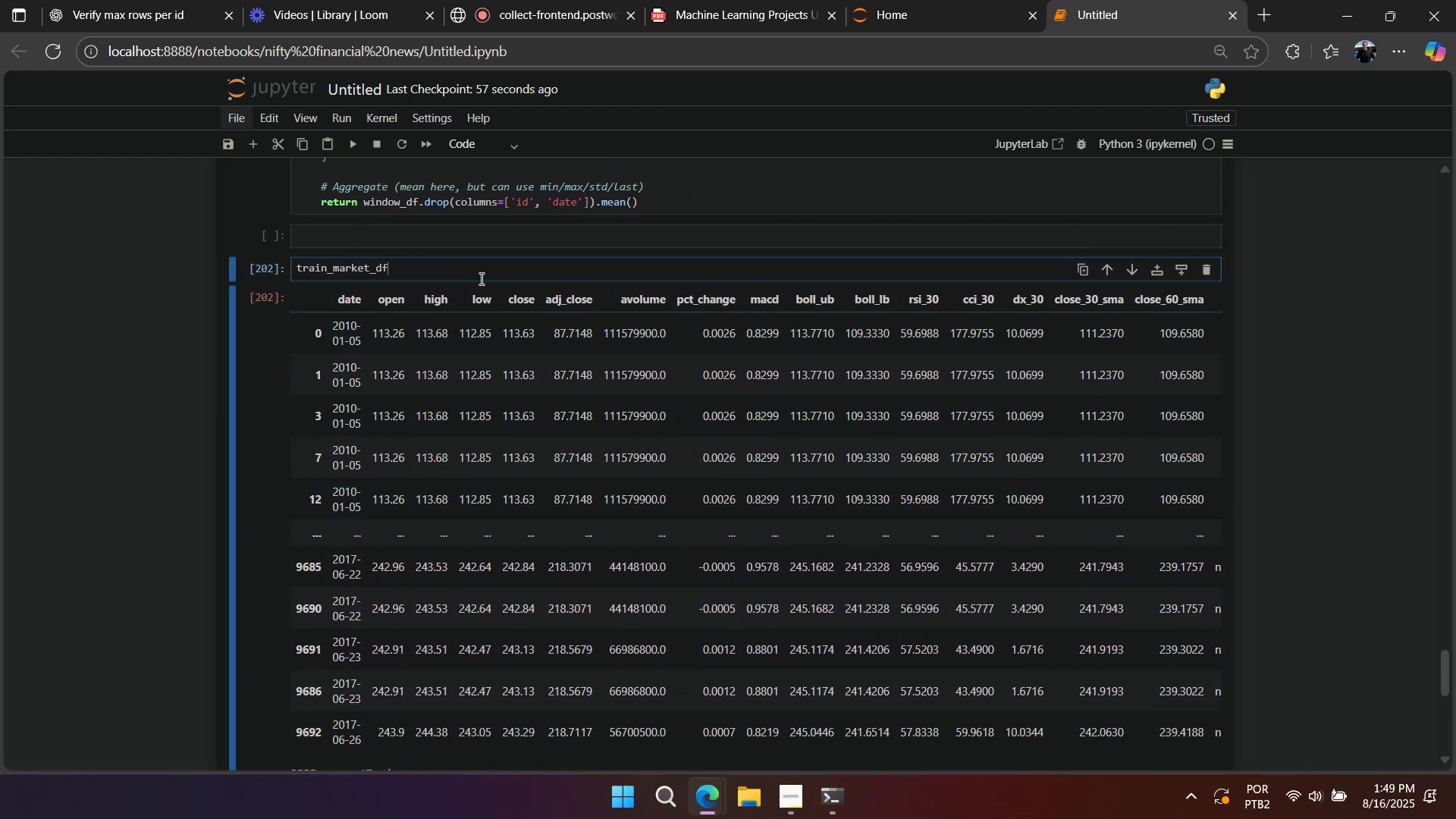 
type(.dtypes)
 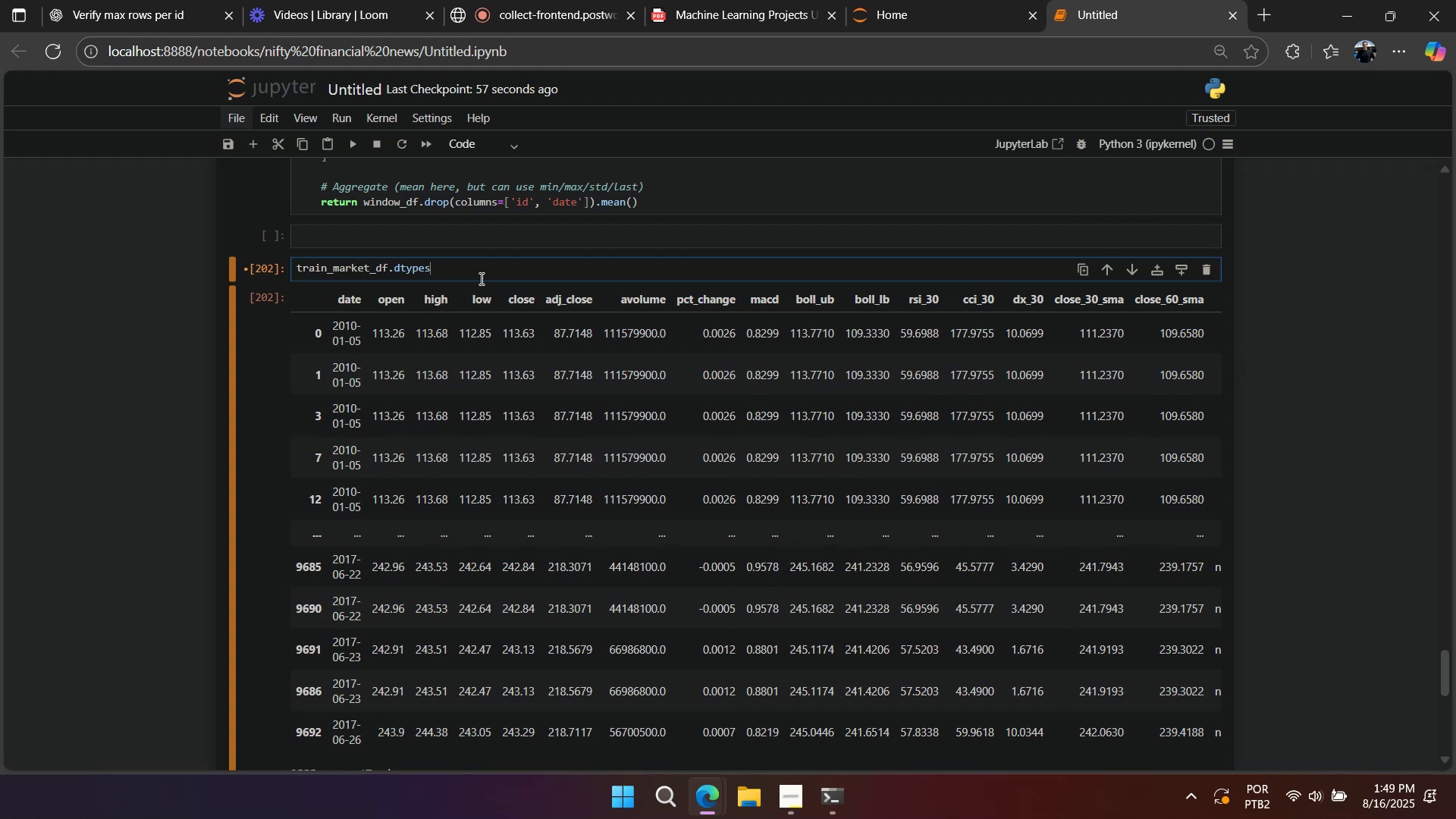 
key(Shift+Enter)
 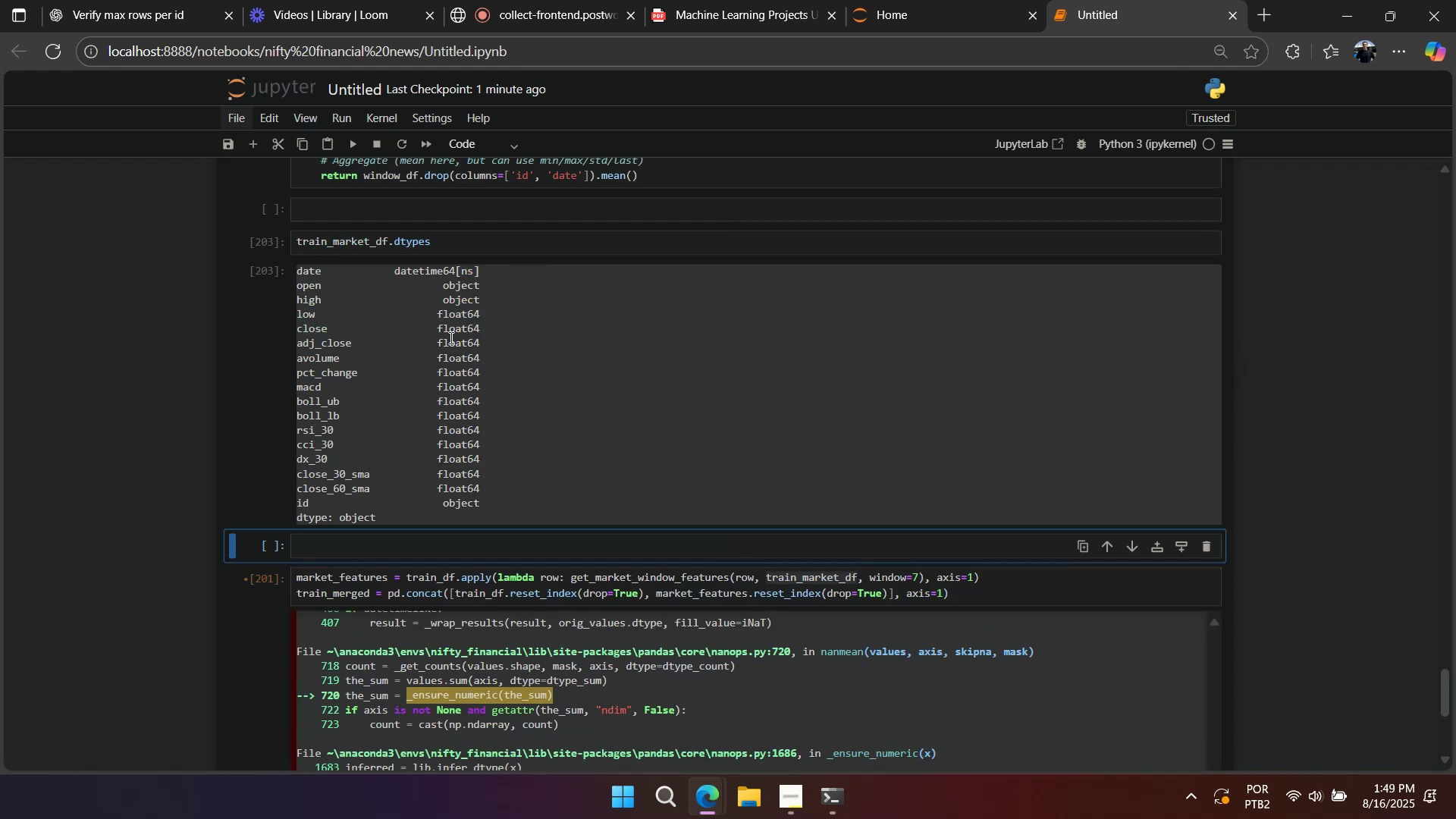 
left_click_drag(start_coordinate=[485, 496], to_coordinate=[278, 305])
 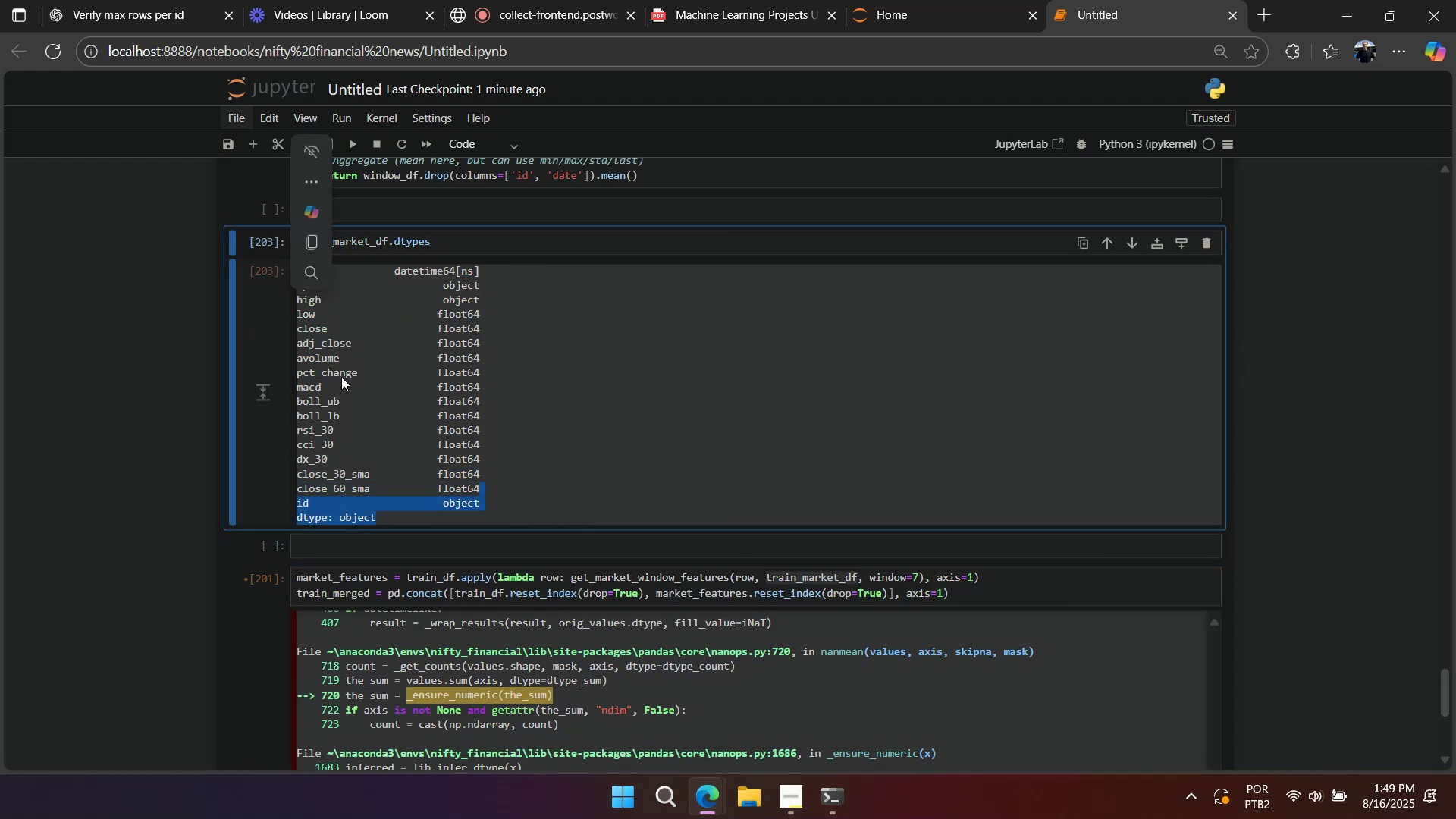 
scroll: coordinate [343, 395], scroll_direction: up, amount: 3.0
 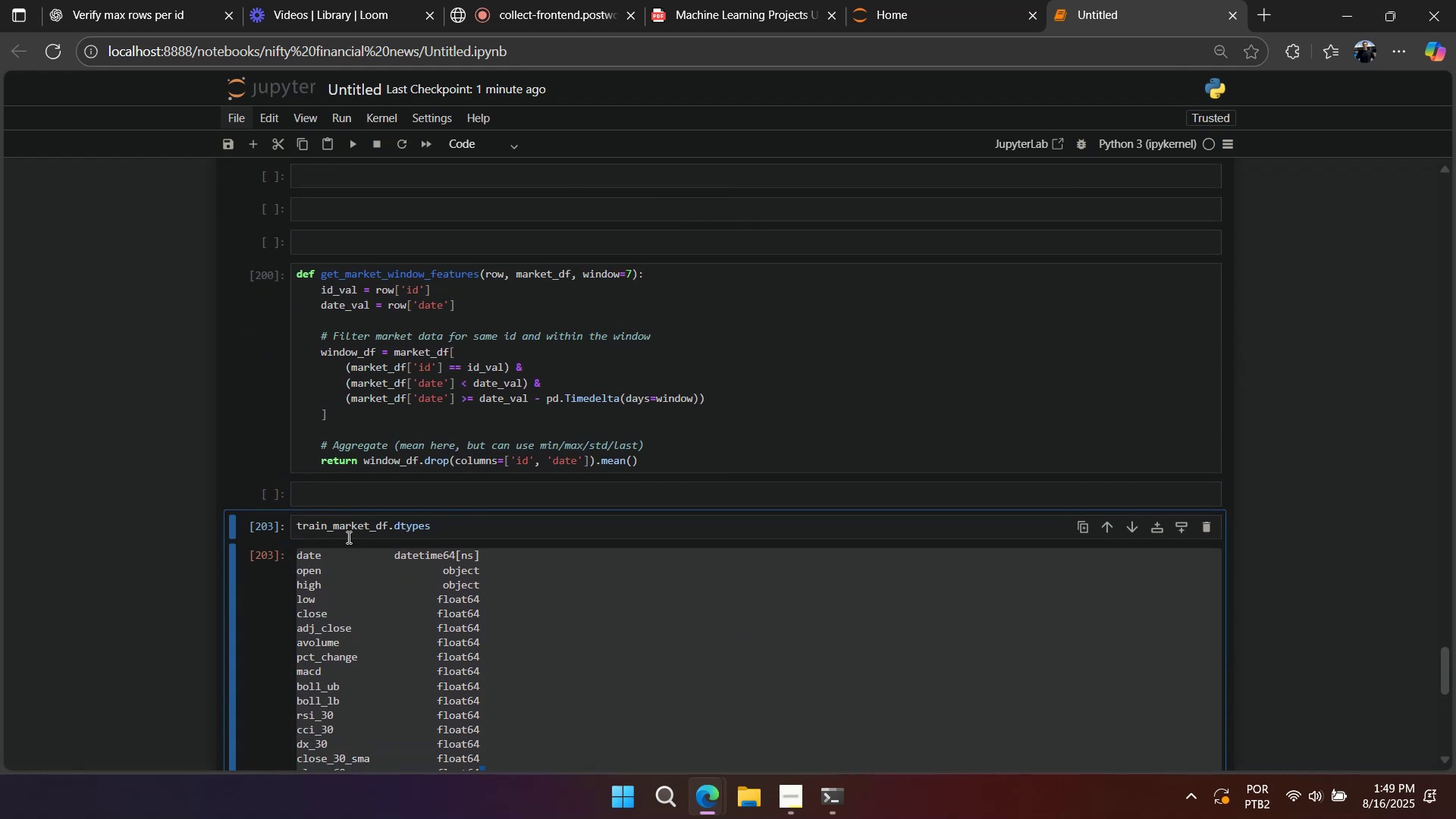 
left_click([350, 522])
 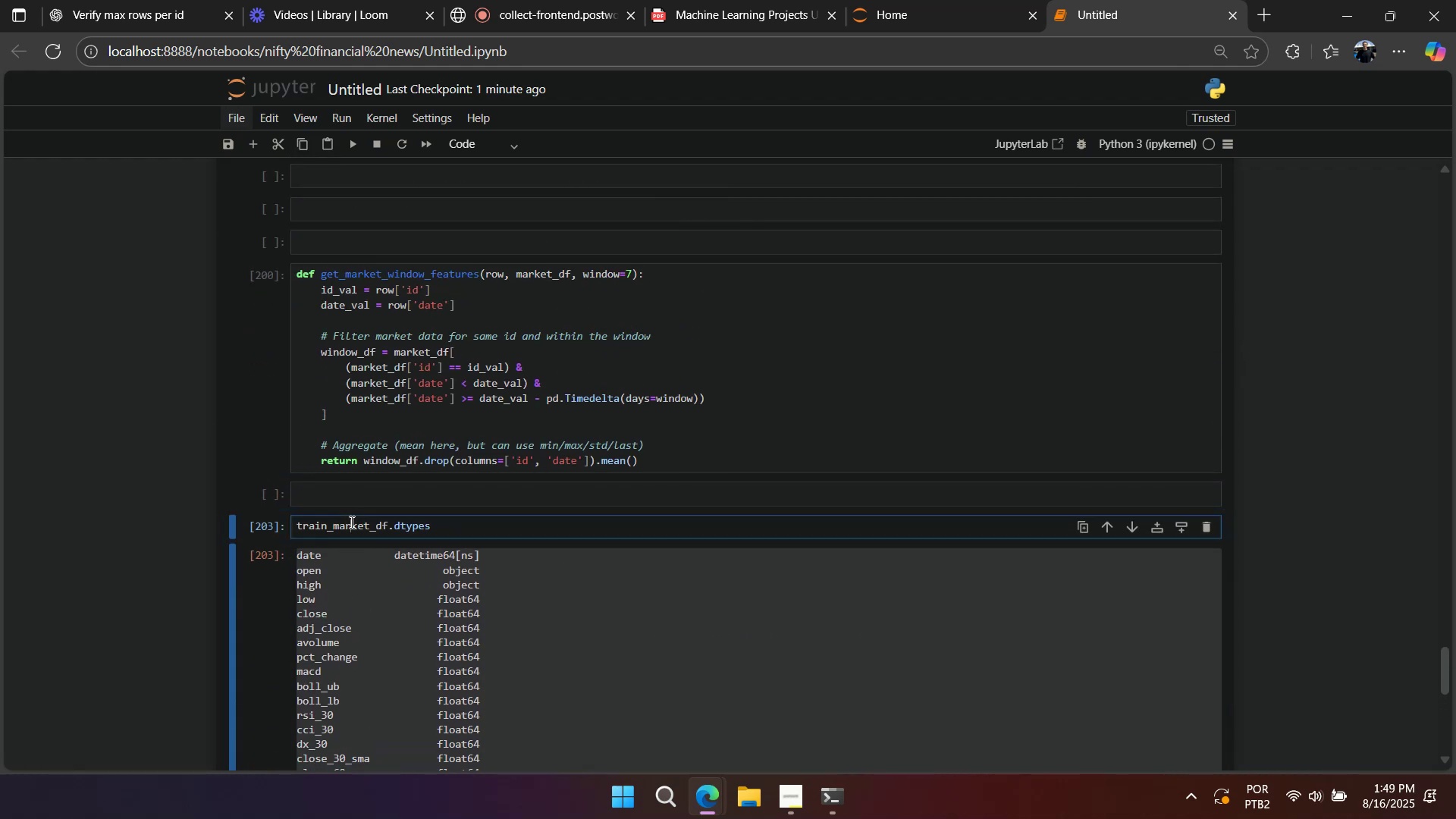 
key(Control+A)
 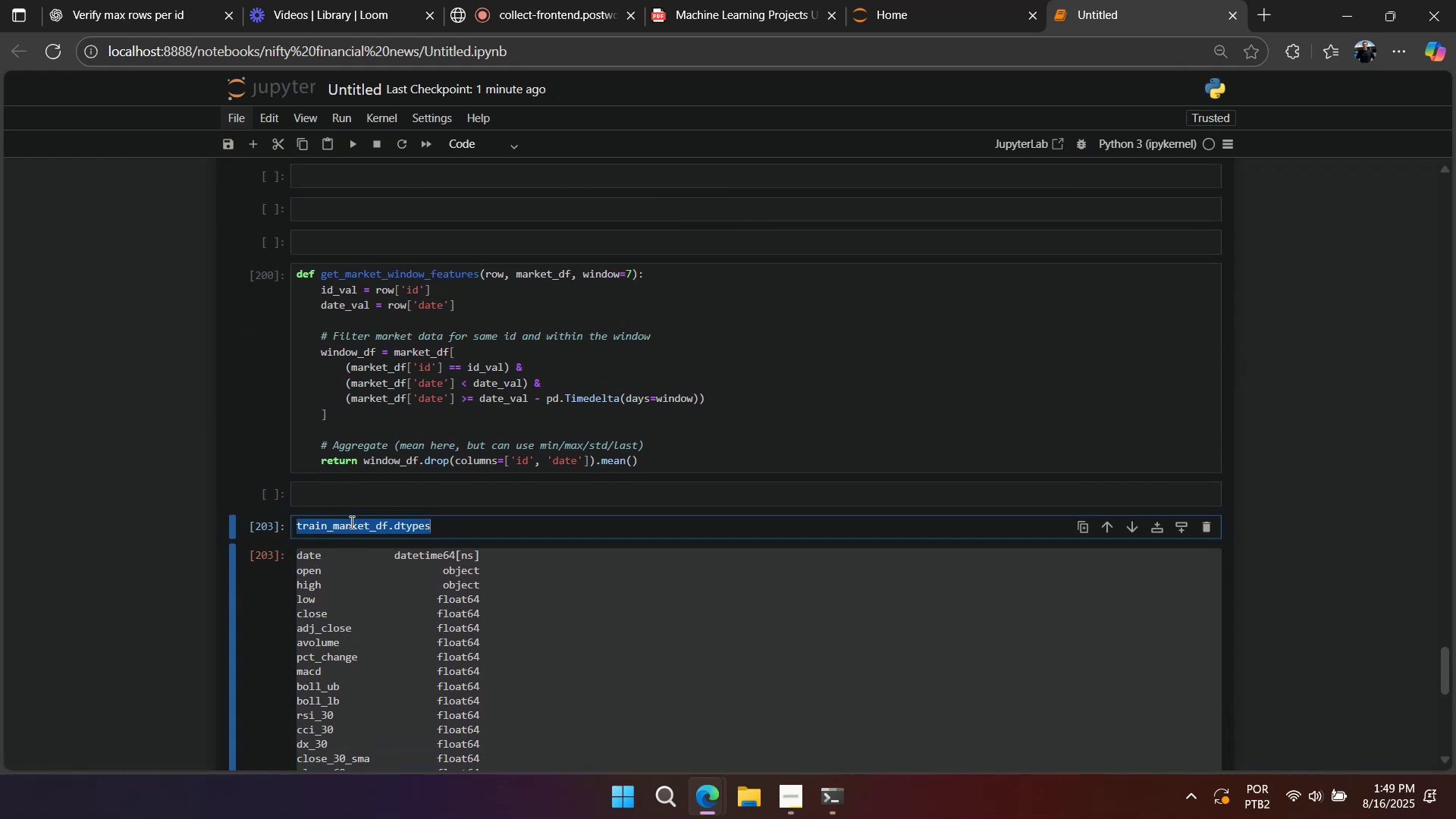 
key(Control+X)
 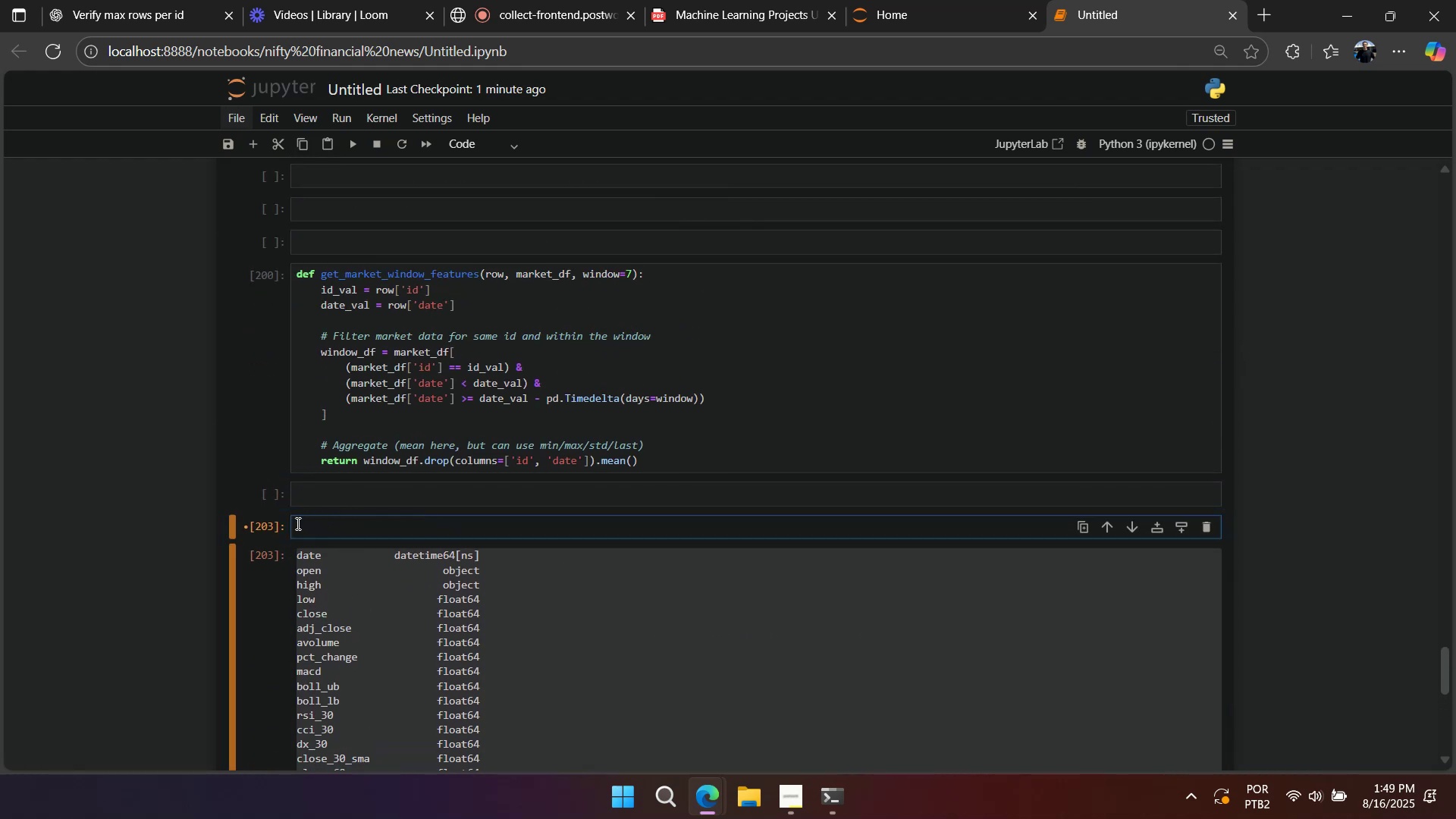 
left_click([290, 525])
 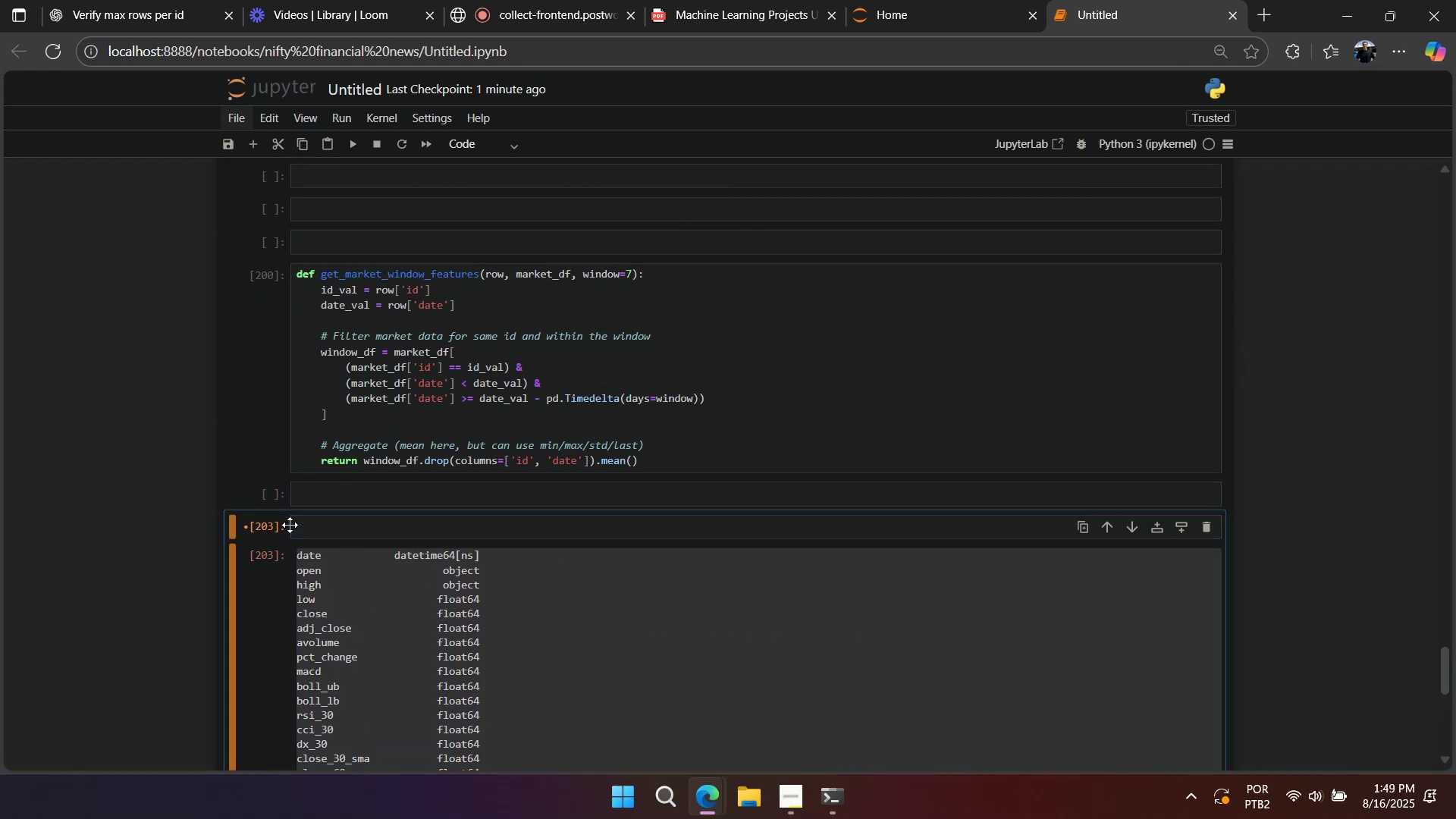 
type(dddd)
 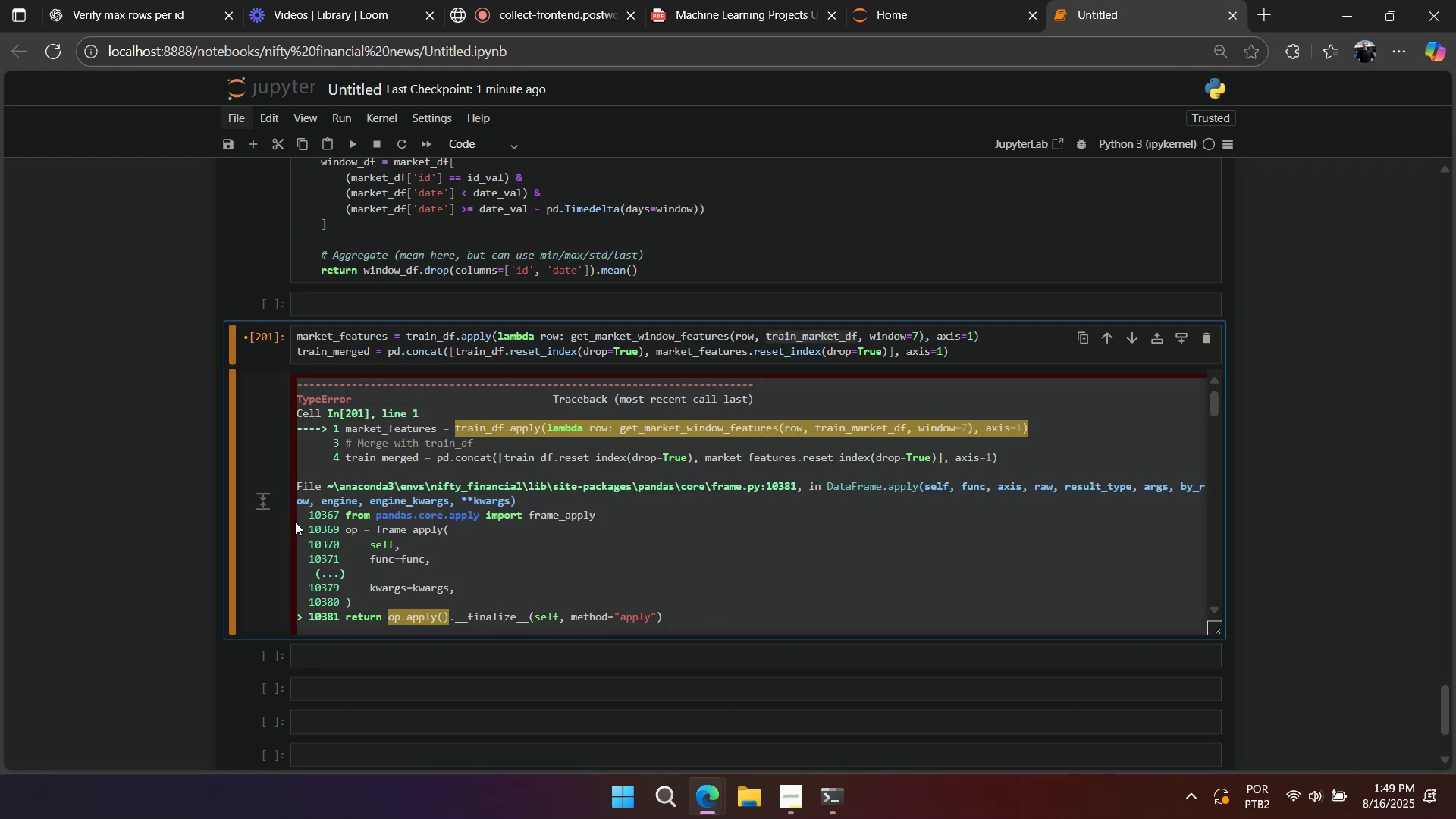 
scroll: coordinate [295, 527], scroll_direction: up, amount: 14.0
 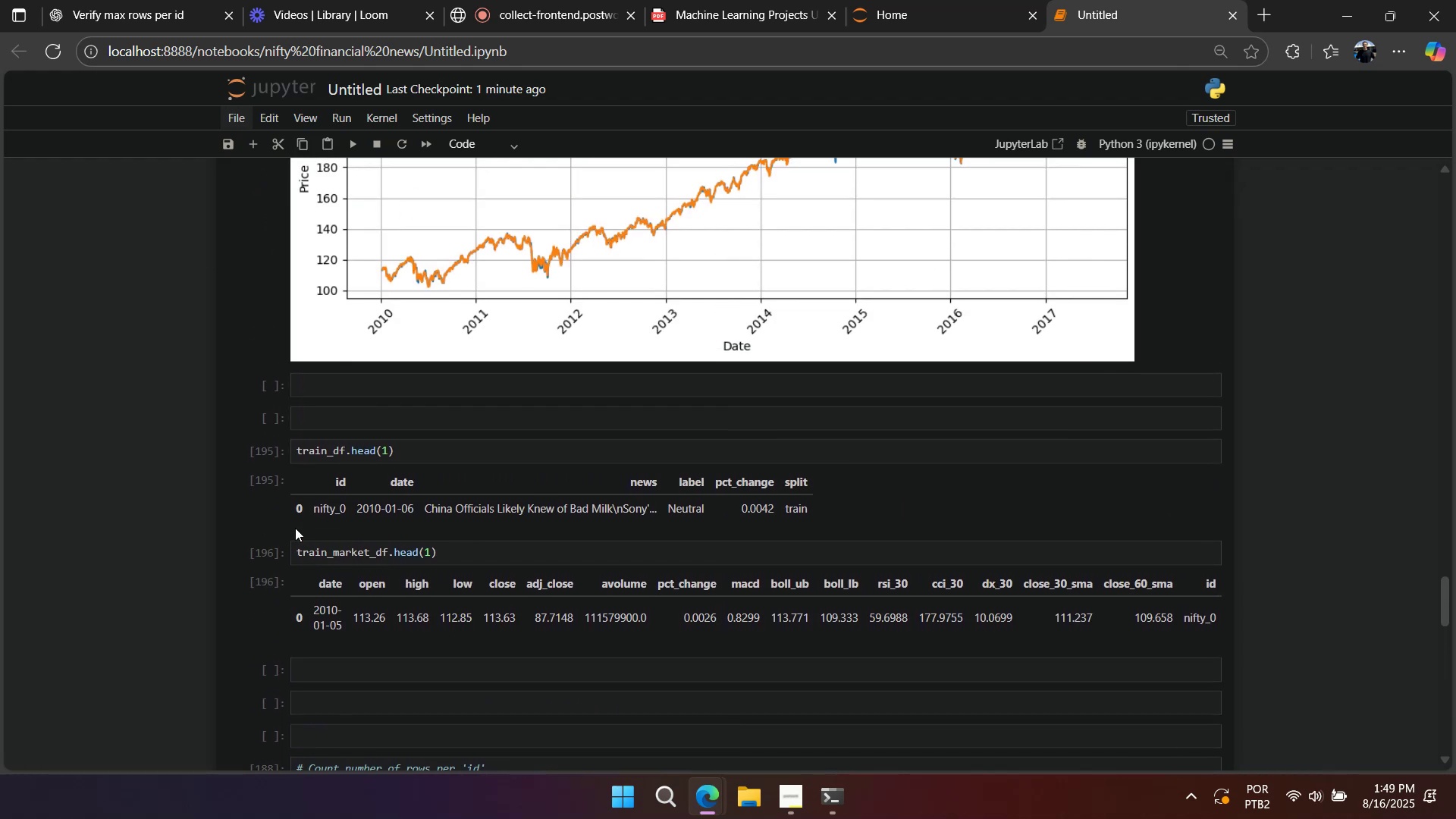 
scroll: coordinate [297, 516], scroll_direction: down, amount: 2.0
 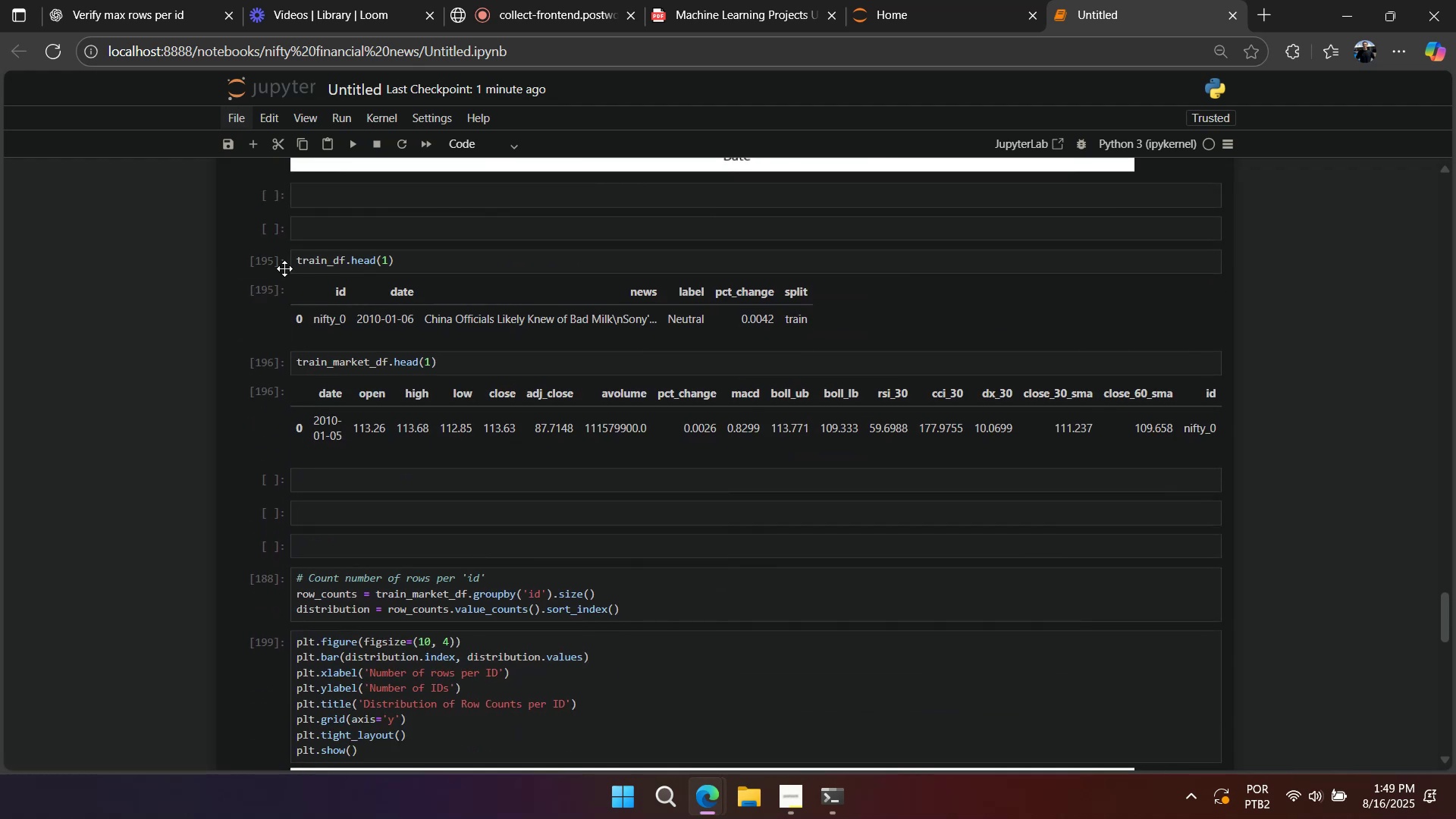 
left_click([283, 259])
 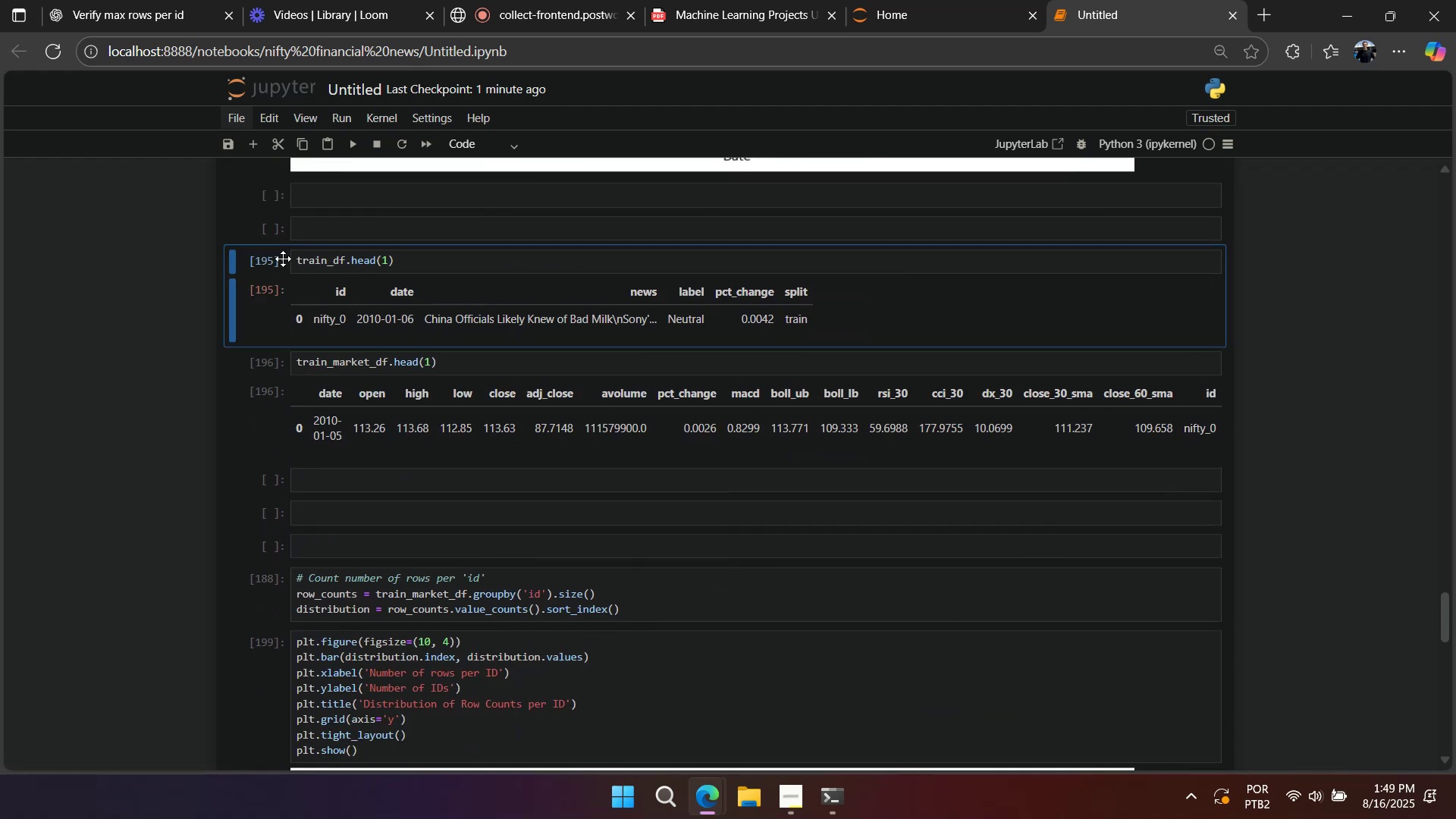 
type(aaaaa)
 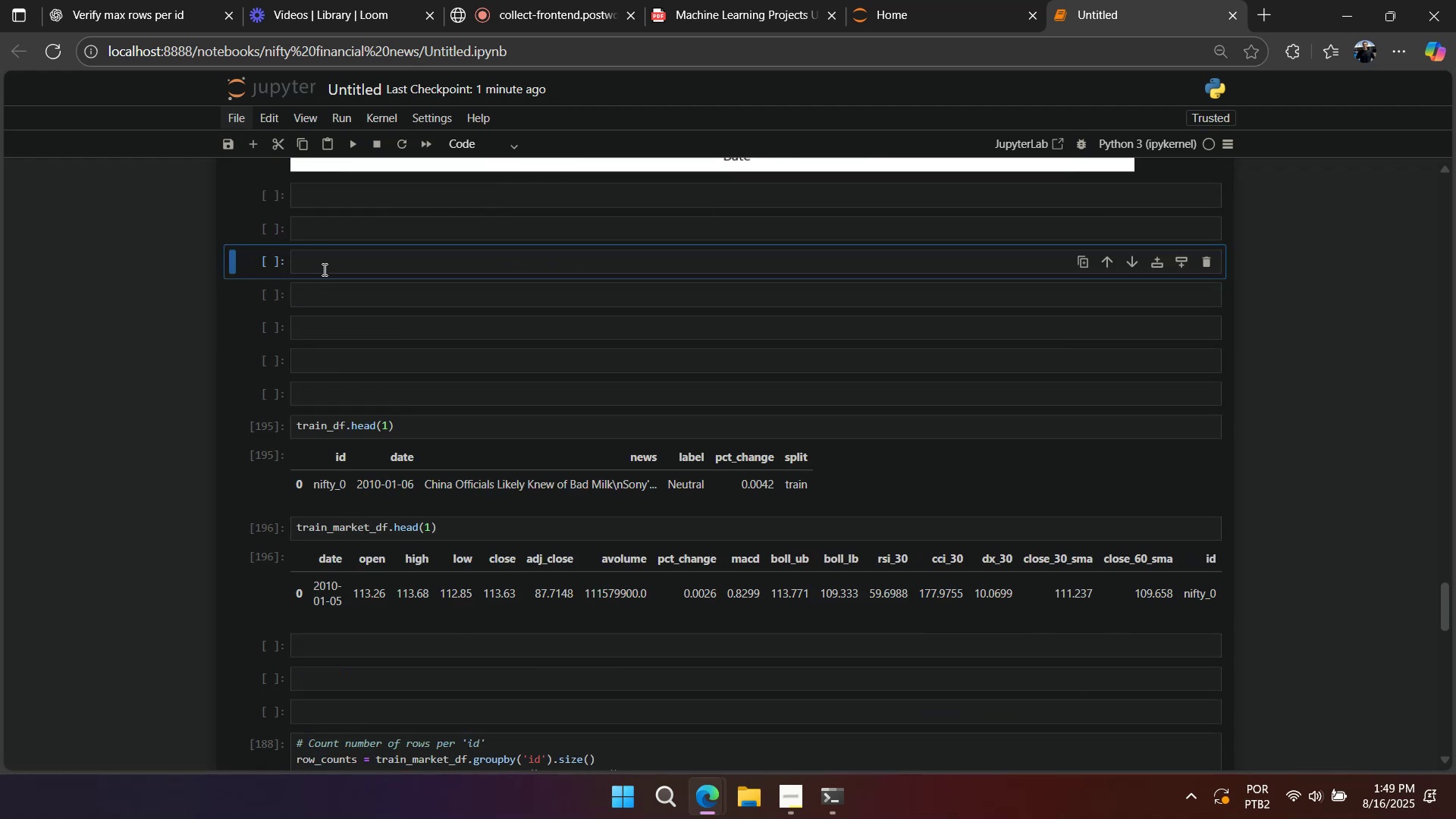 
left_click([323, 268])
 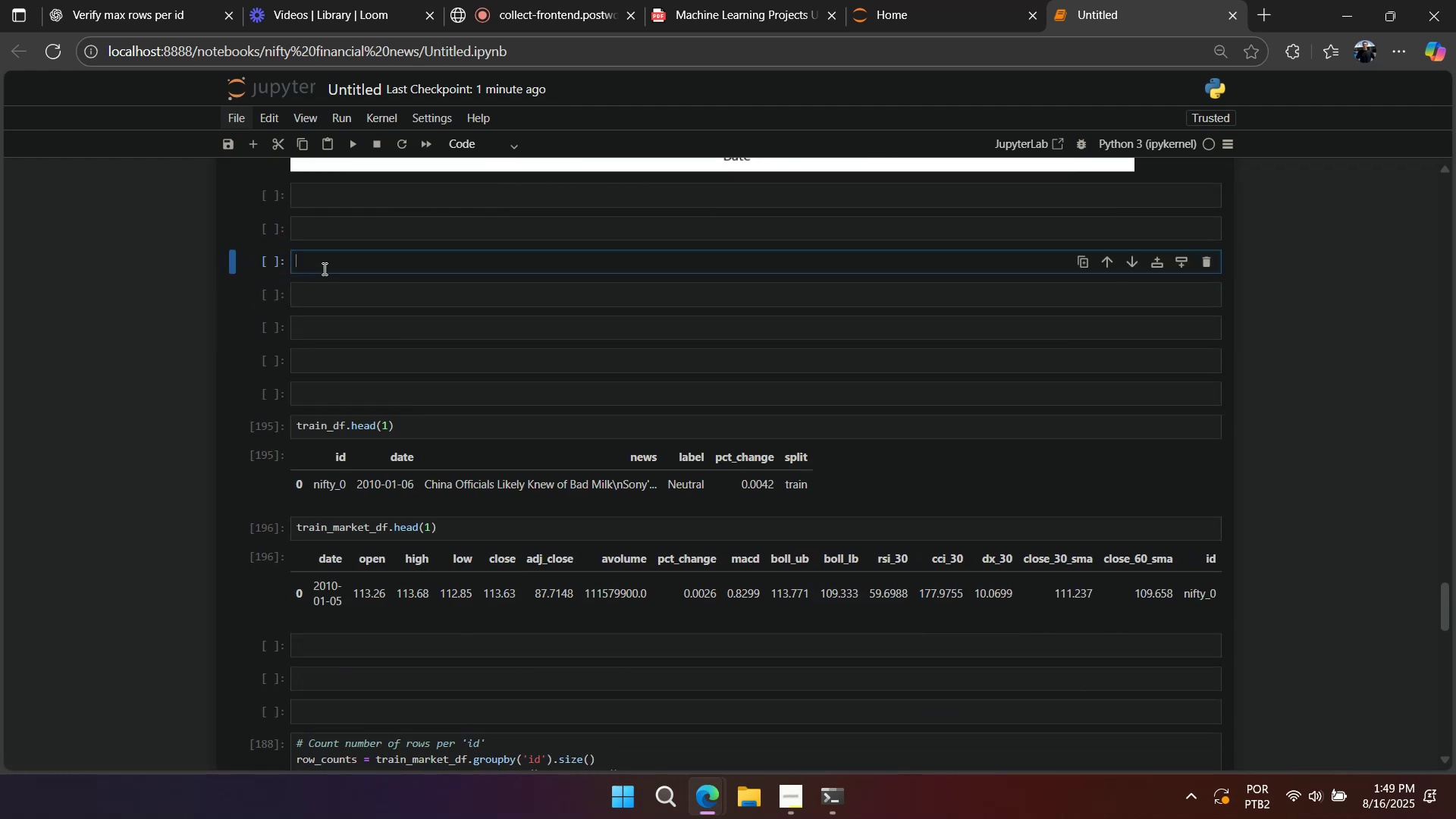 
key(Control+V)
 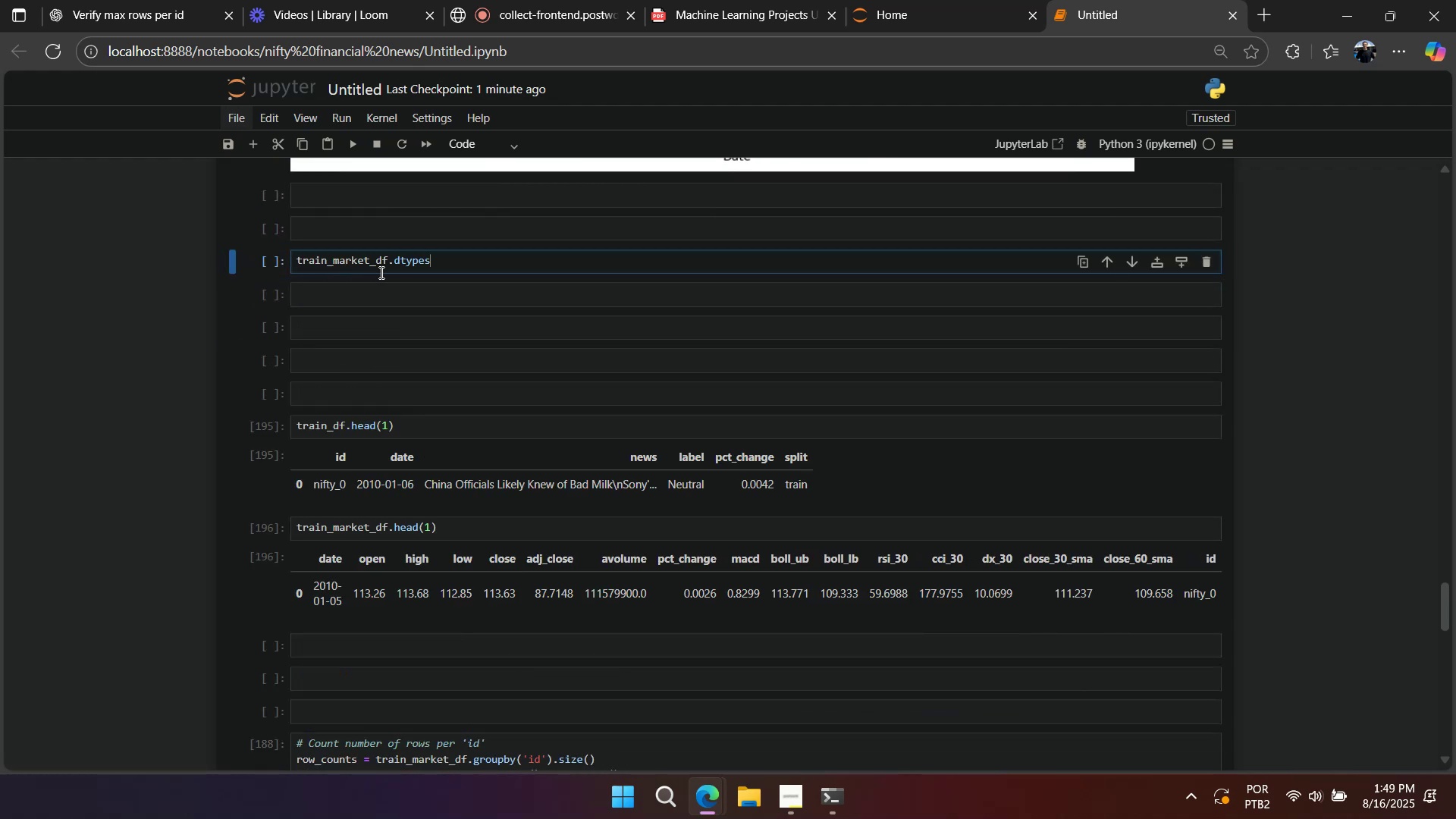 
key(Shift+Enter)
 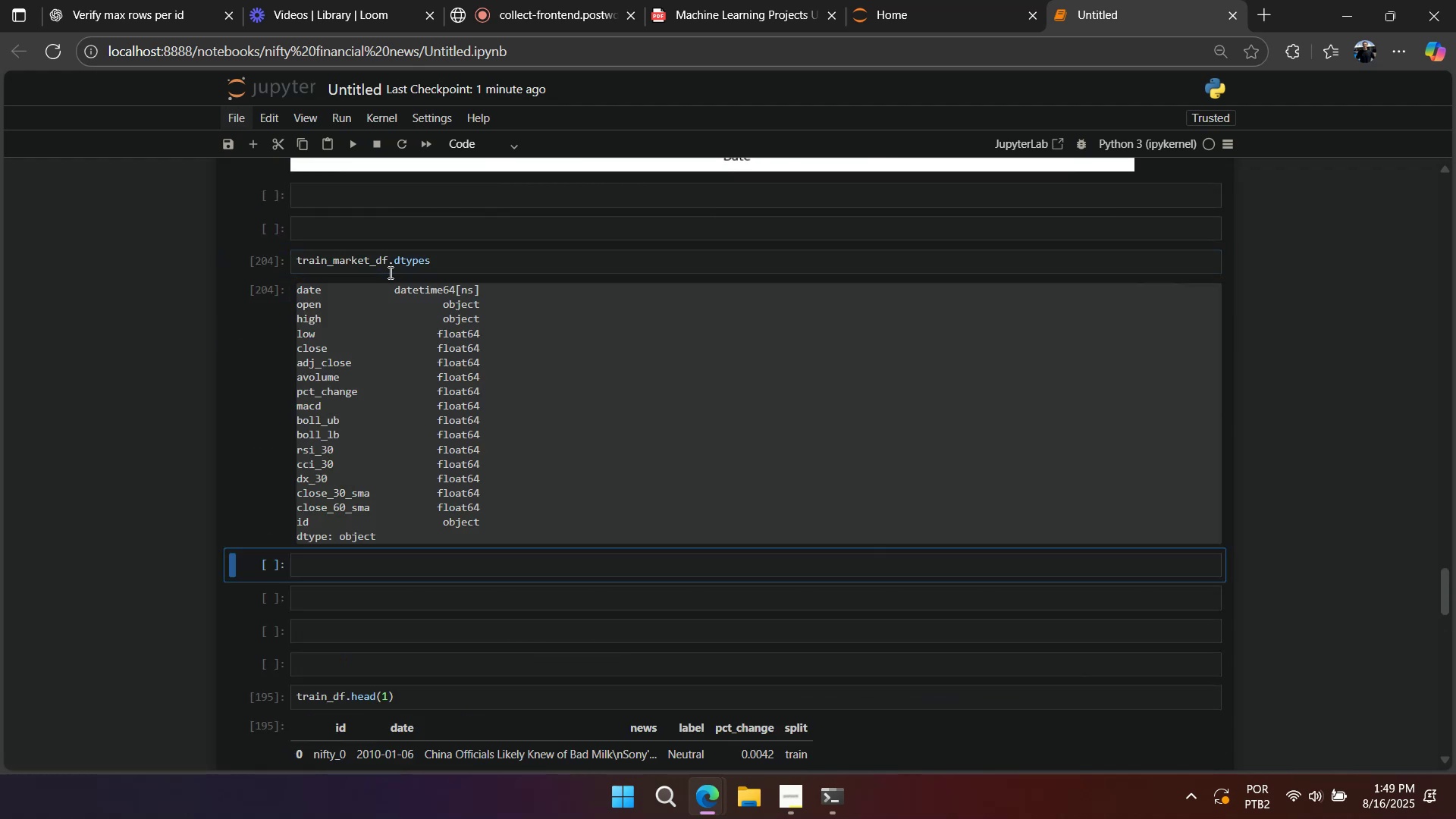 
scroll: coordinate [392, 274], scroll_direction: down, amount: 1.0
 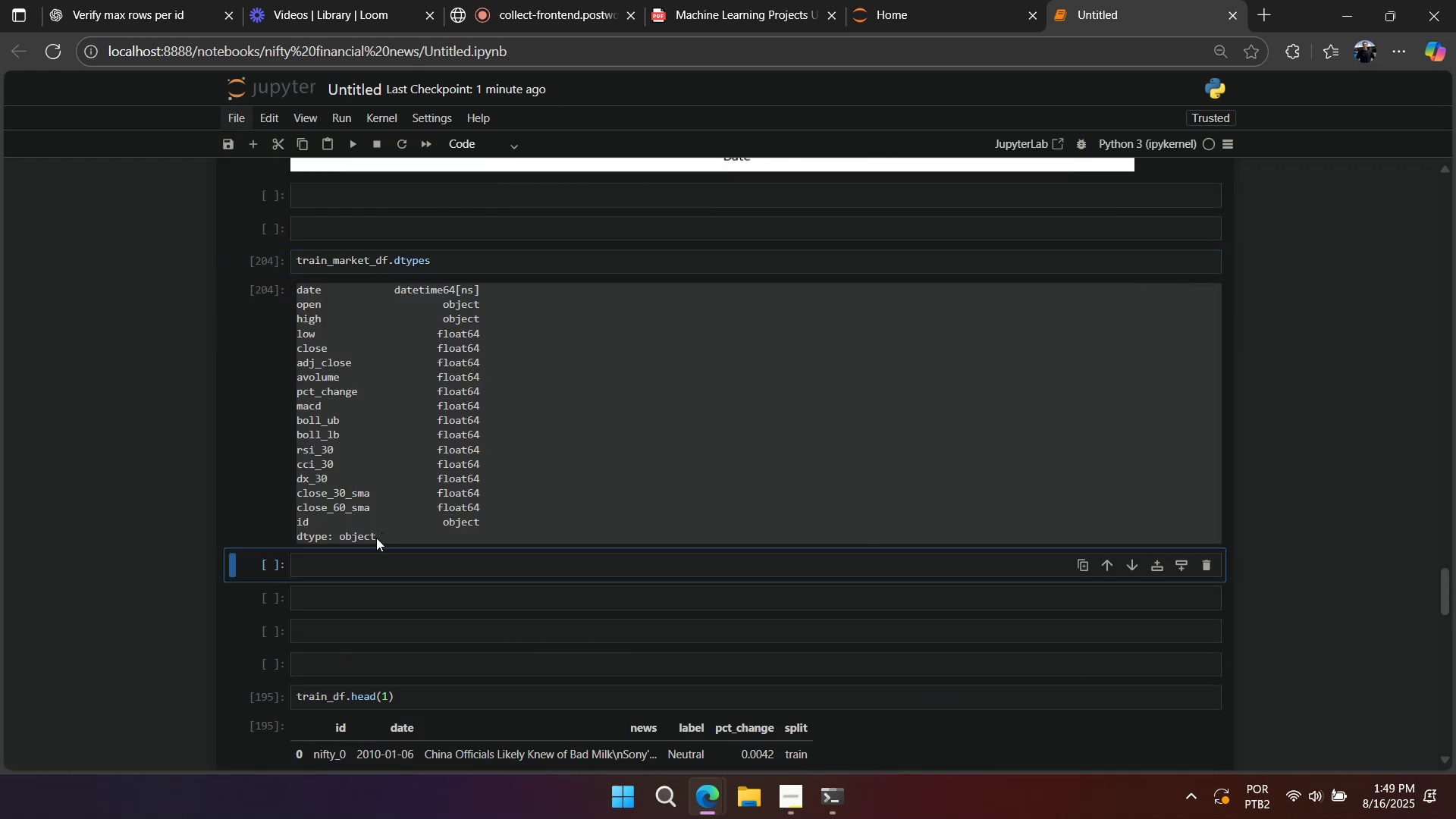 
left_click_drag(start_coordinate=[385, 536], to_coordinate=[293, 289])
 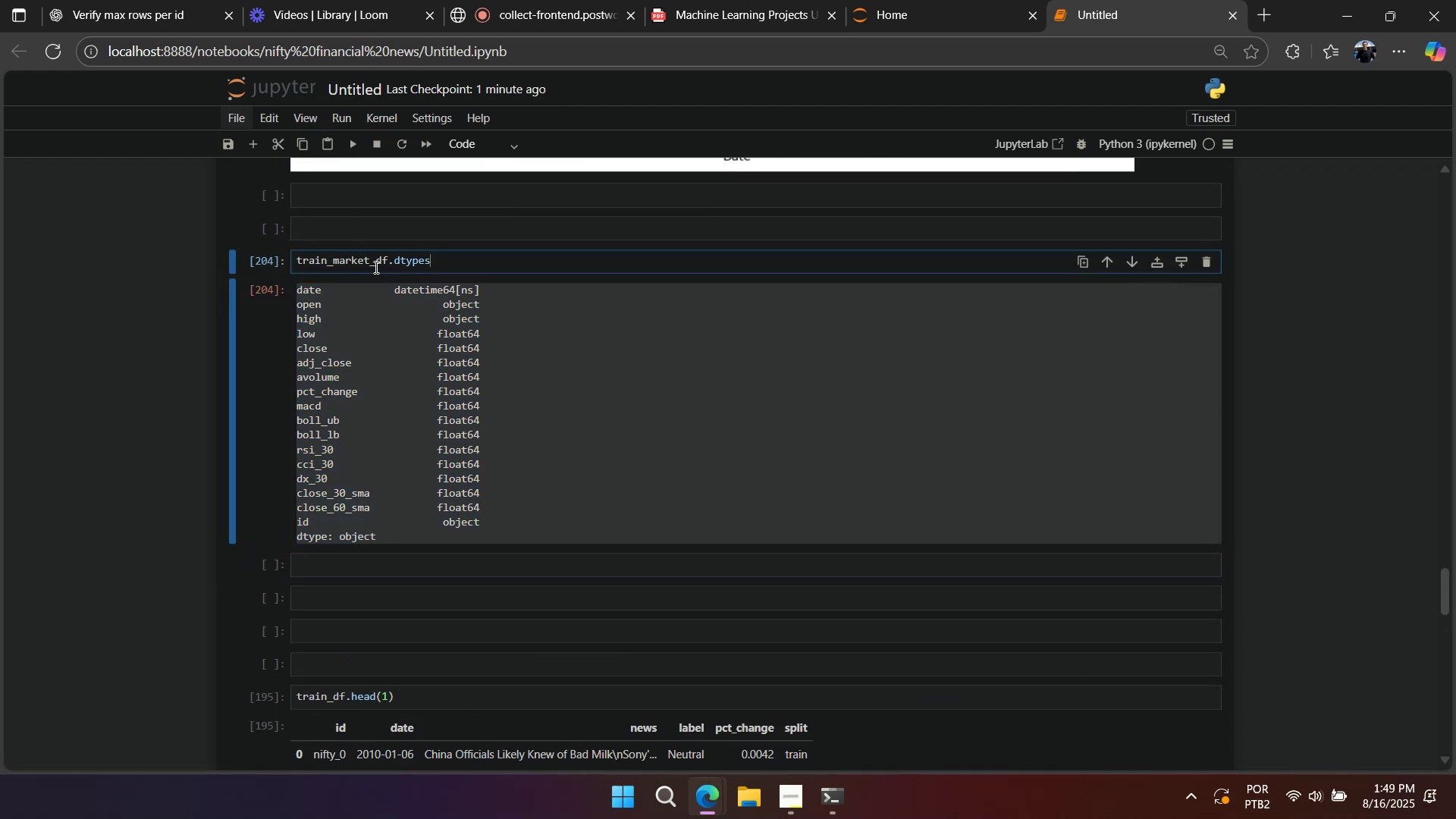 
double_click([366, 263])
 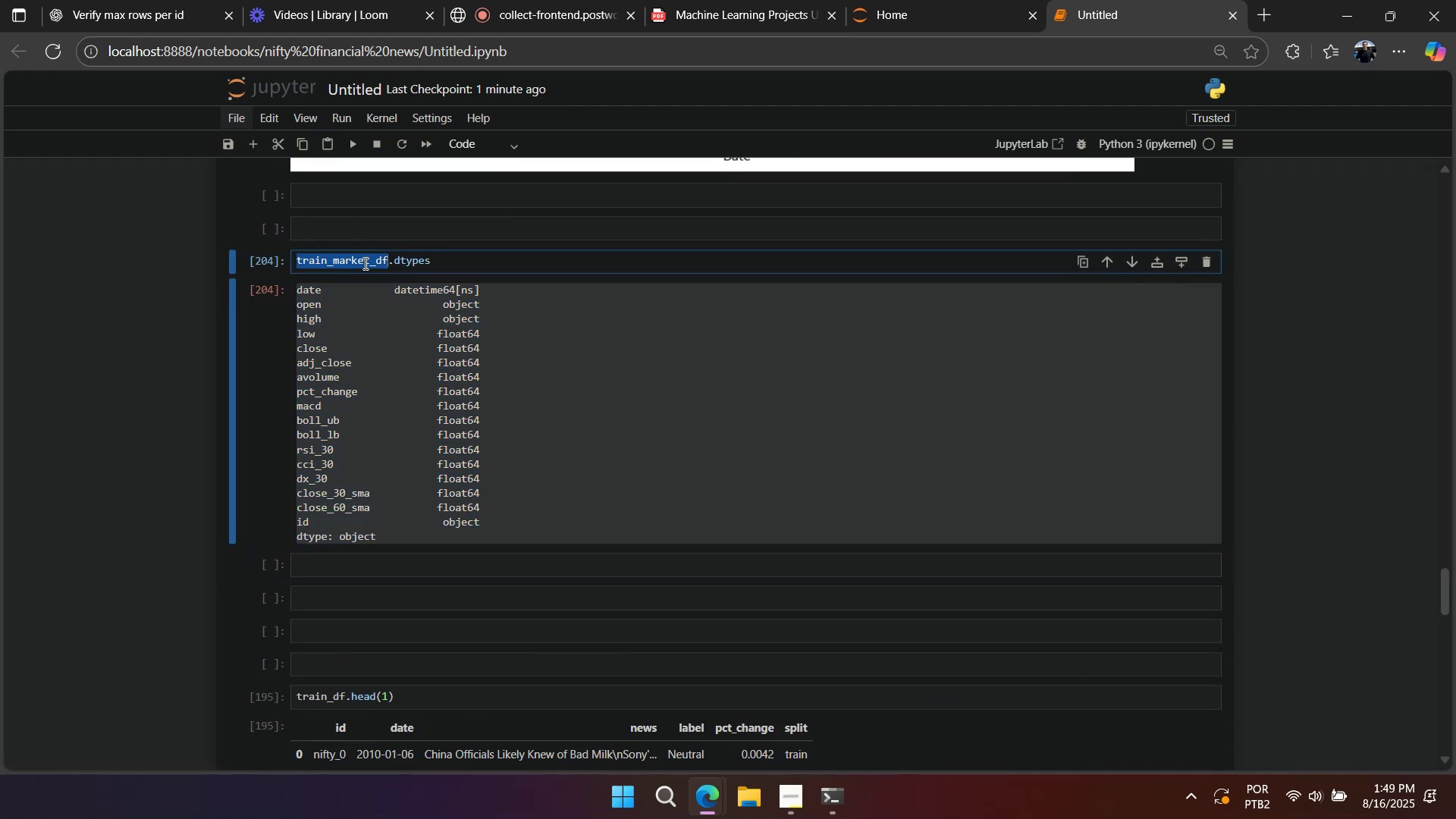 
triple_click([364, 263])
 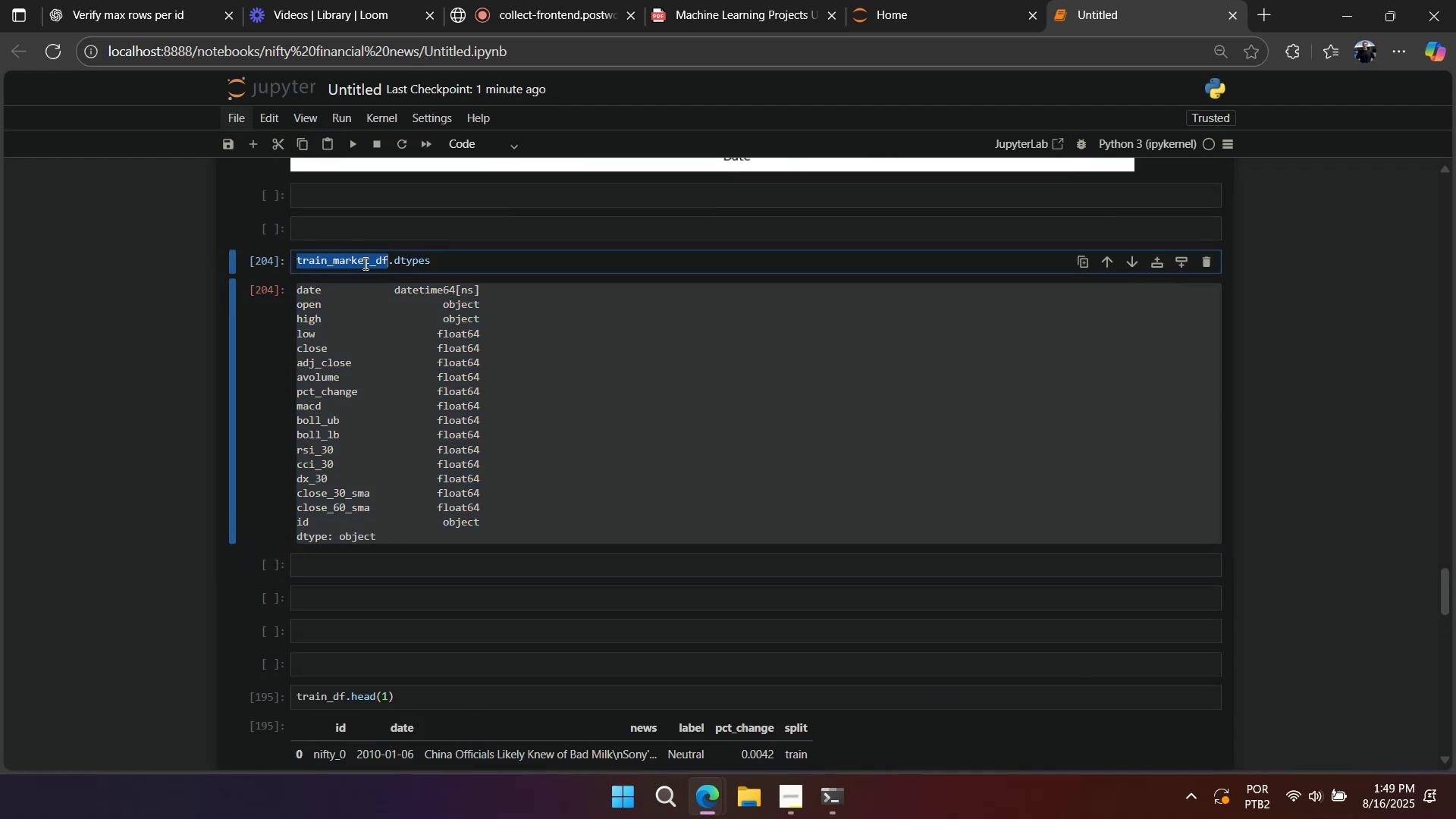 
key(Control+ControlLeft)
 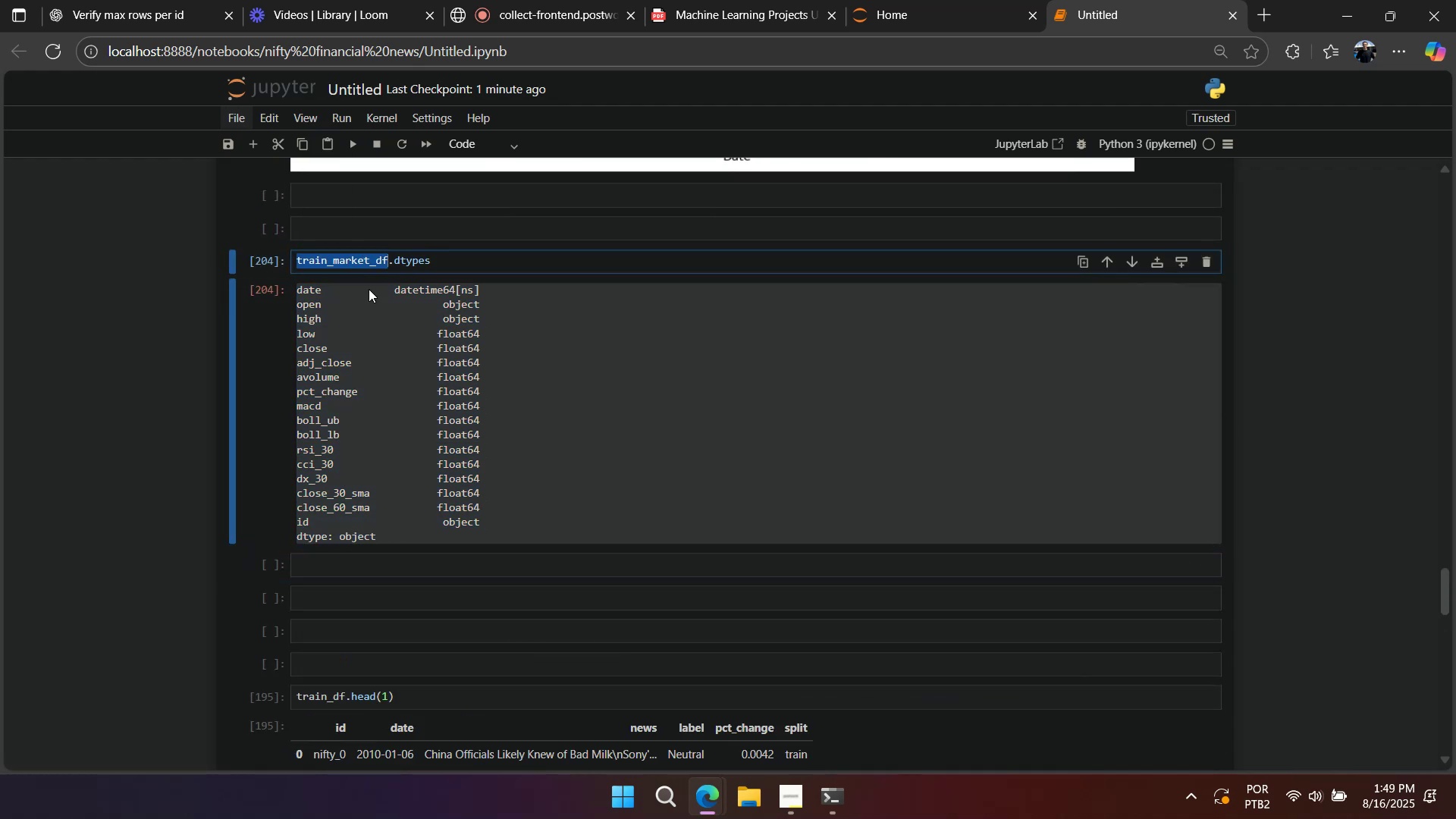 
key(Control+C)
 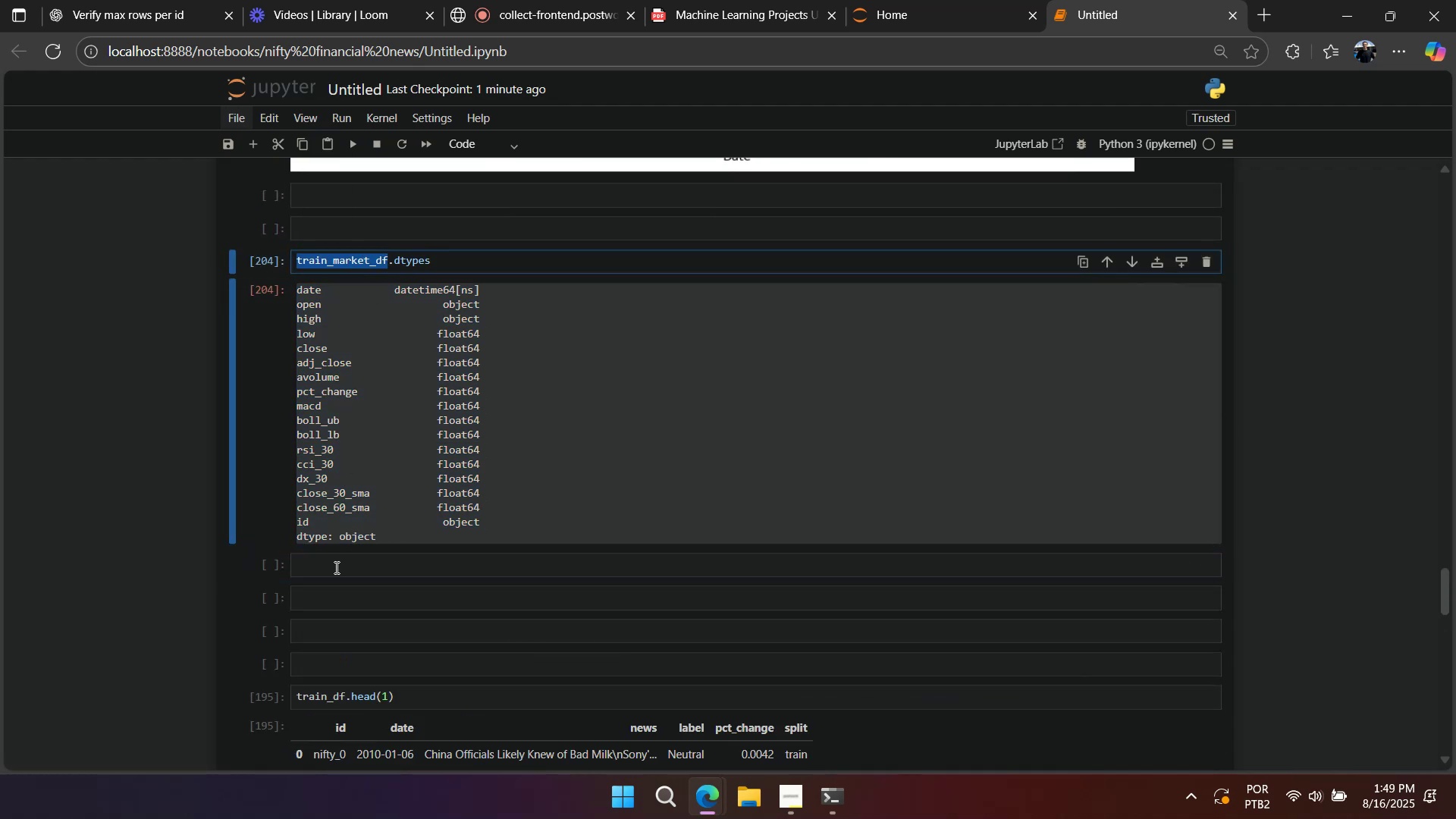 
left_click([337, 560])
 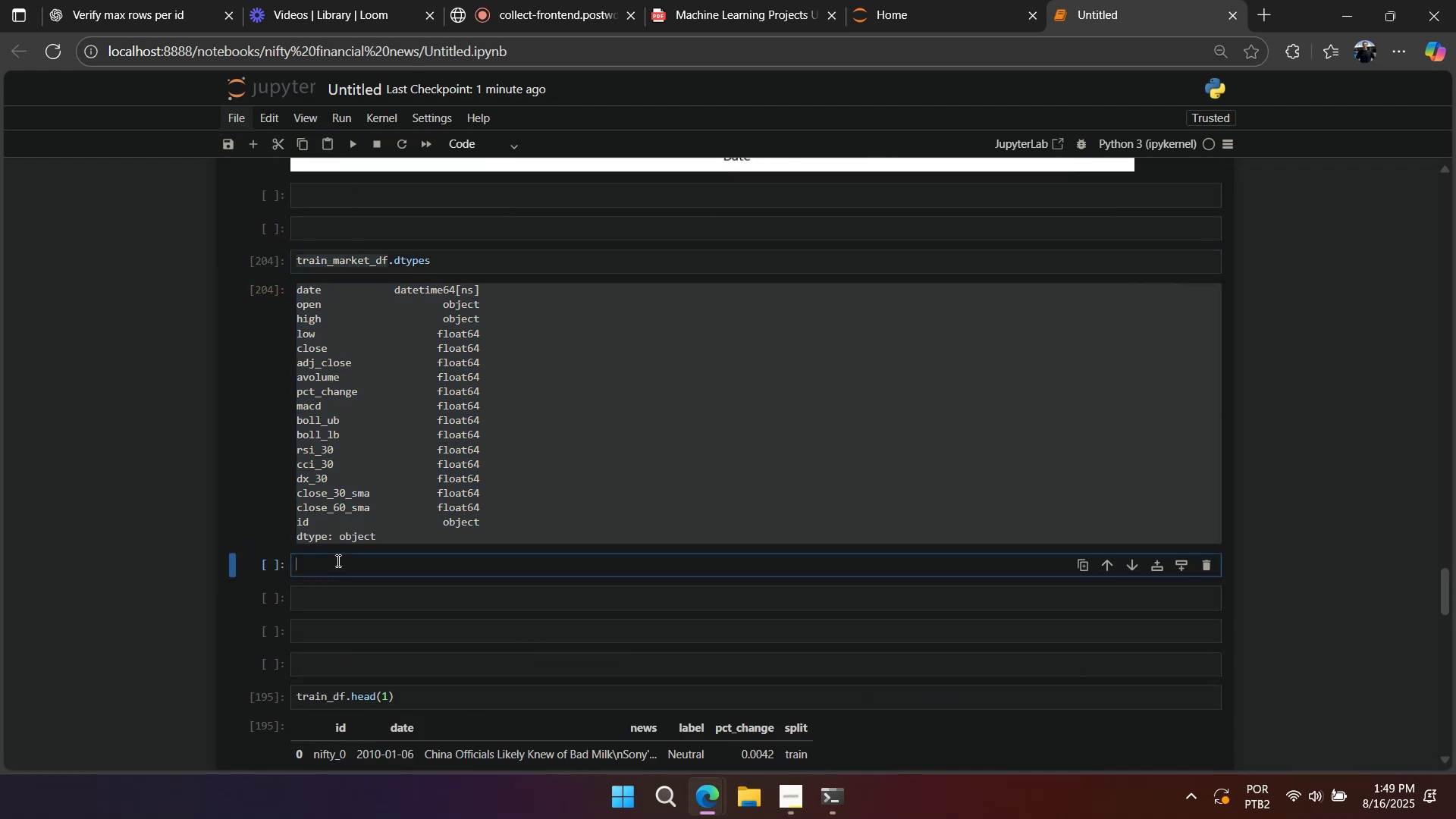 
key(Control+V)
 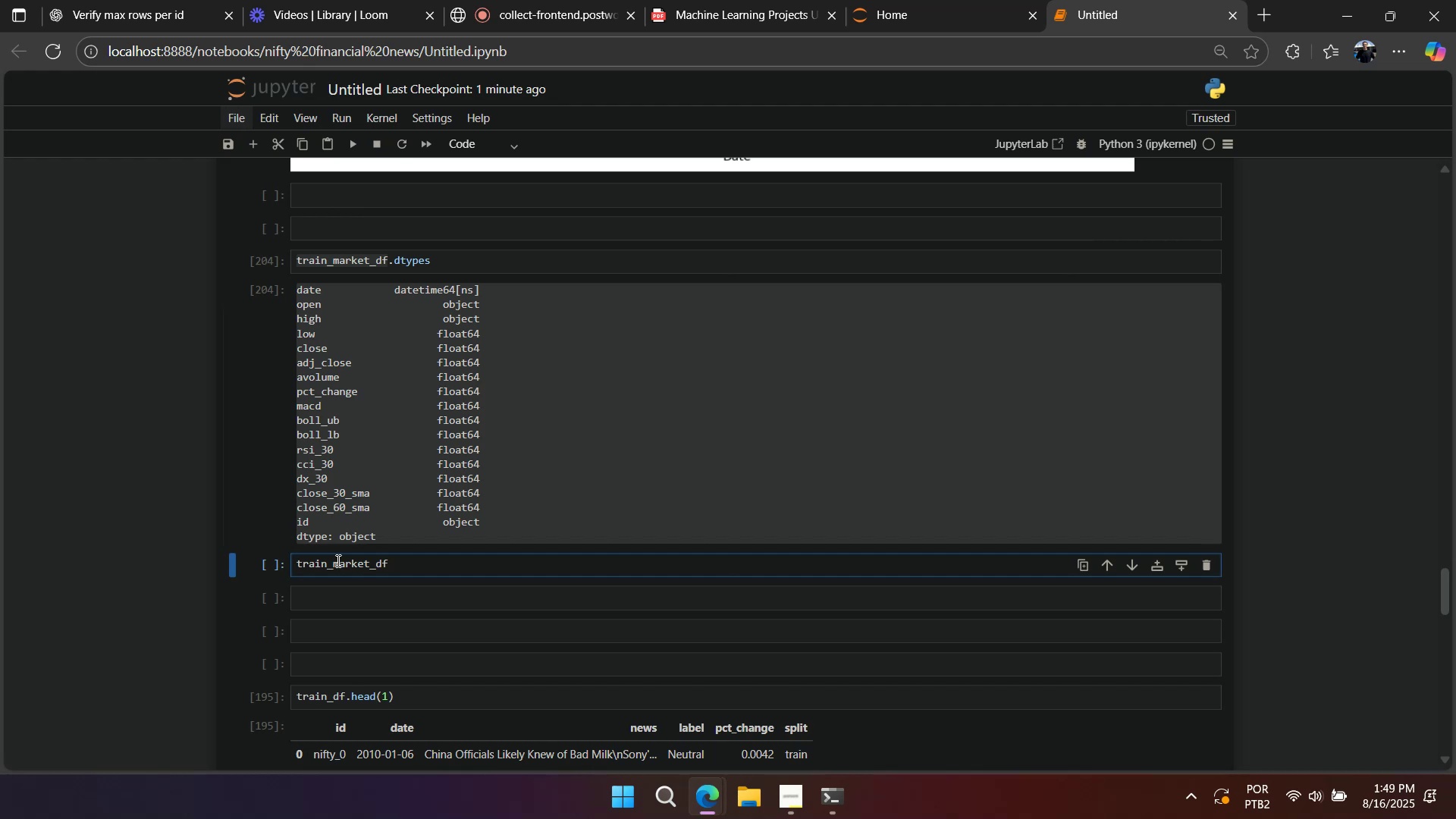 
type(.open)
key(Backspace)
key(Backspace)
key(Backspace)
key(Backspace)
key(Backspace)
type(.open)
 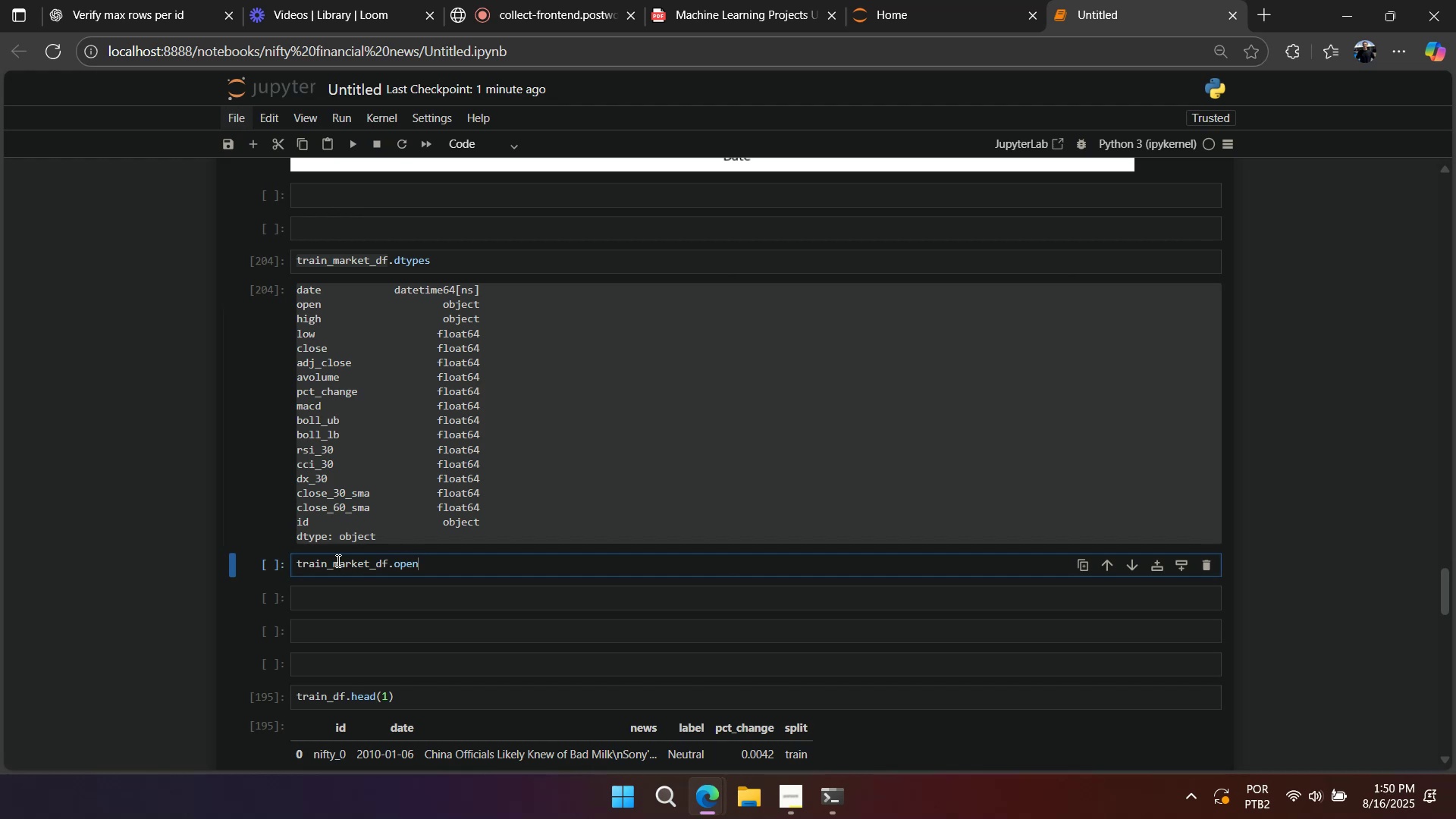 
key(Control+ControlLeft)
 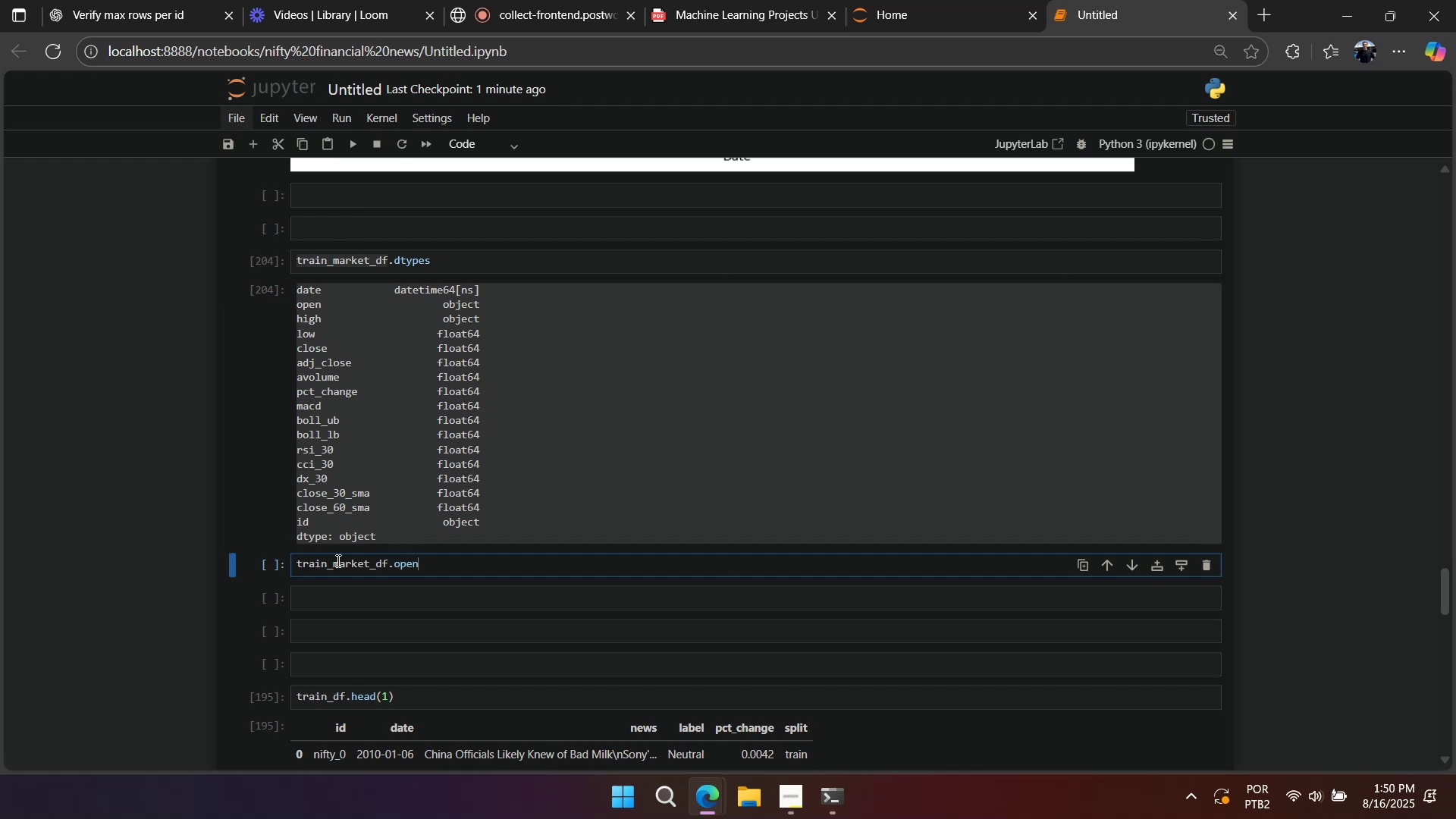 
key(Control+A)
 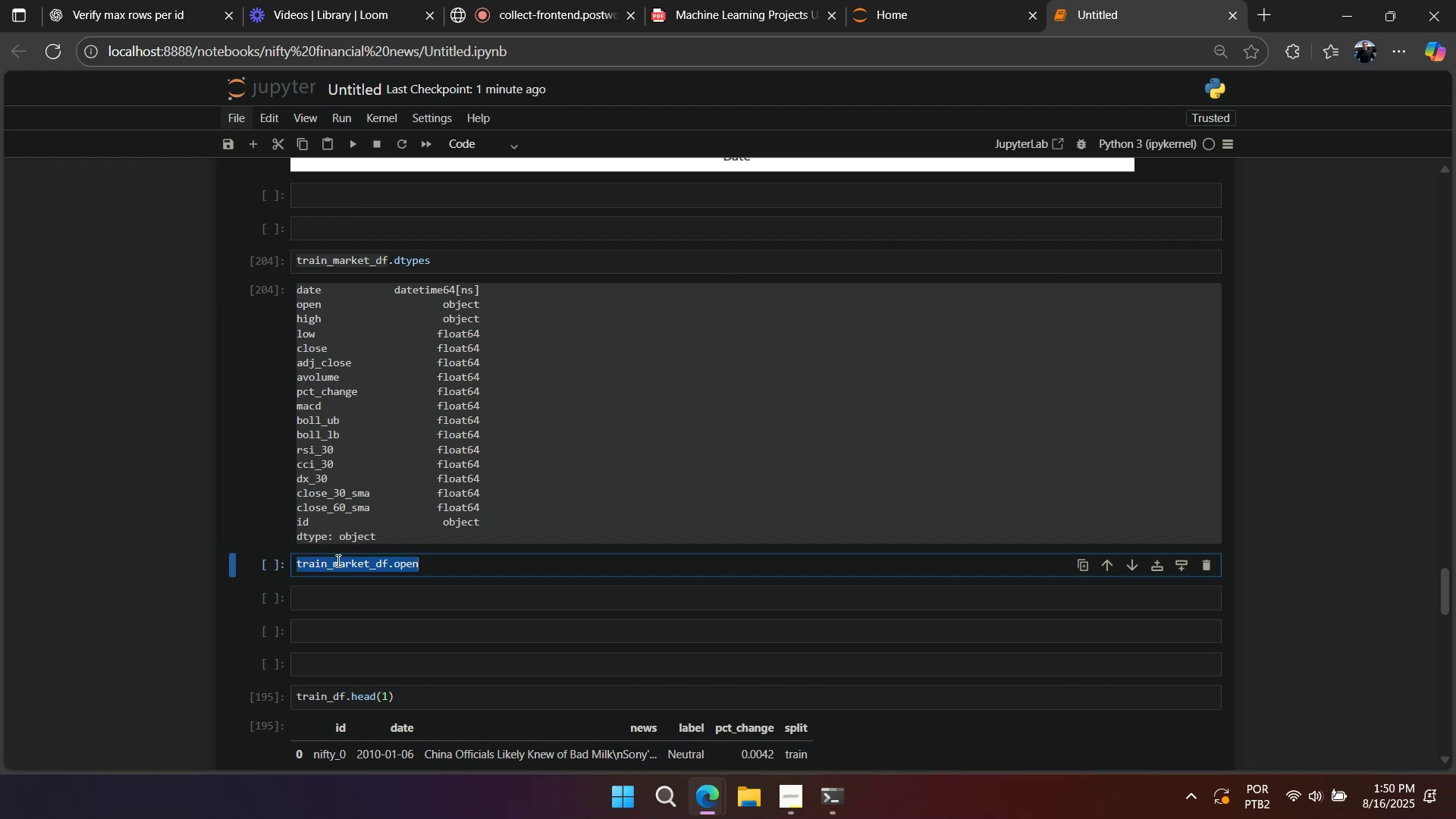 
key(Control+Backspace)
 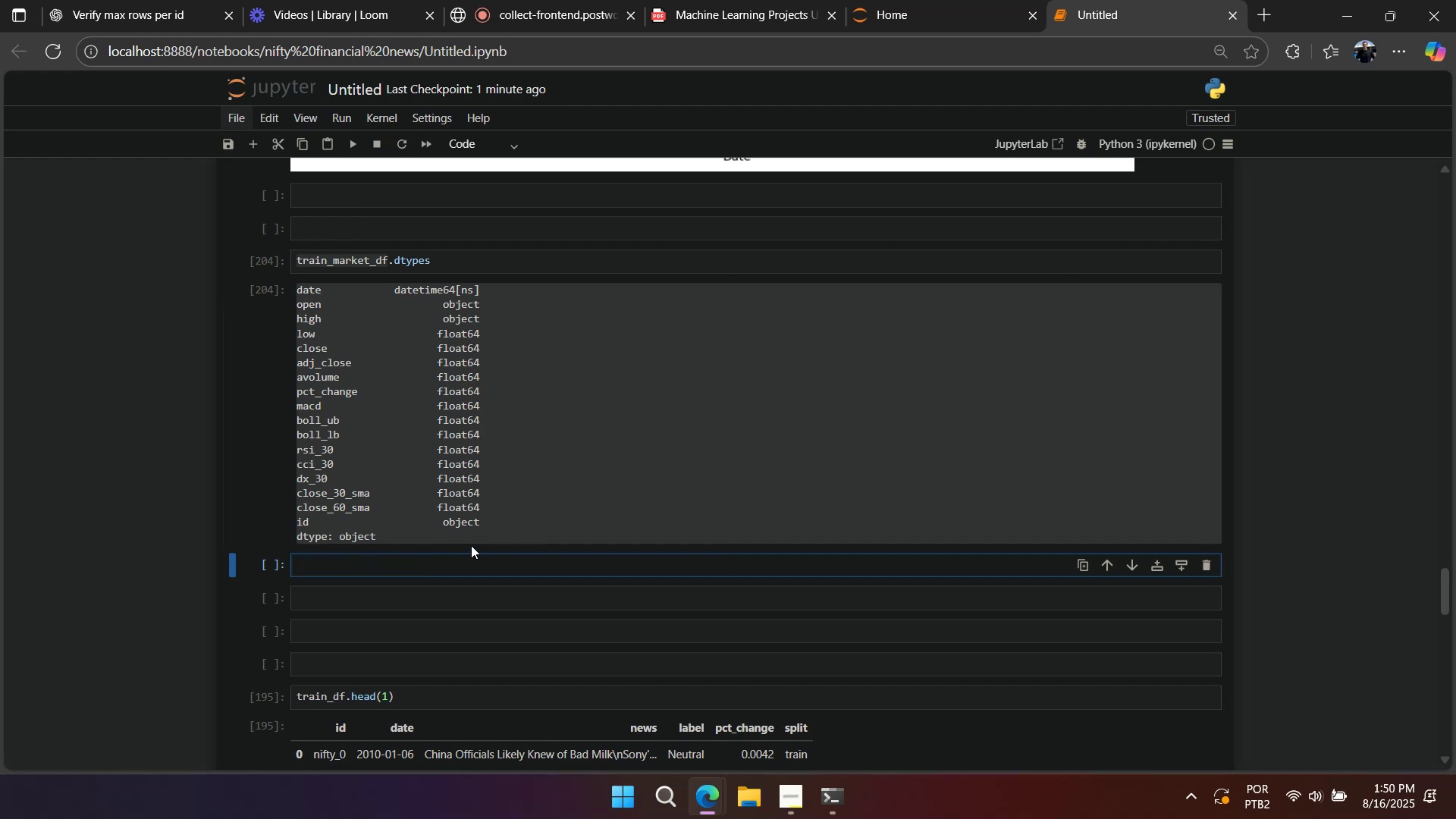 
left_click_drag(start_coordinate=[419, 542], to_coordinate=[302, 292])
 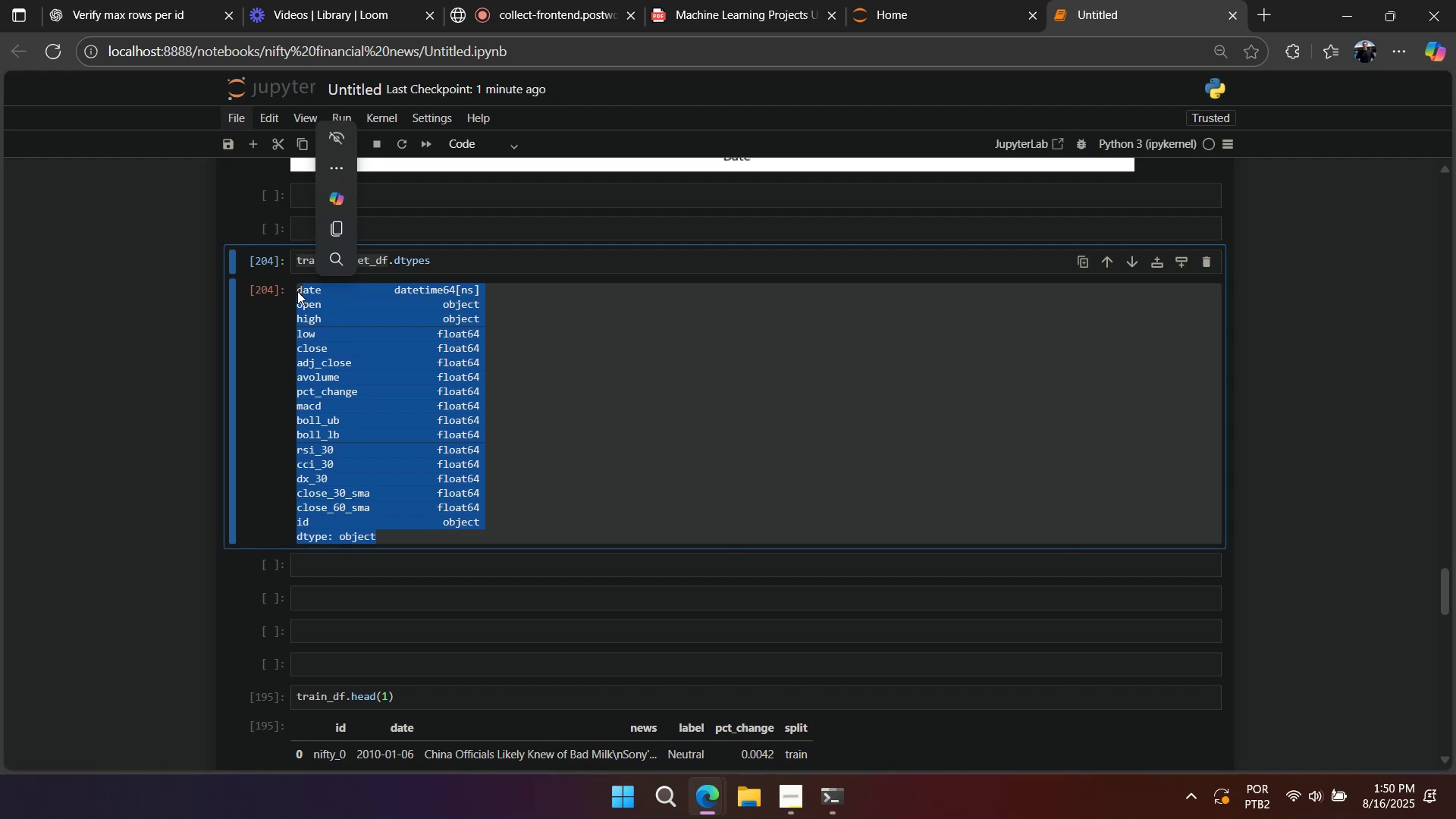 
left_click([297, 291])
 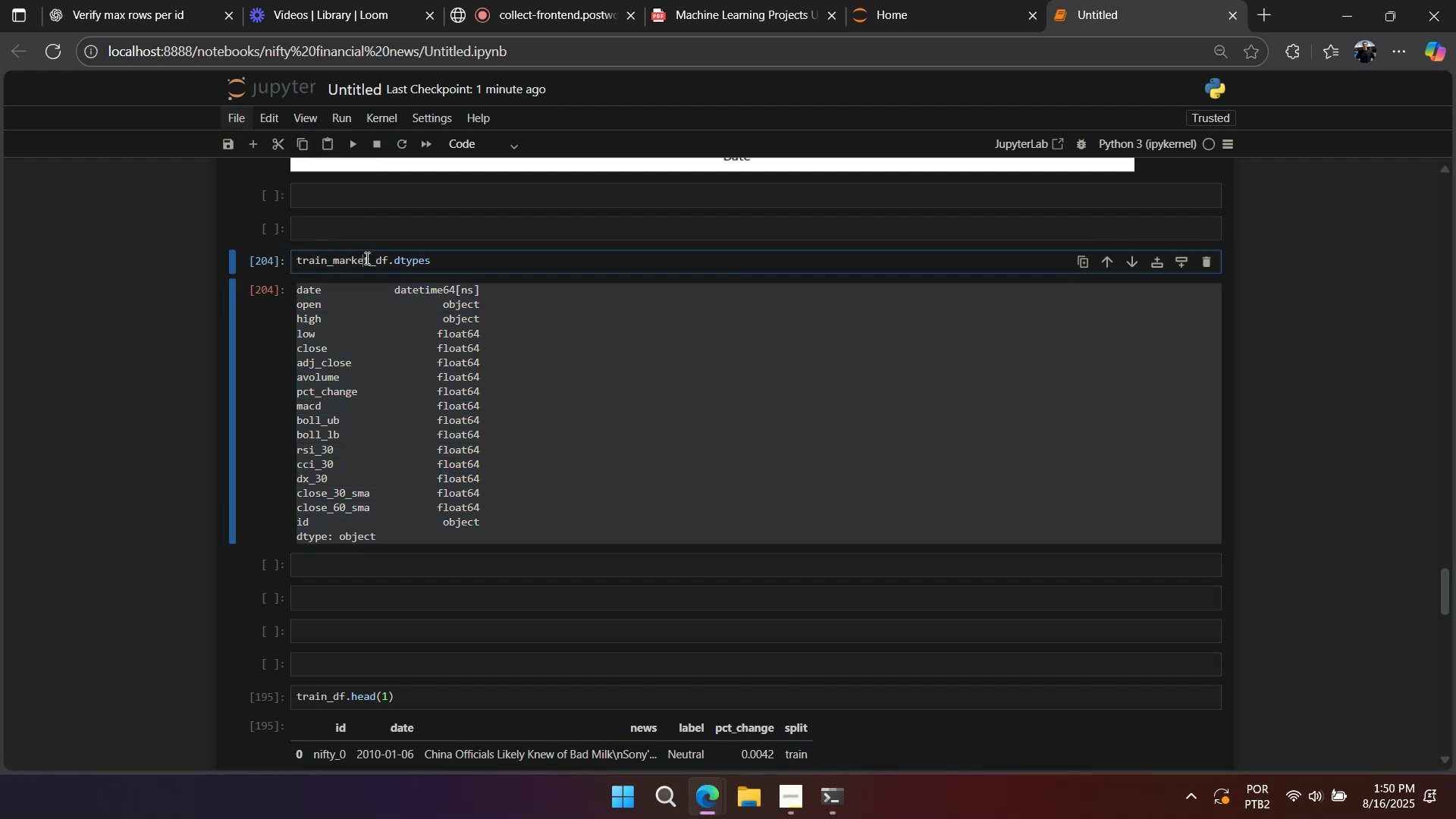 
double_click([366, 258])
 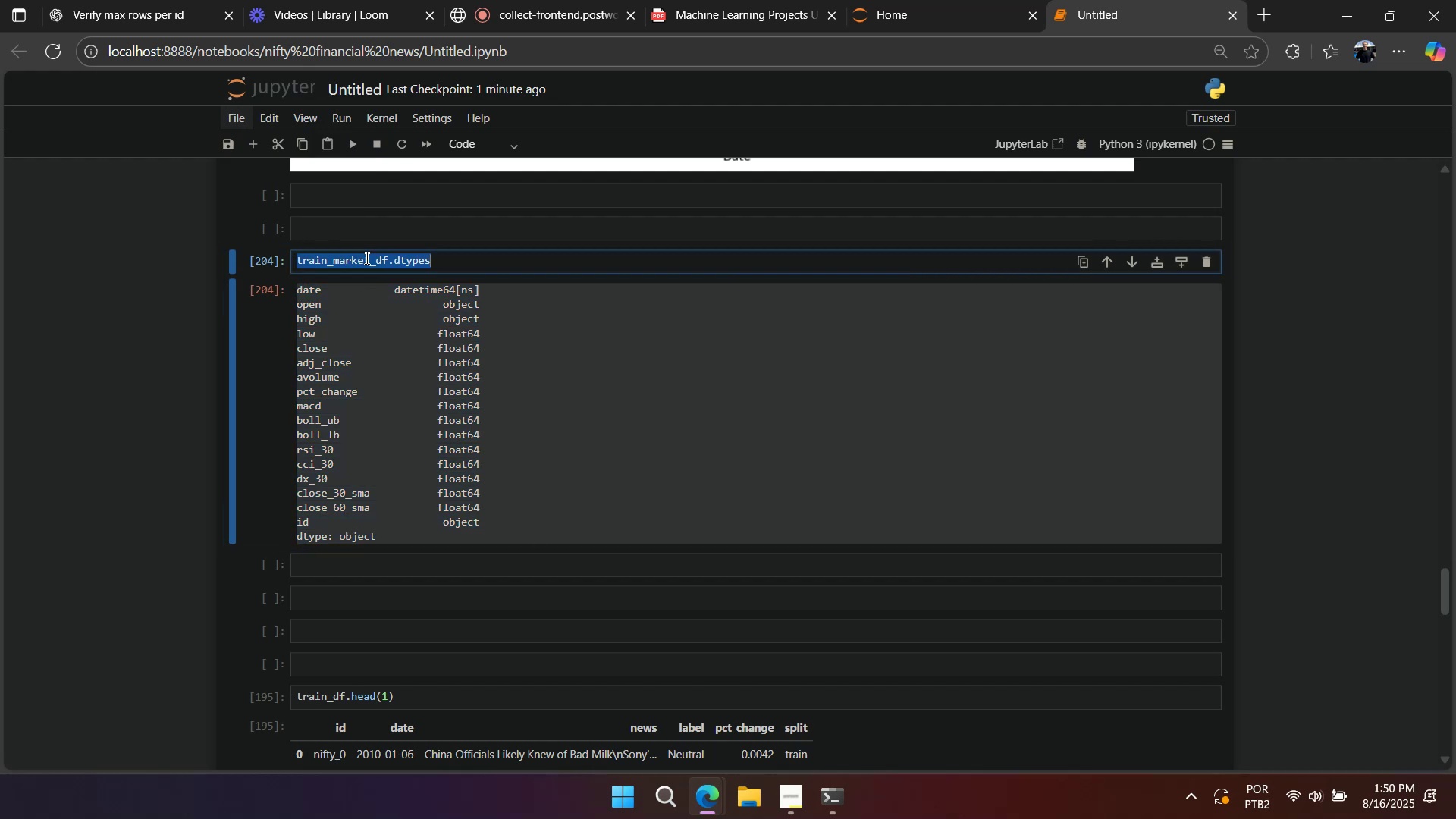 
triple_click([366, 258])
 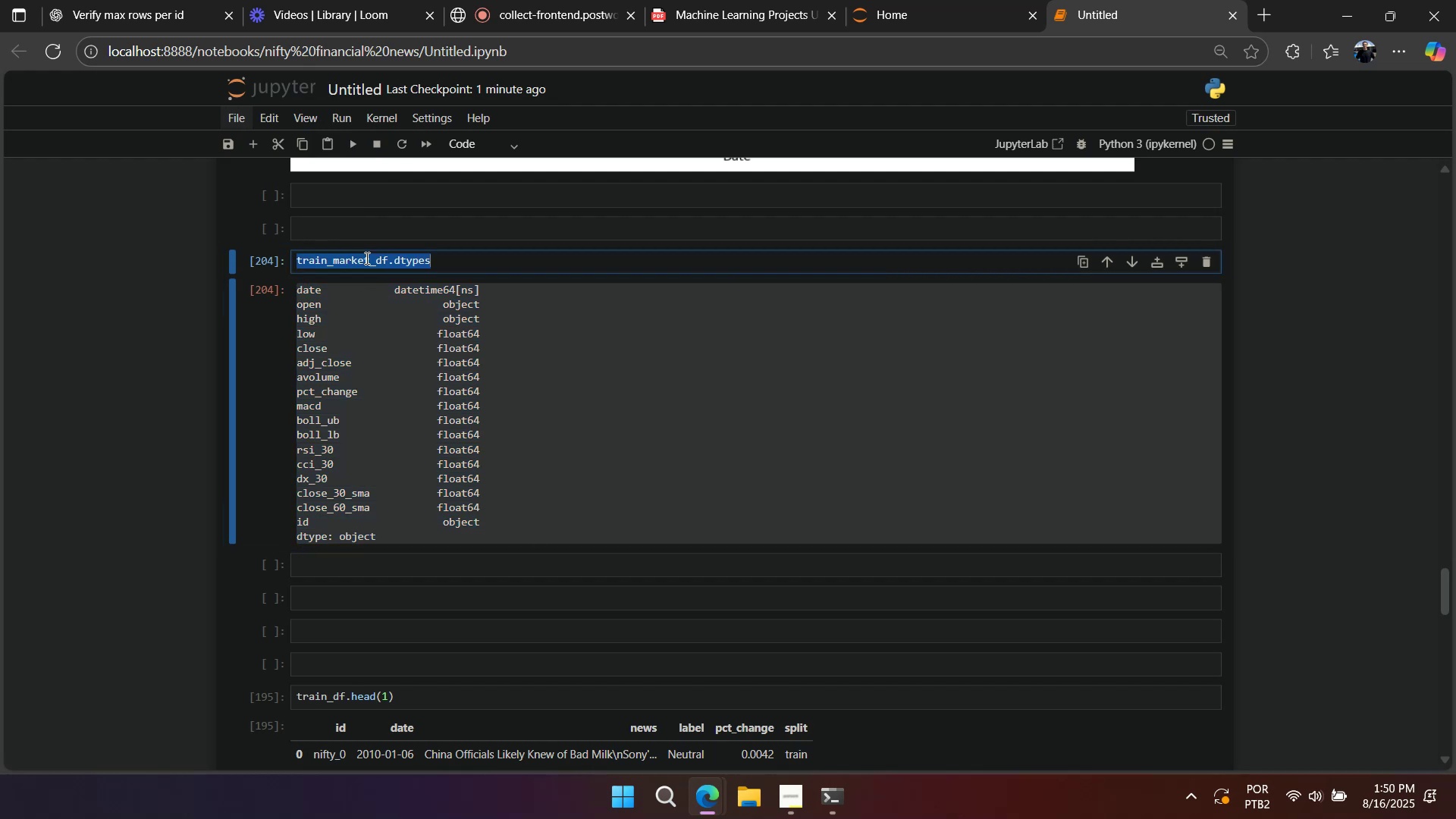 
triple_click([366, 258])
 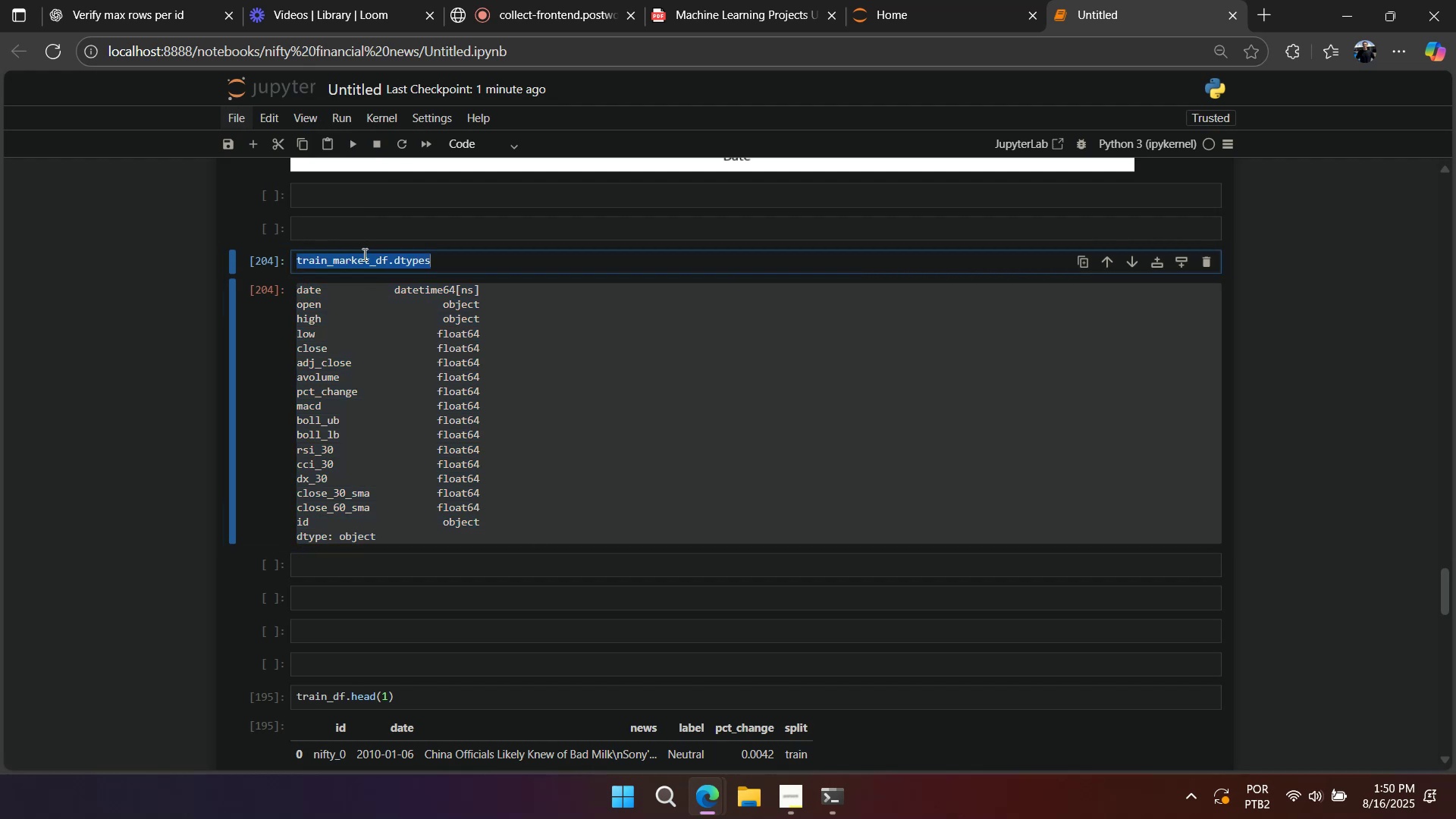 
key(Control+ControlLeft)
 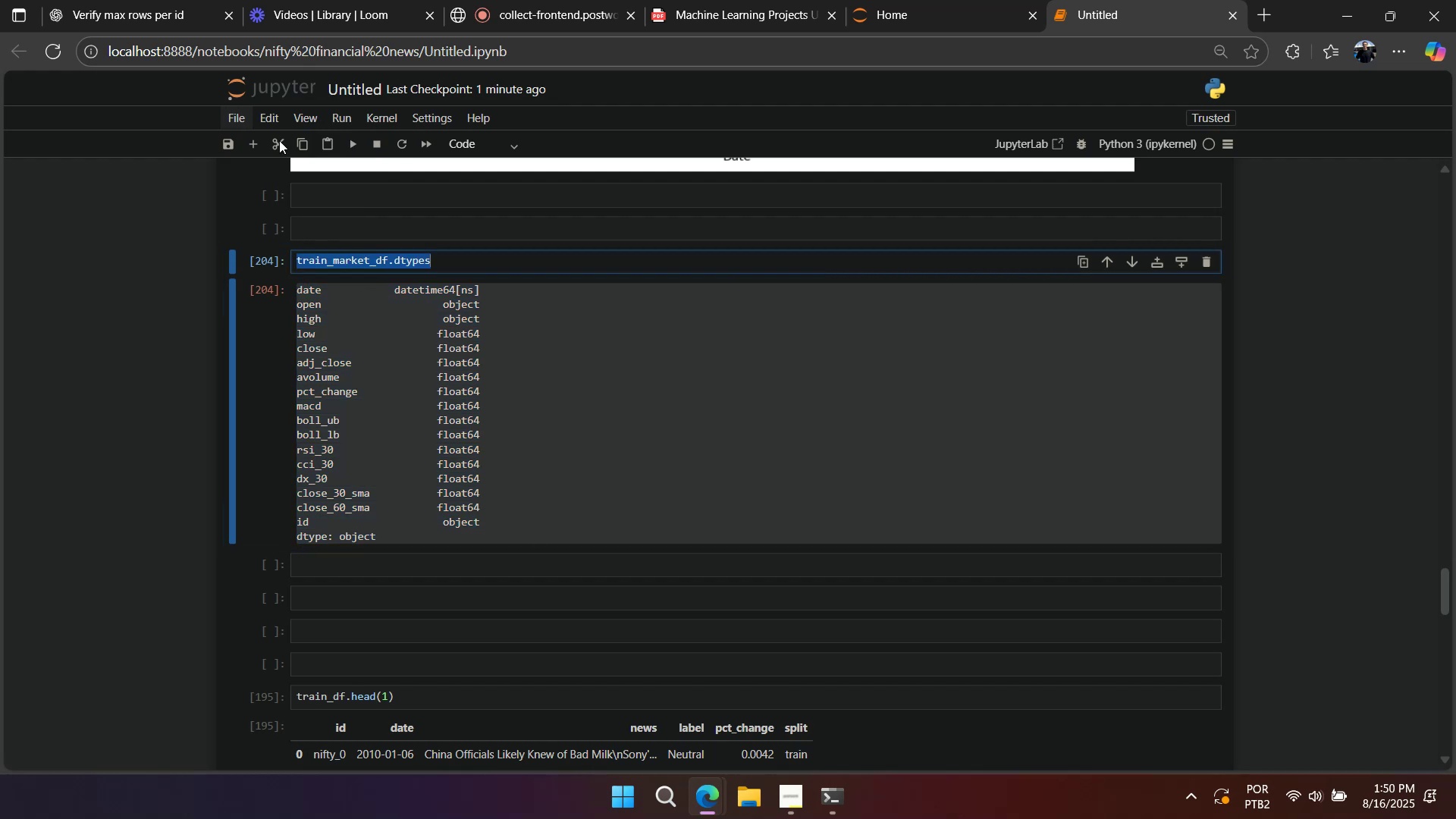 
key(Control+C)
 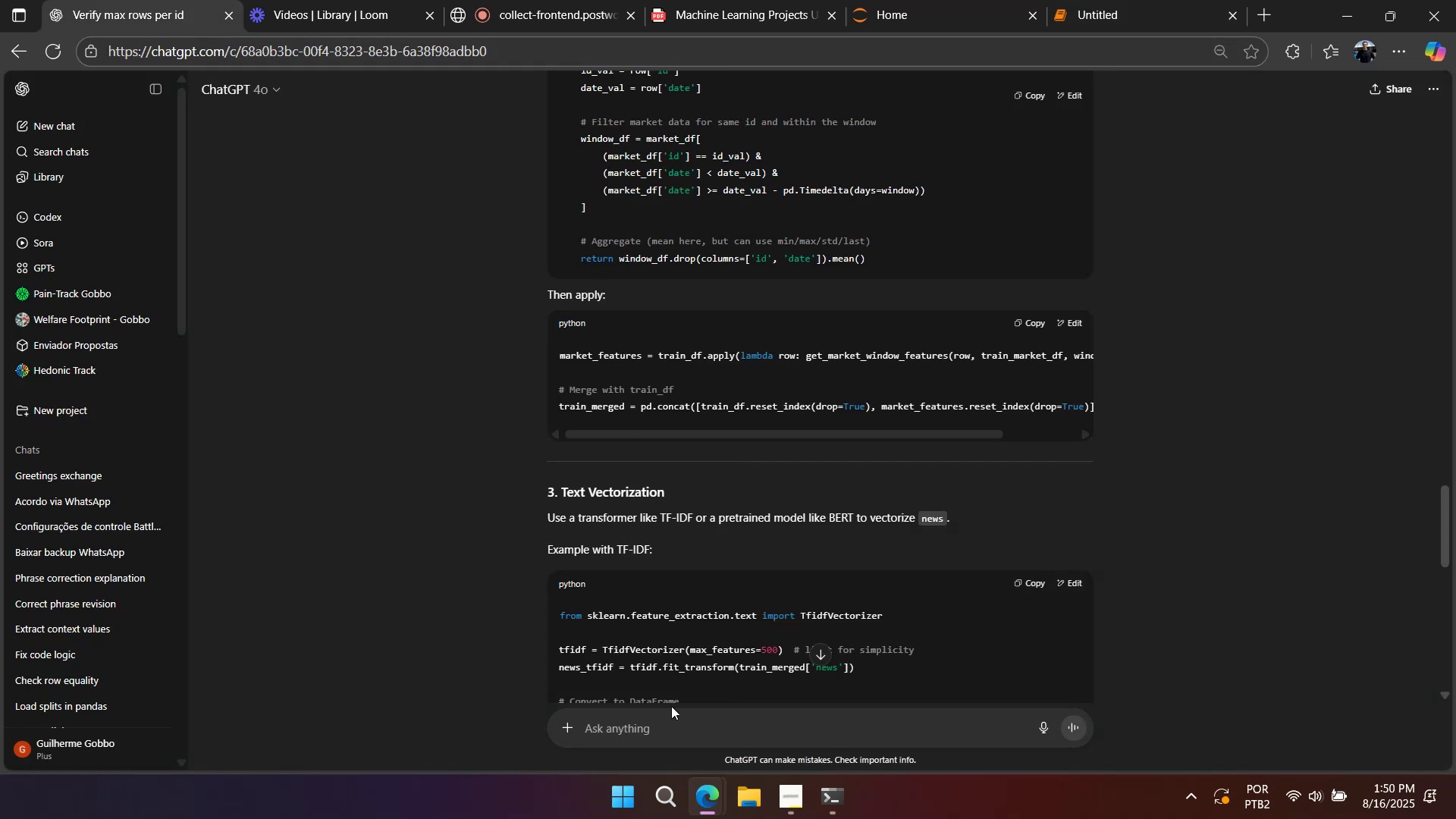 
key(Control+ControlLeft)
 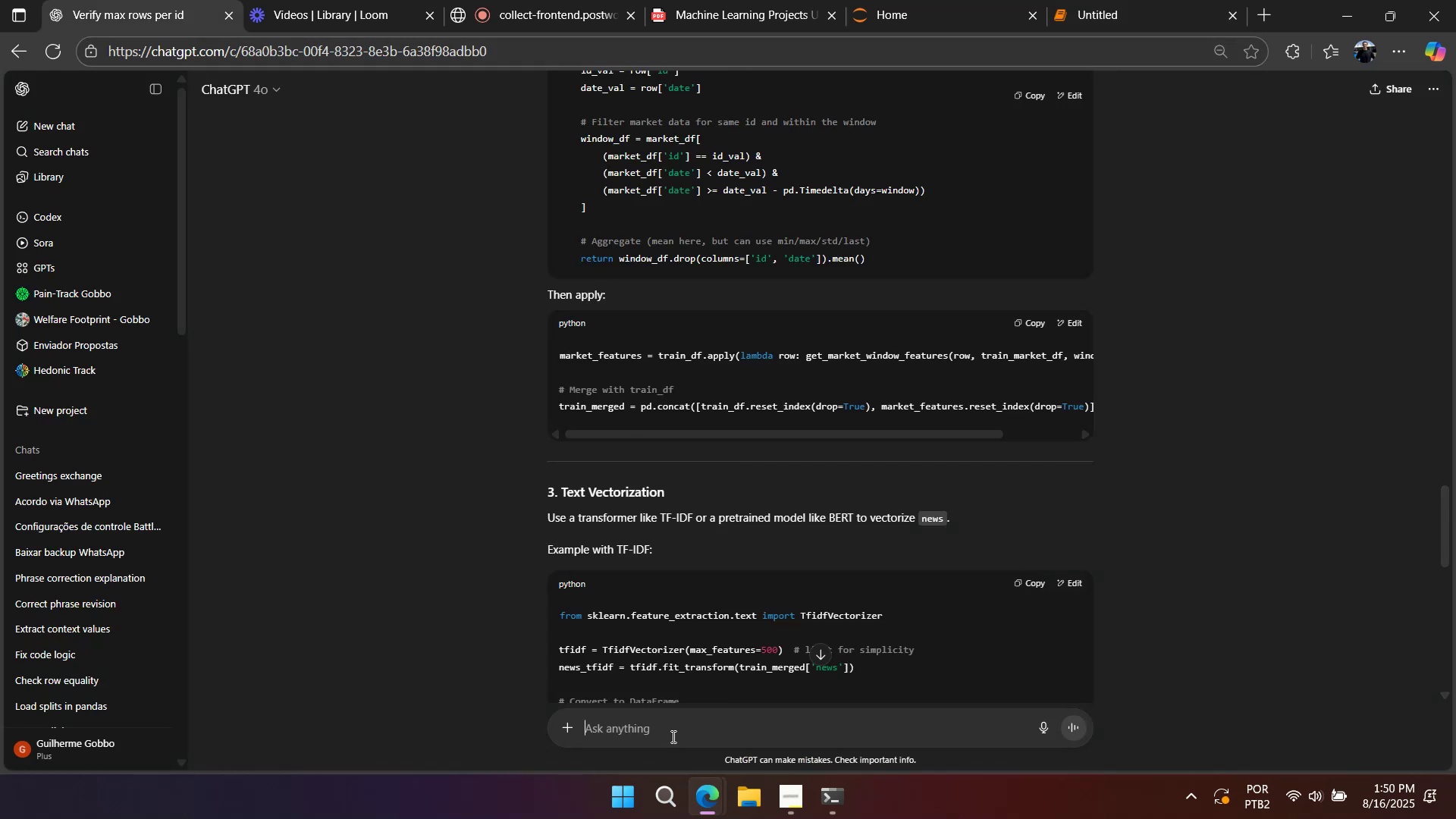 
key(Control+V)
 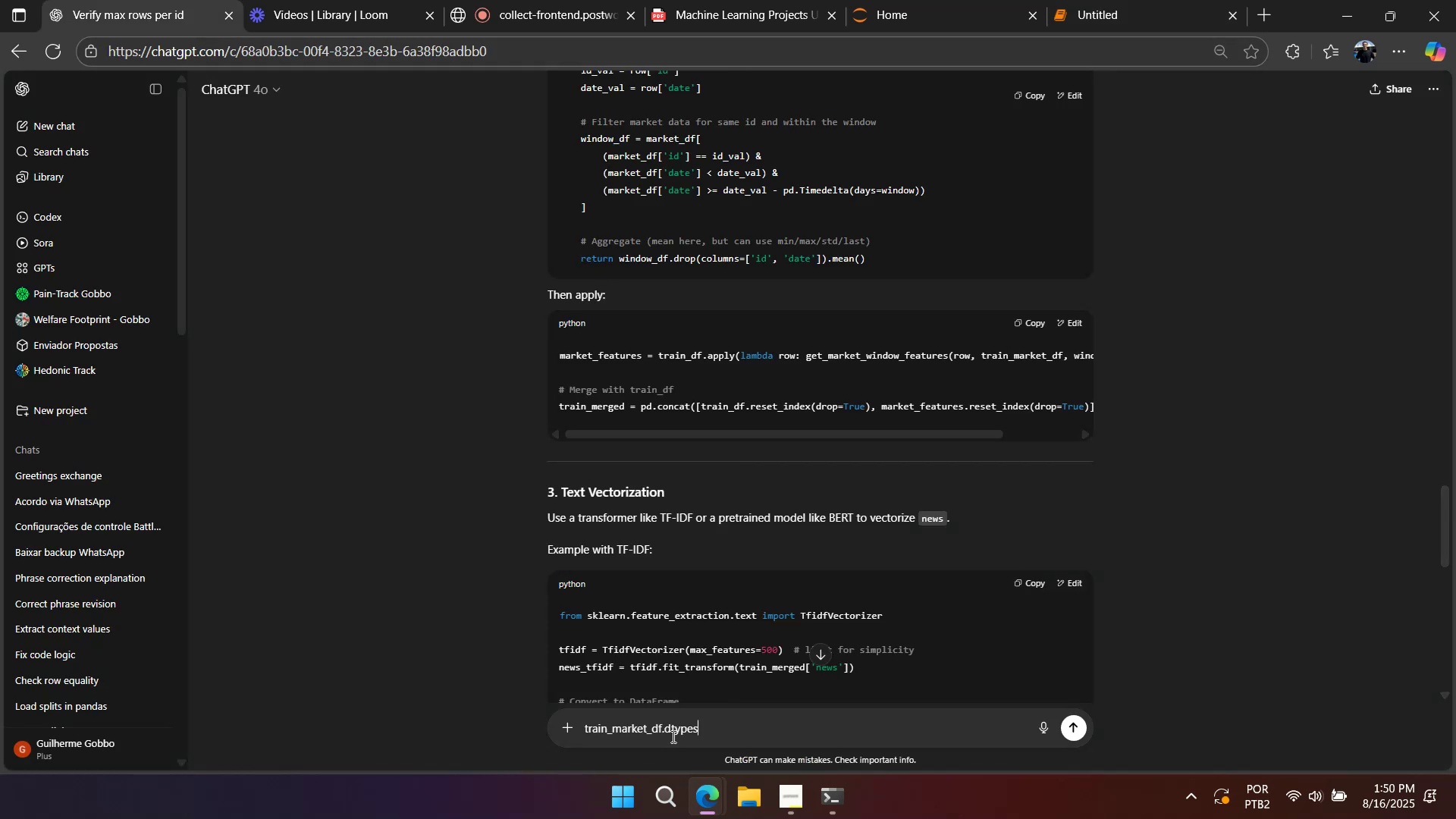 
key(Shift+Enter)
 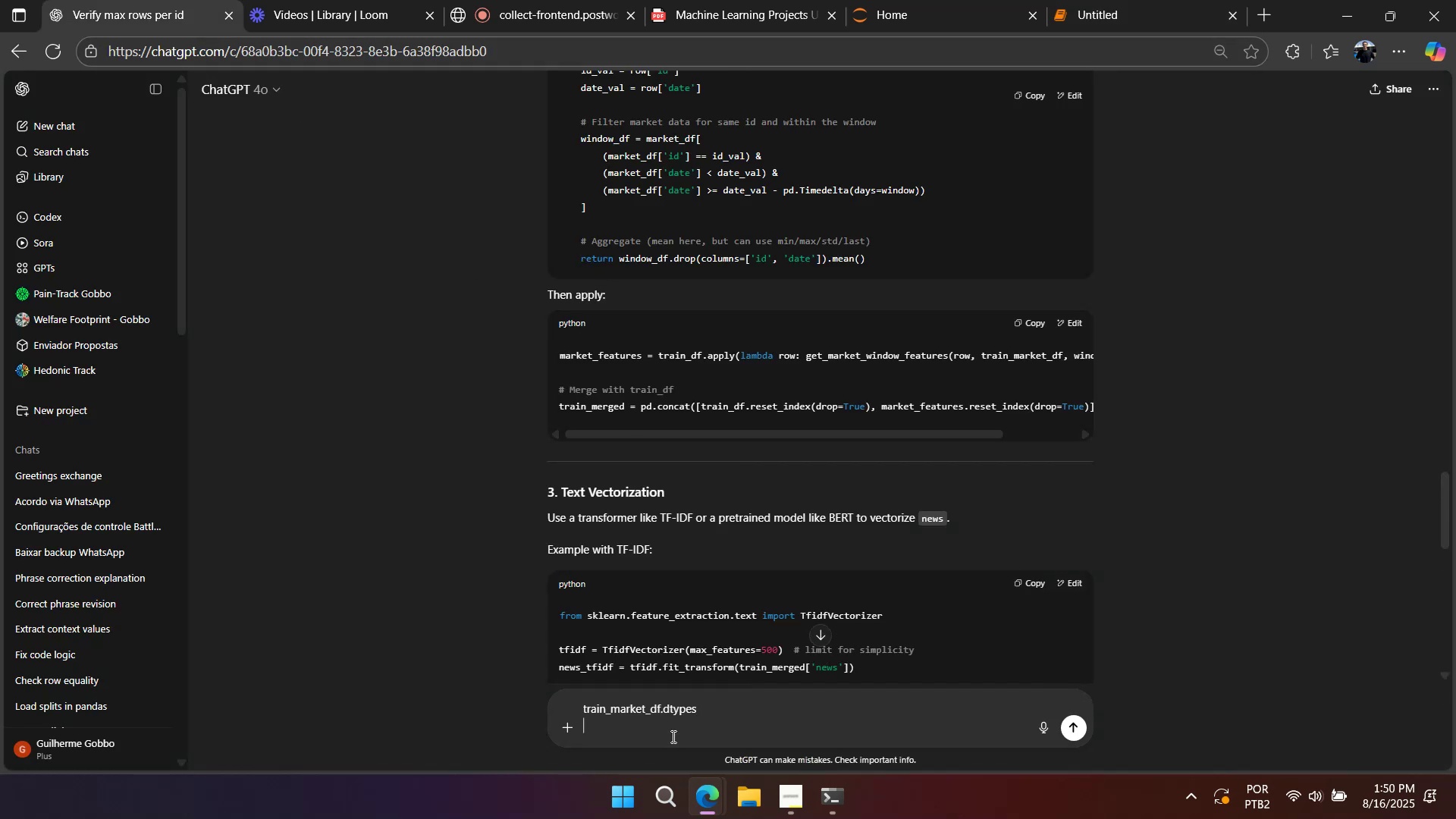 
key(Shift+Enter)
 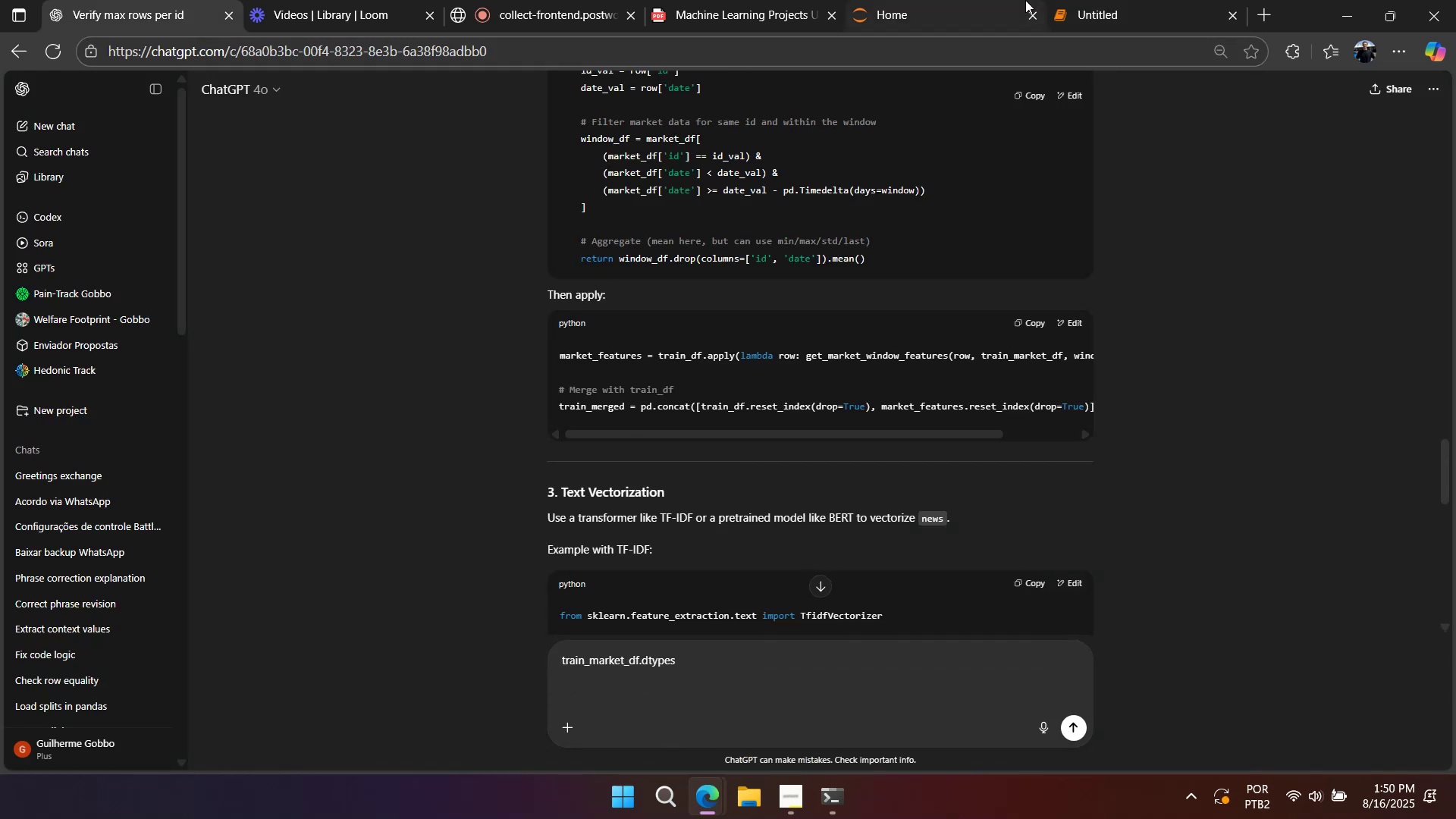 
left_click([1072, 2])
 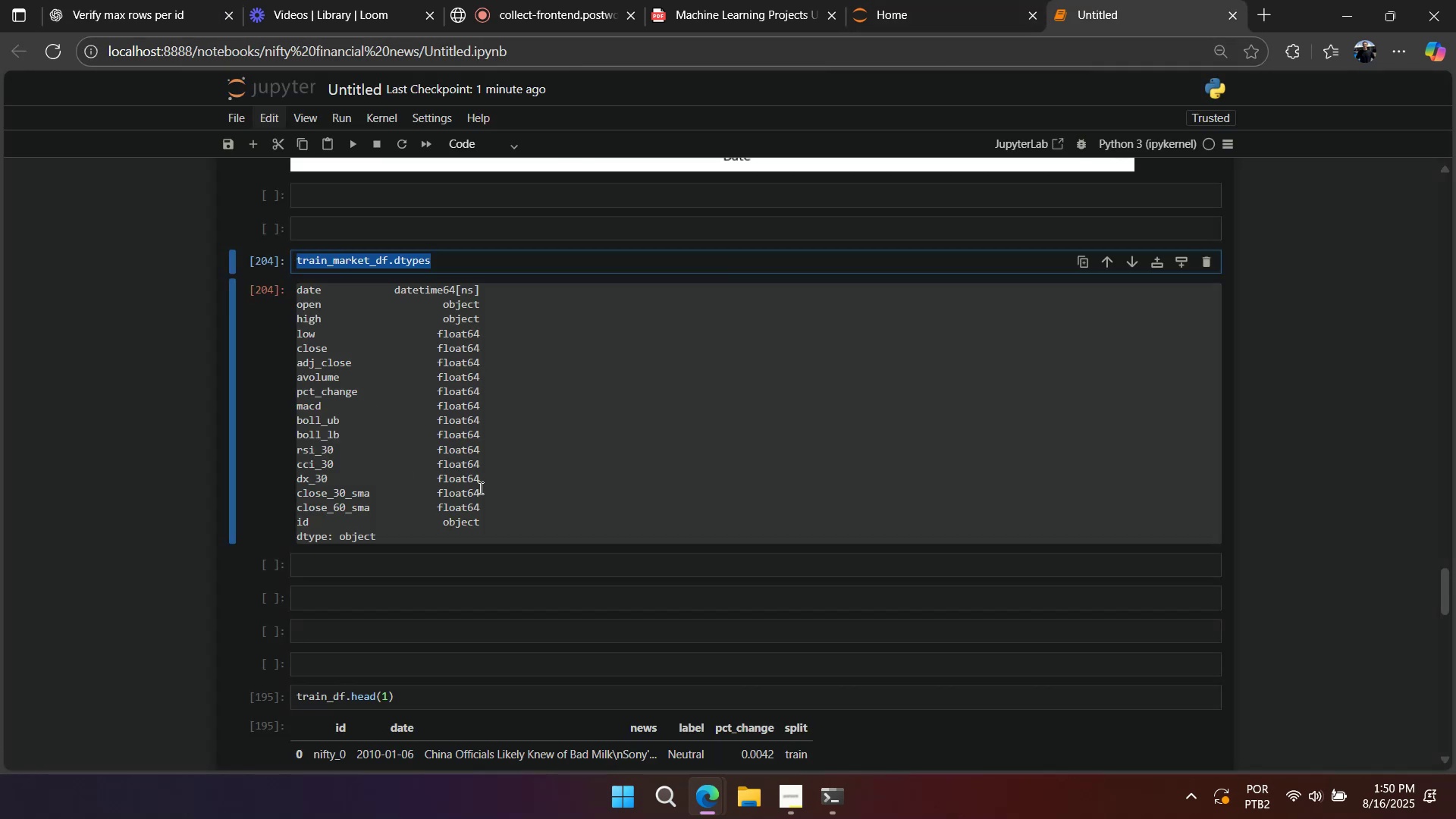 
left_click_drag(start_coordinate=[485, 525], to_coordinate=[293, 293])
 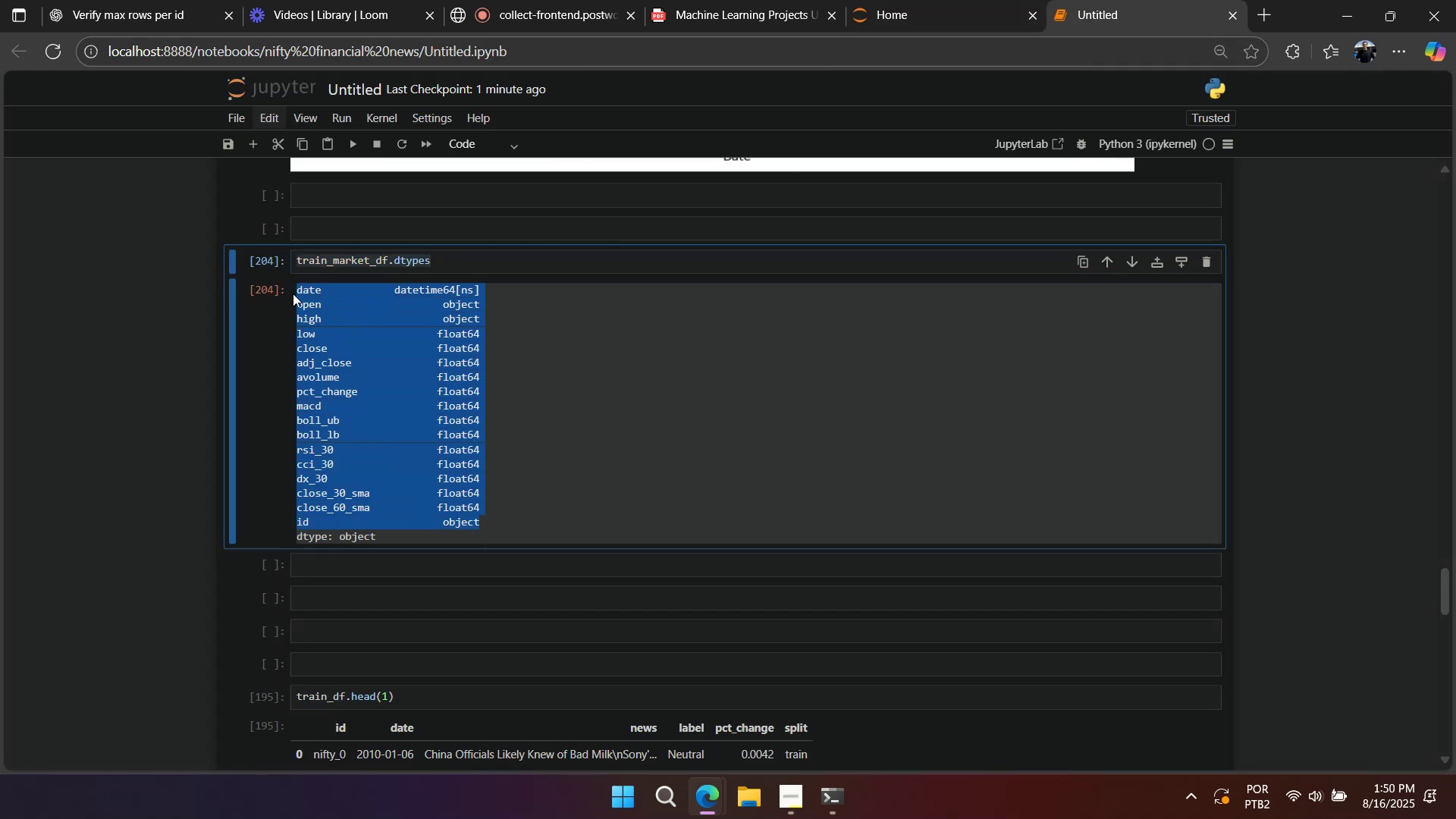 
key(Control+C)
 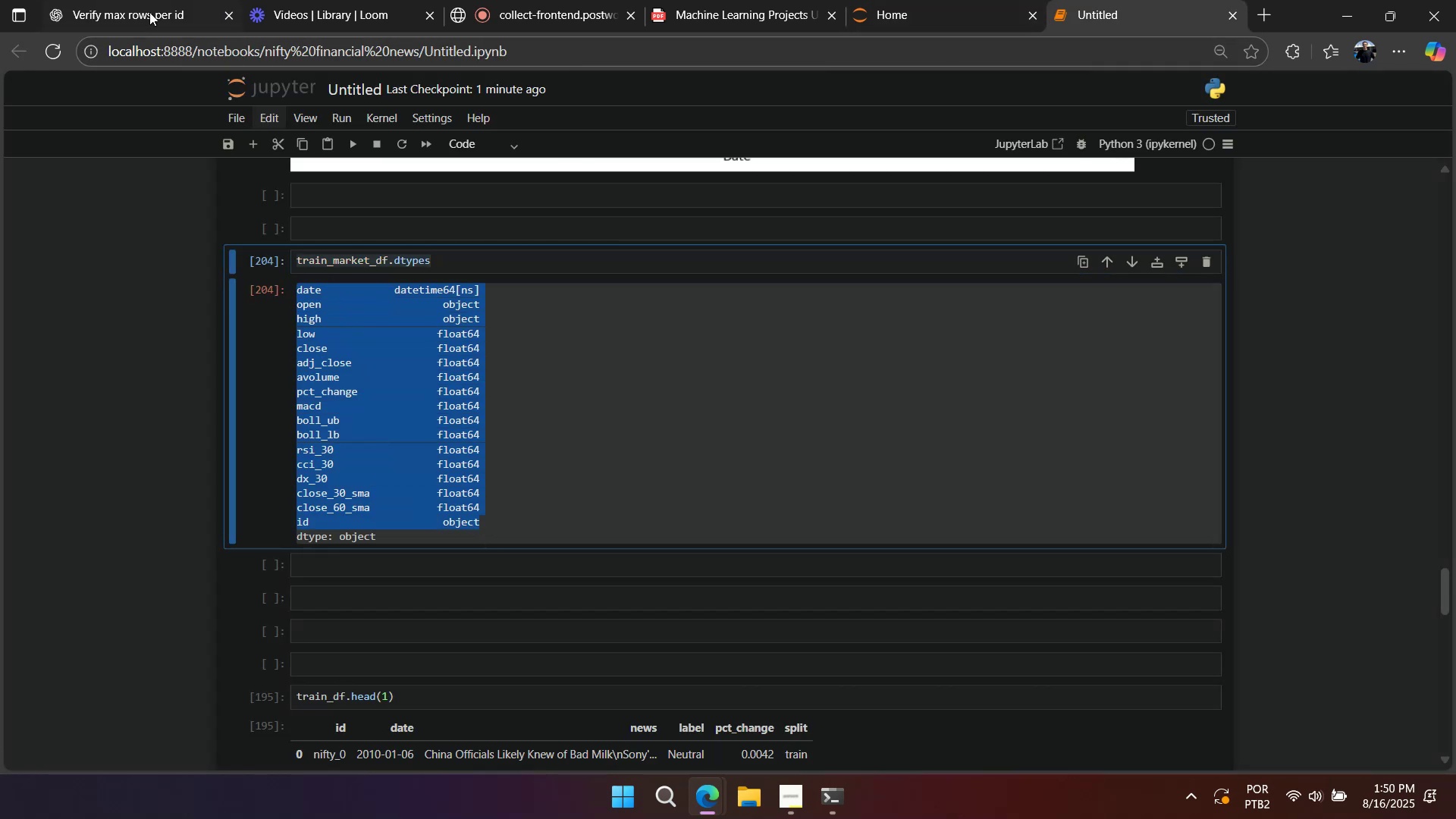 
left_click([149, 12])
 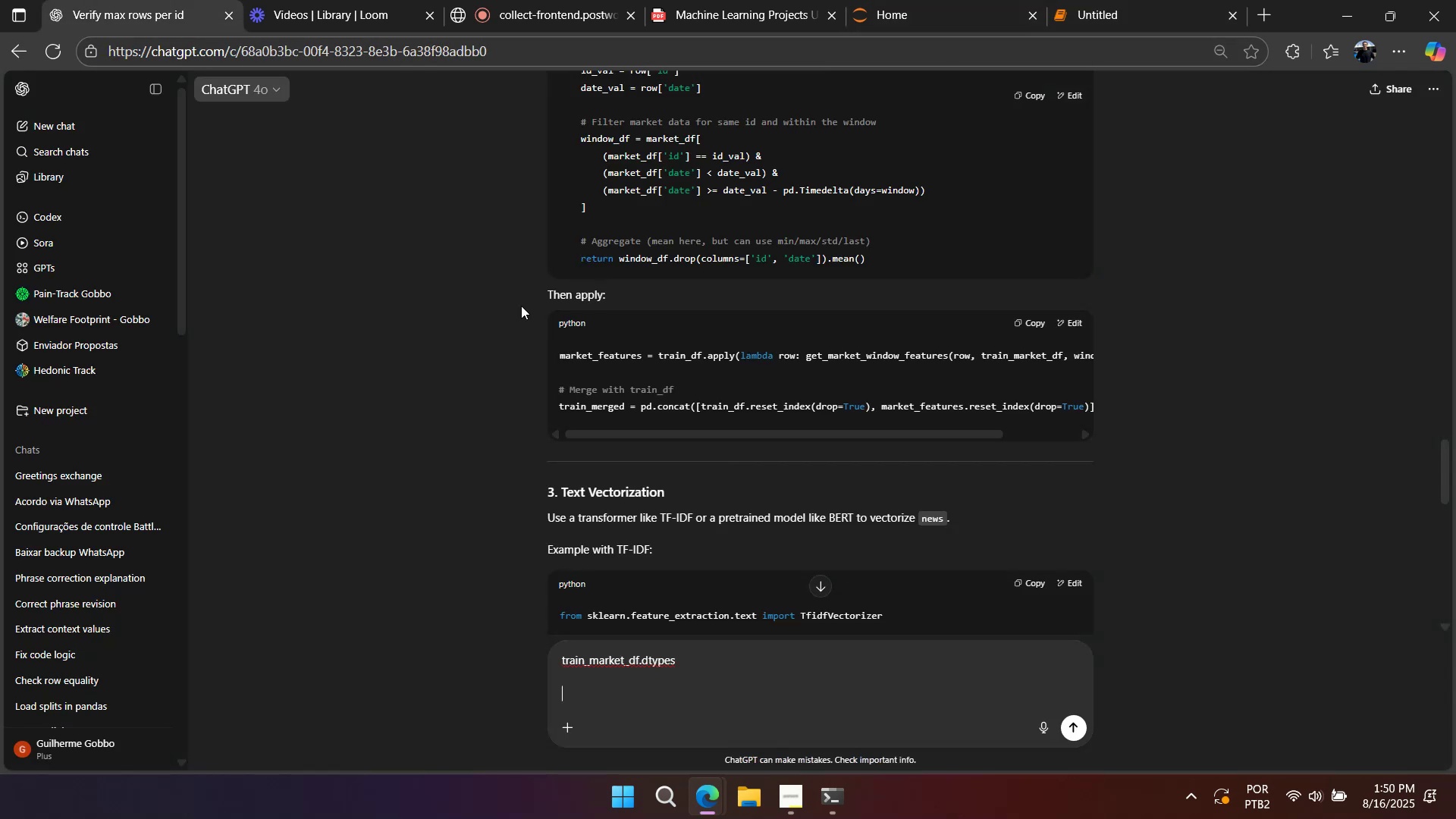 
key(Control+ControlLeft)
 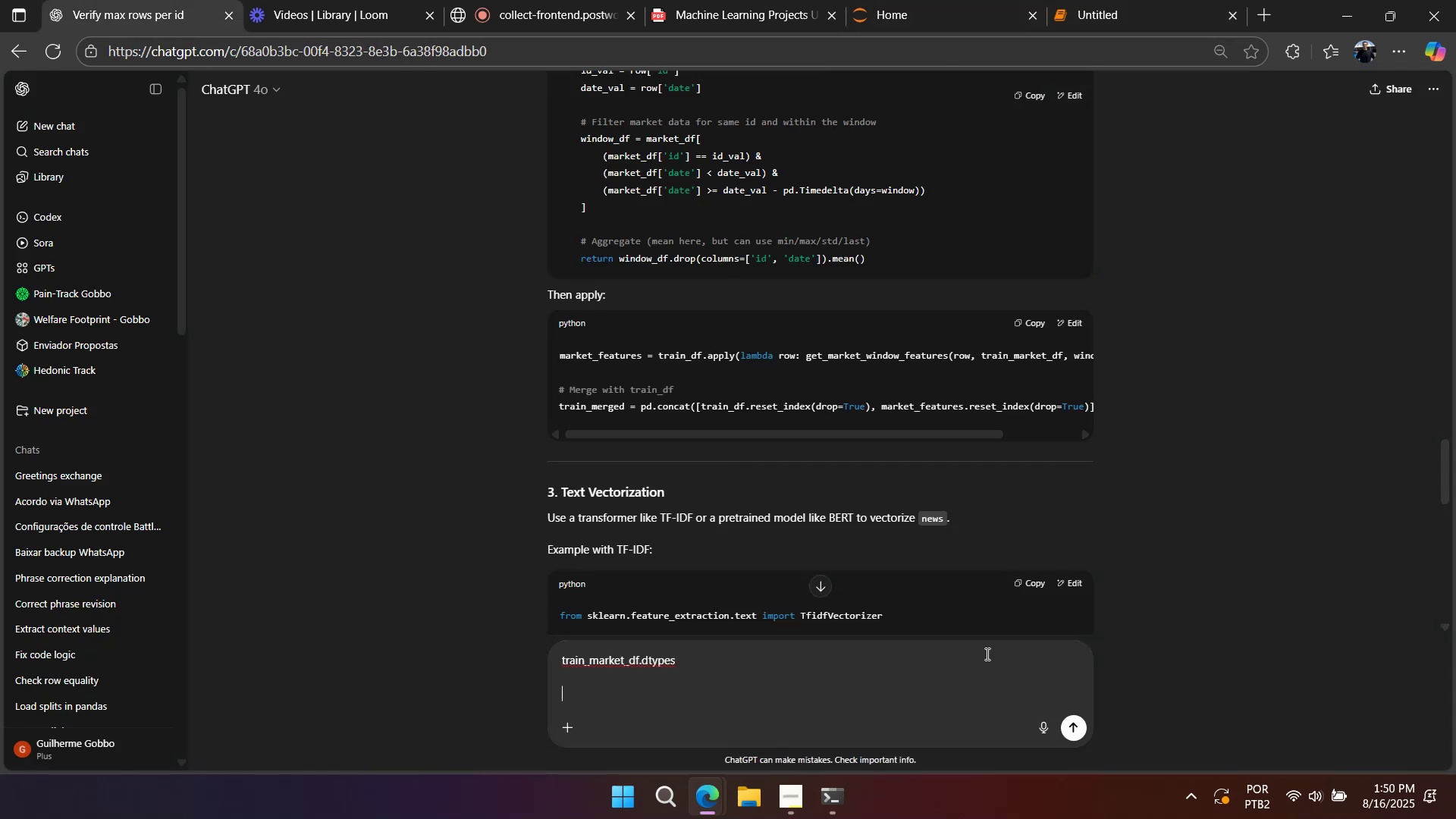 
key(Control+V)
 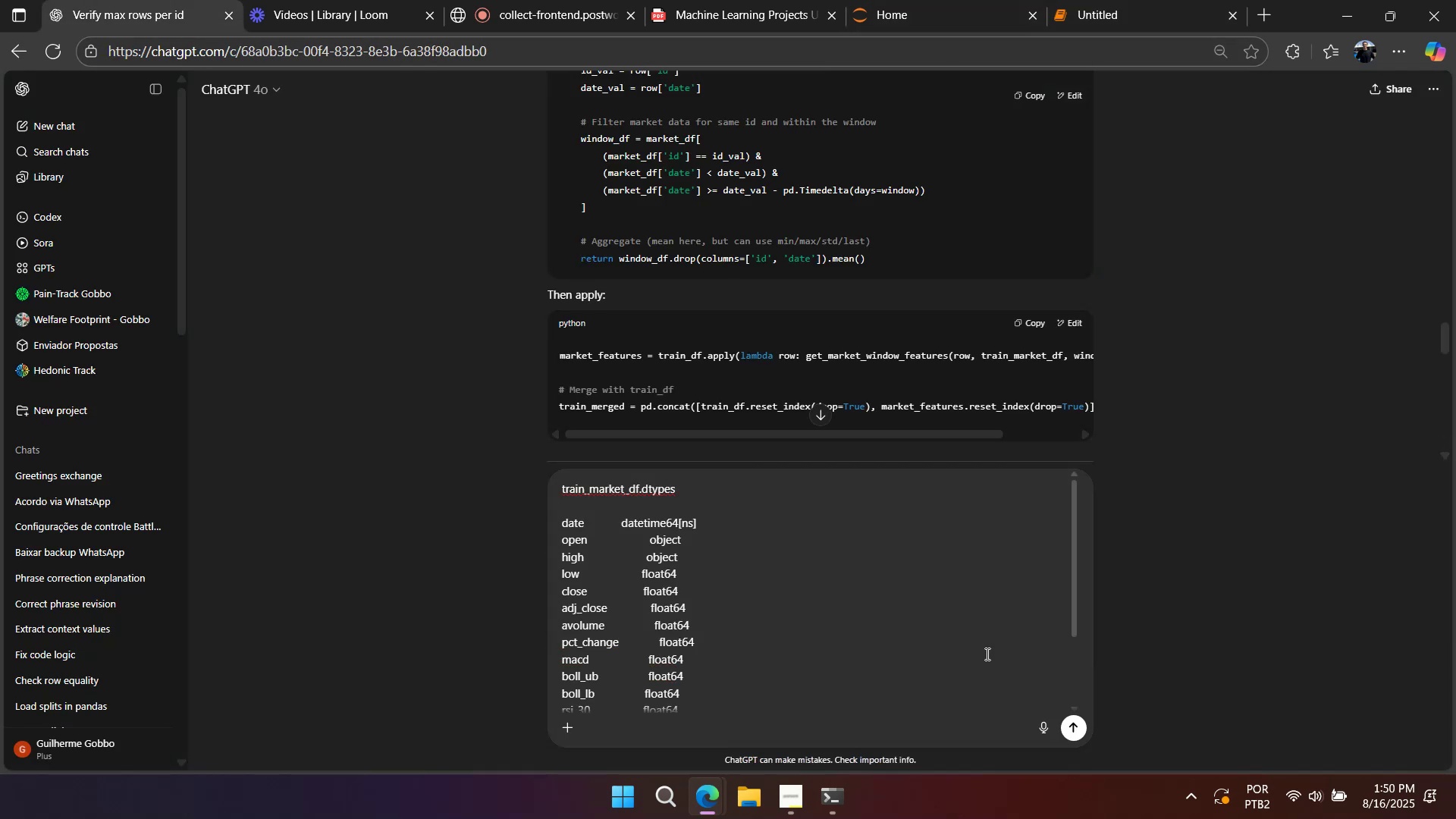 
key(Shift+Enter)
 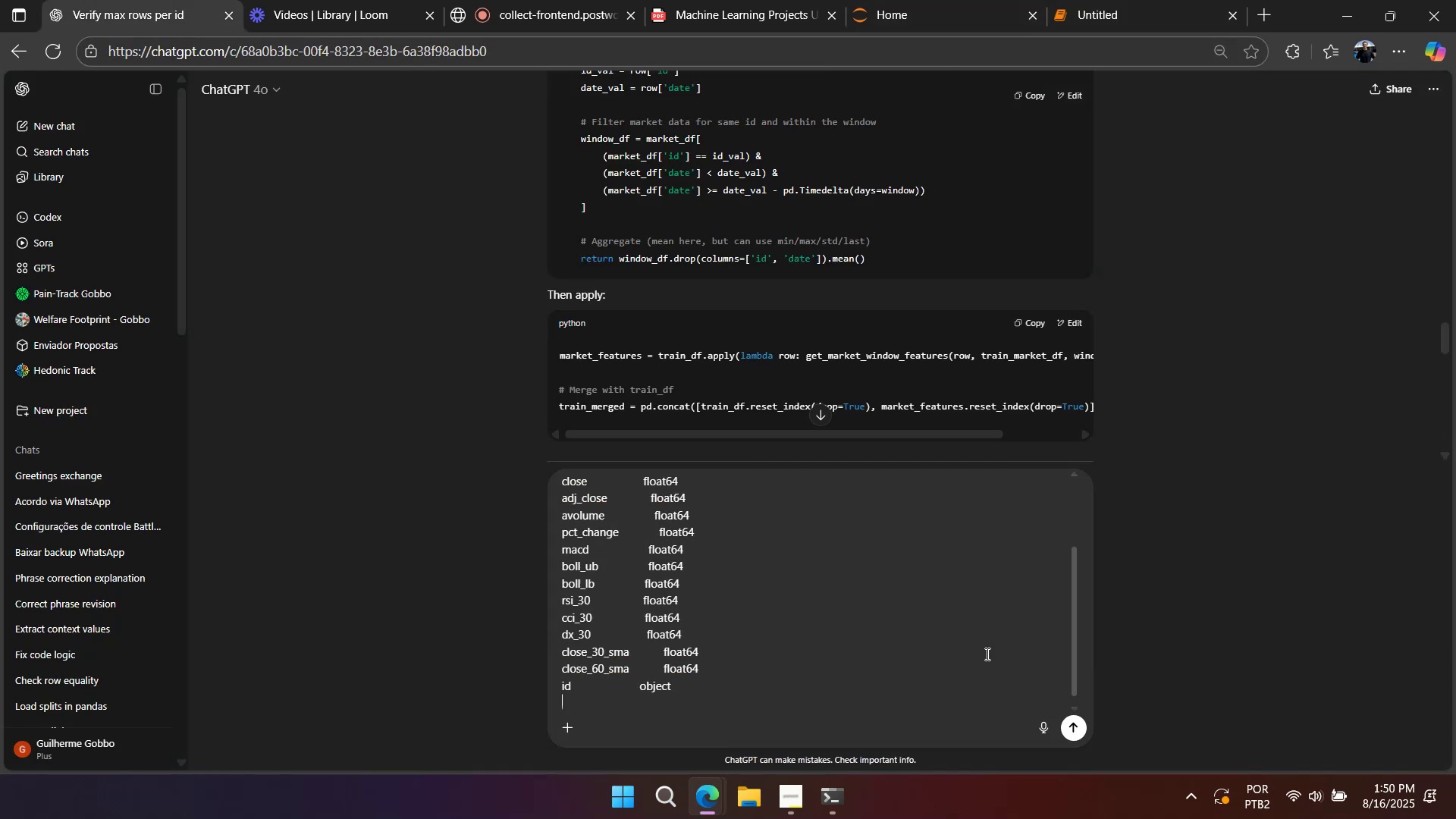 
key(Shift+Enter)
 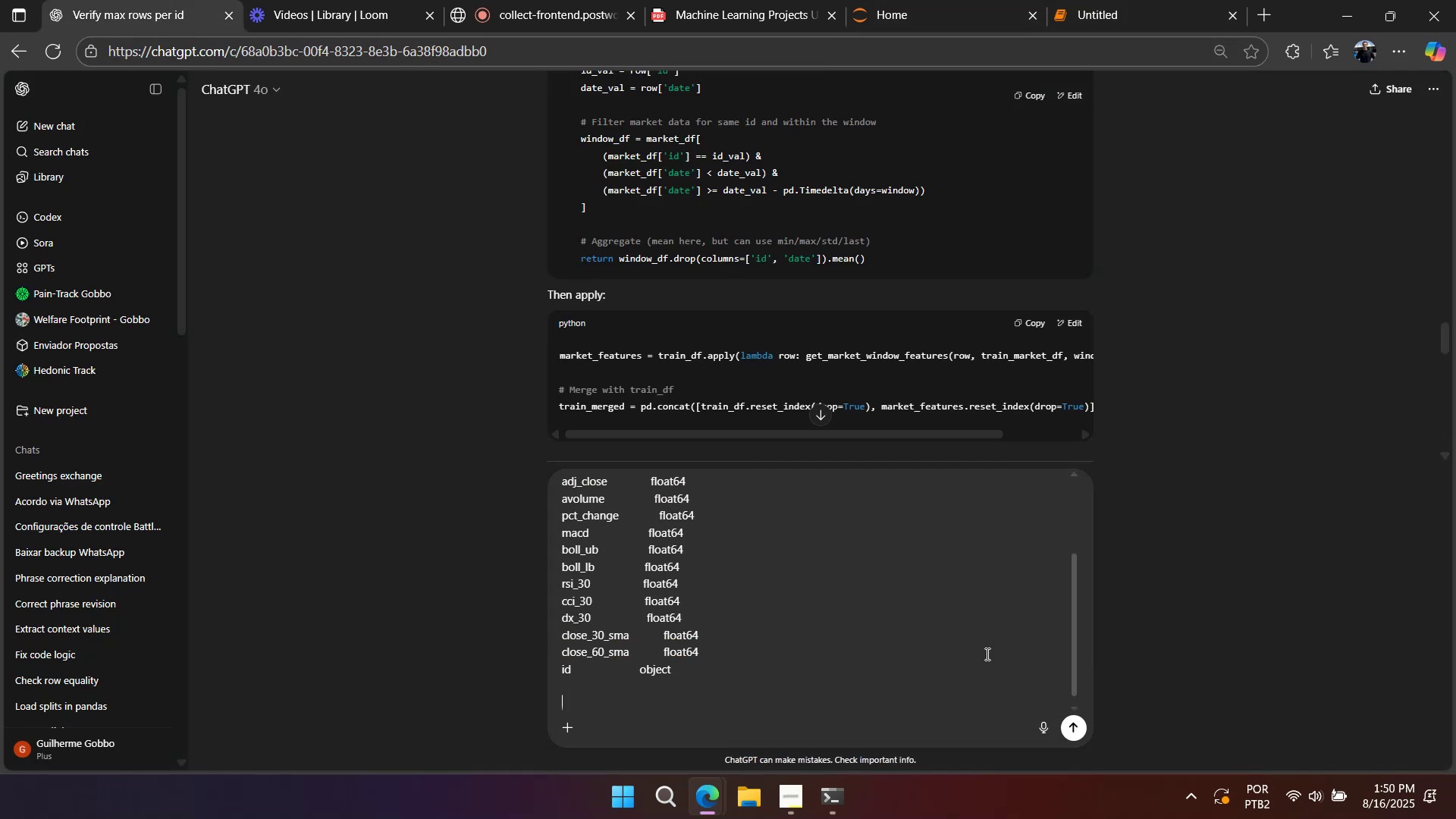 
key(Shift+Enter)
 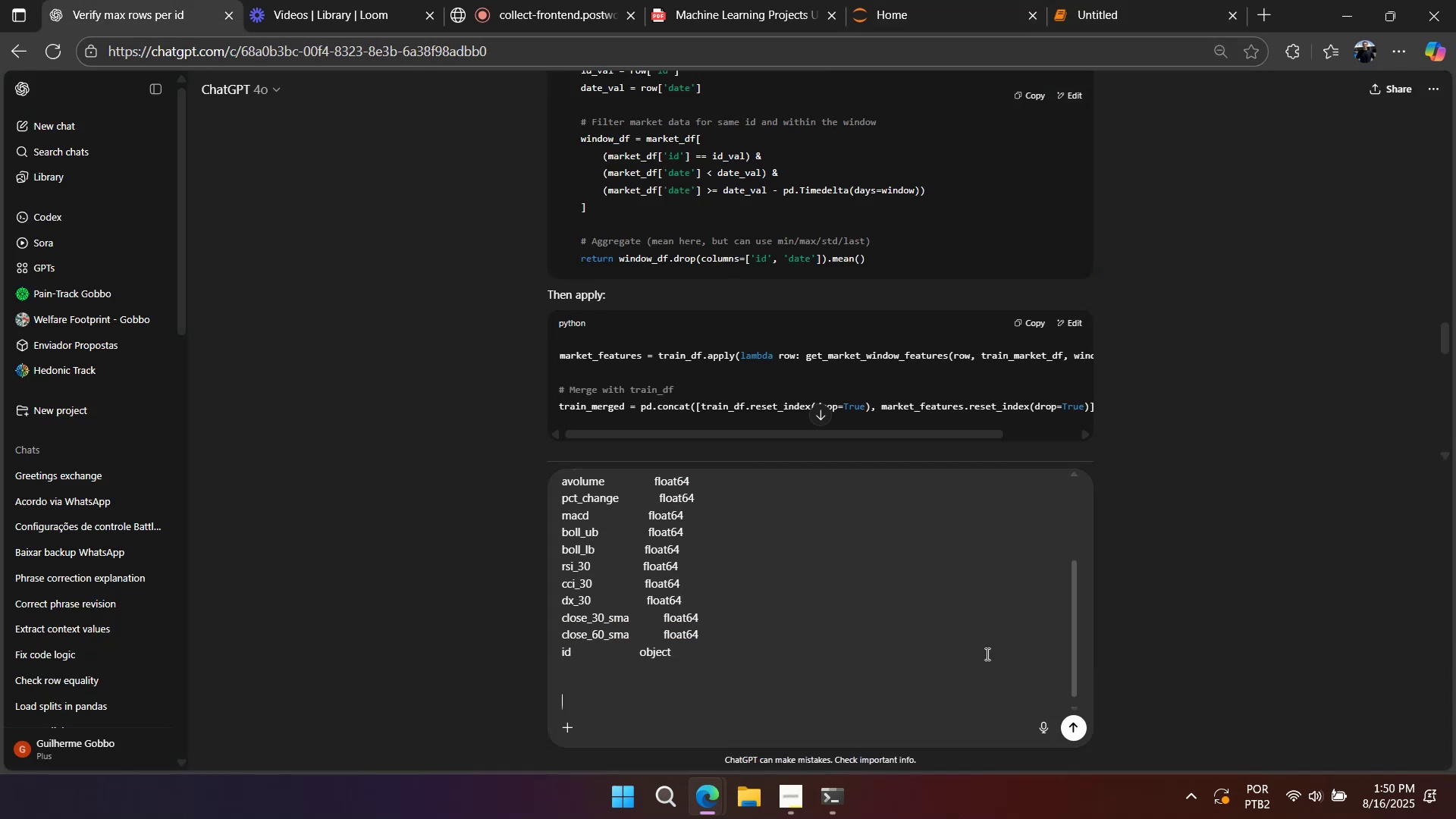 
key(Shift+Enter)
 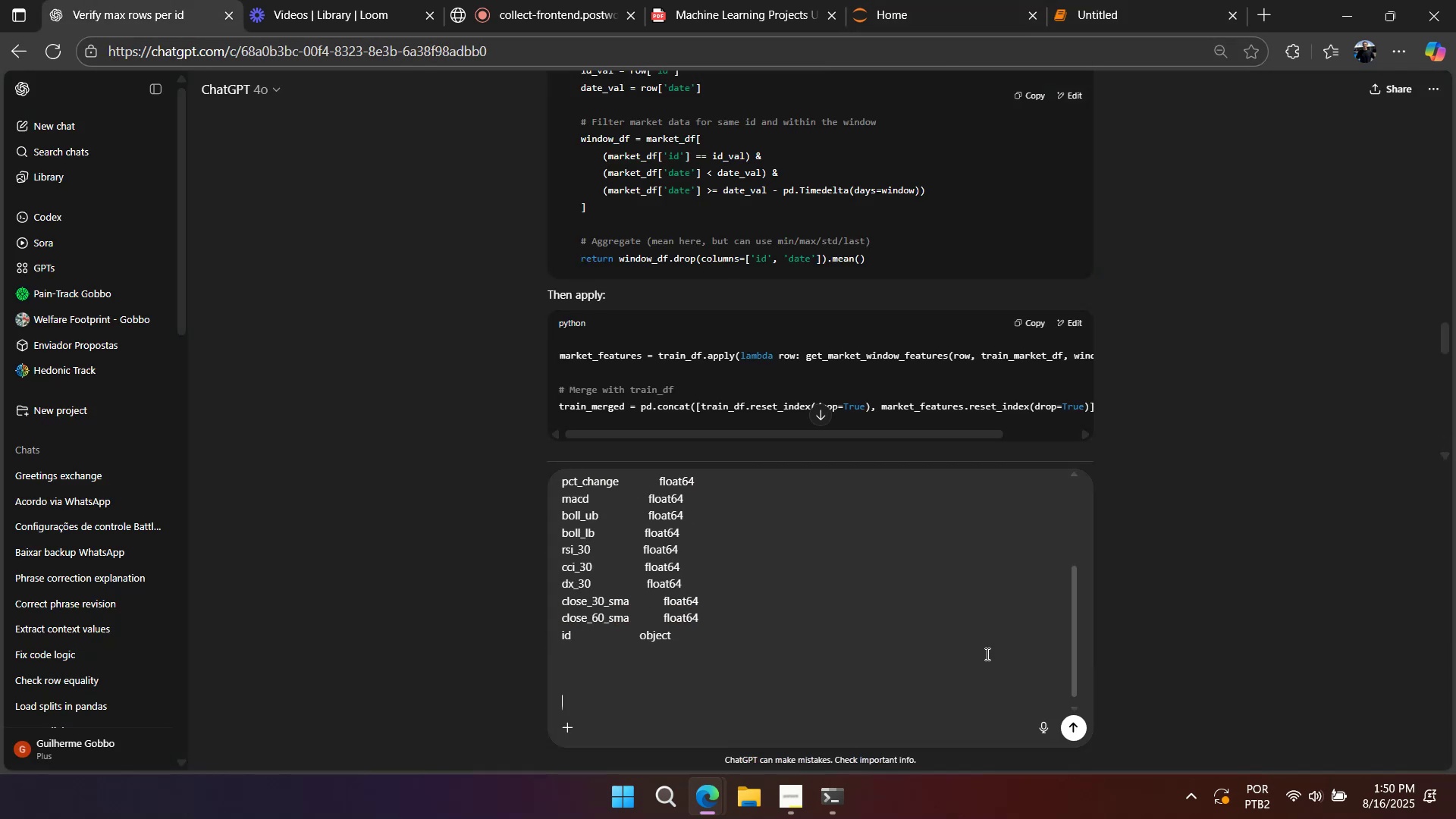 
key(Shift+Enter)
 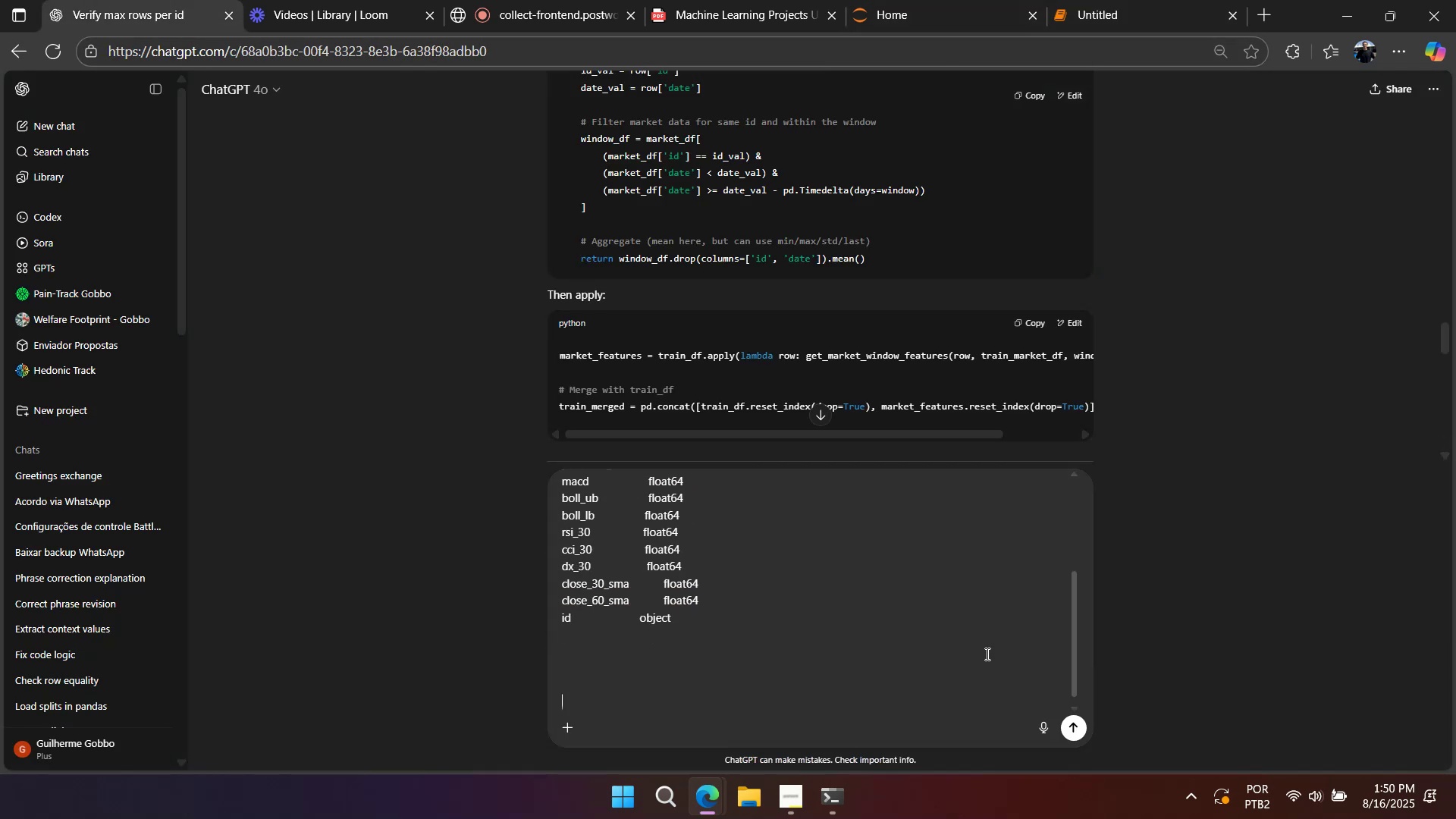 
key(Shift+Enter)
 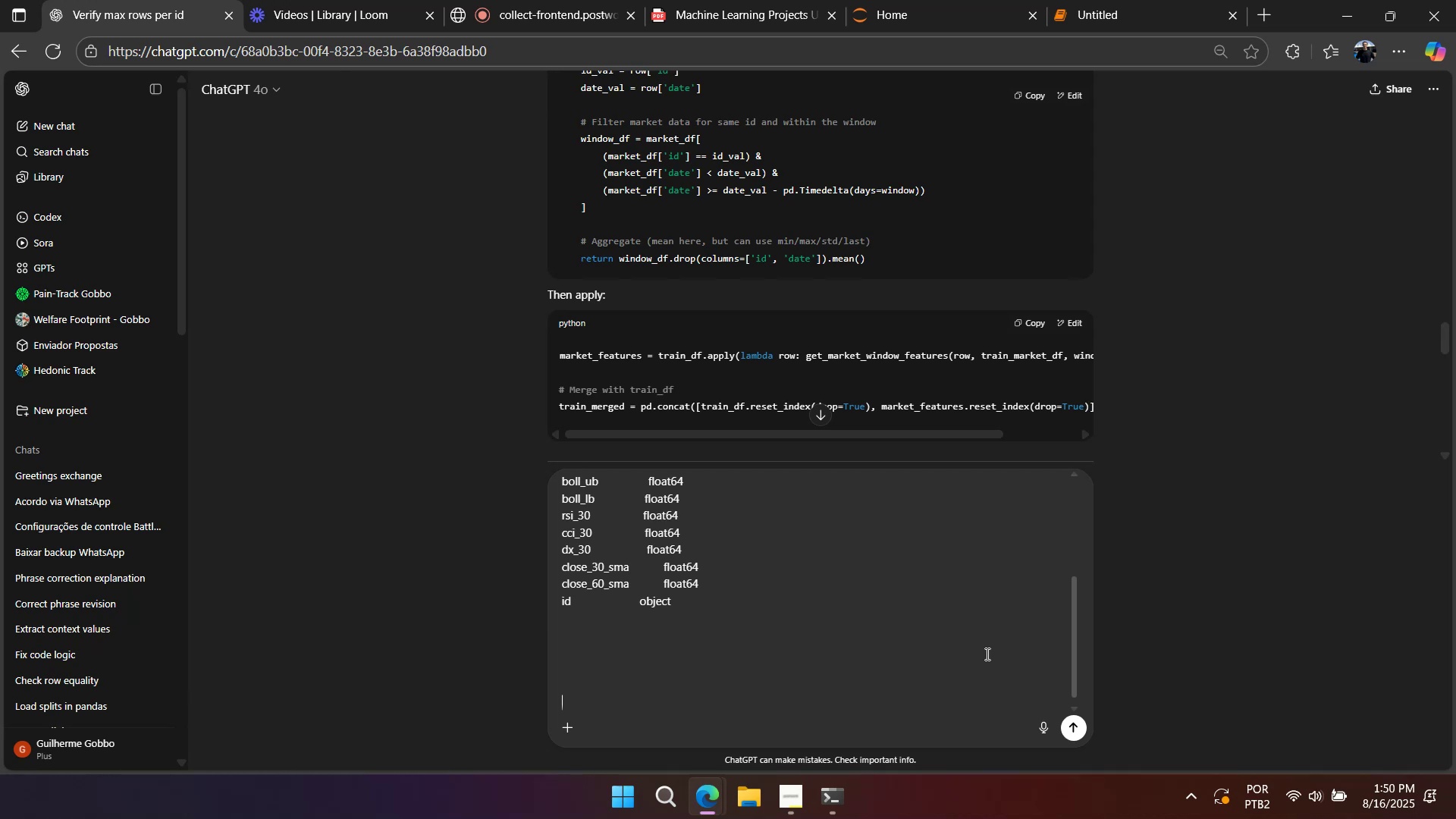 
type(pass )
 